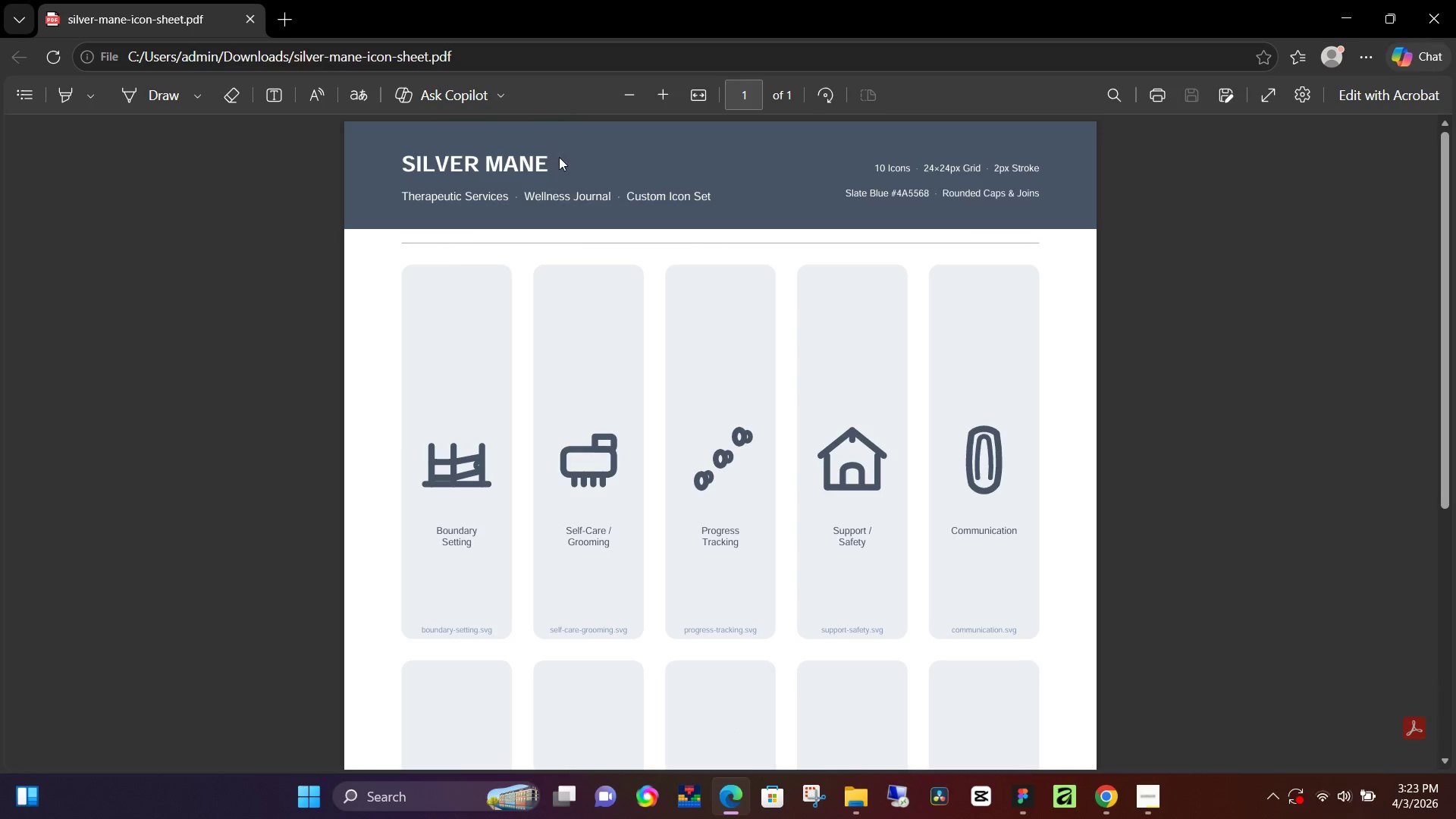 
left_click_drag(start_coordinate=[552, 157], to_coordinate=[390, 166])
 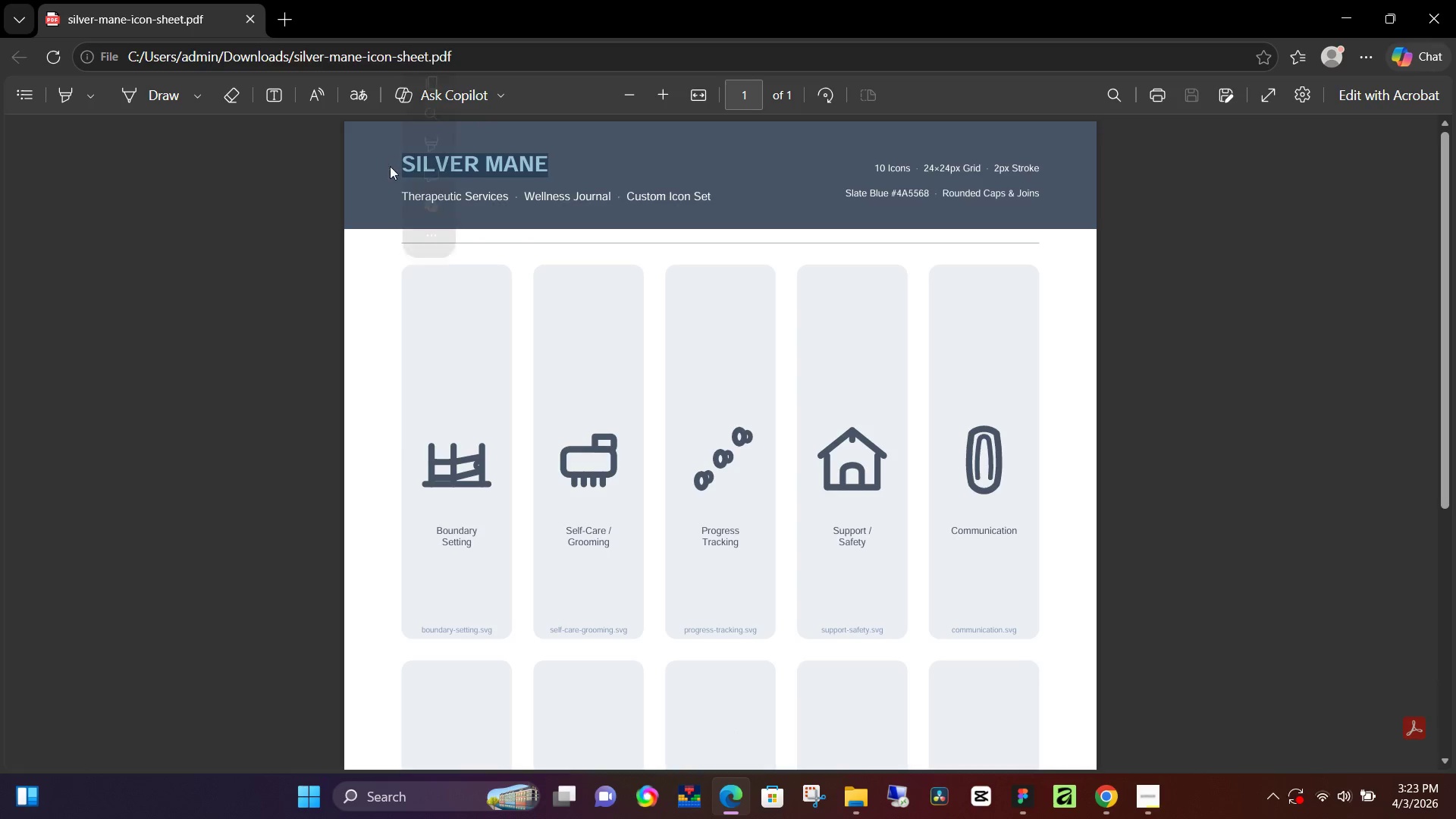 
key(Control+C)
 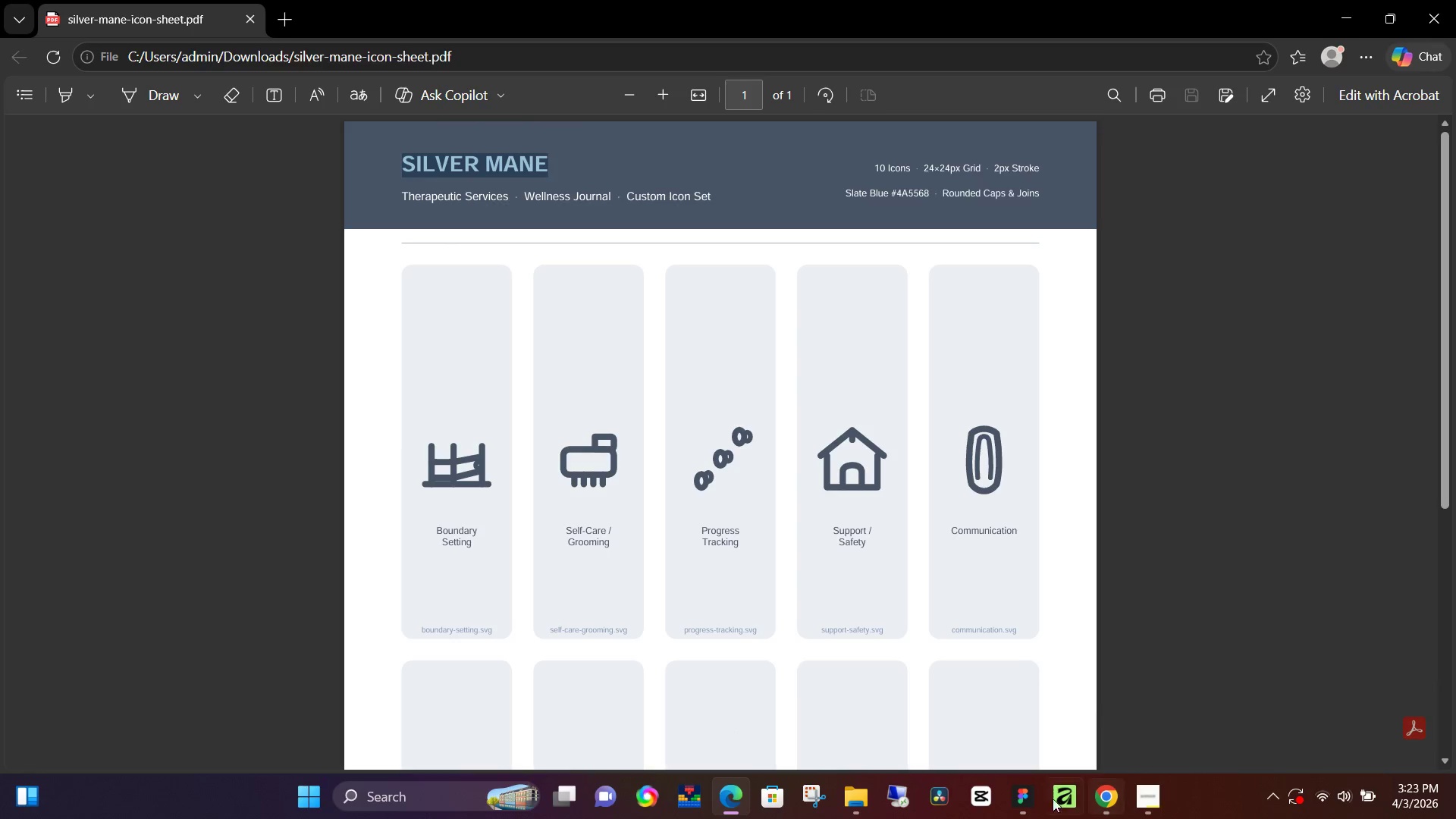 
left_click([1027, 796])
 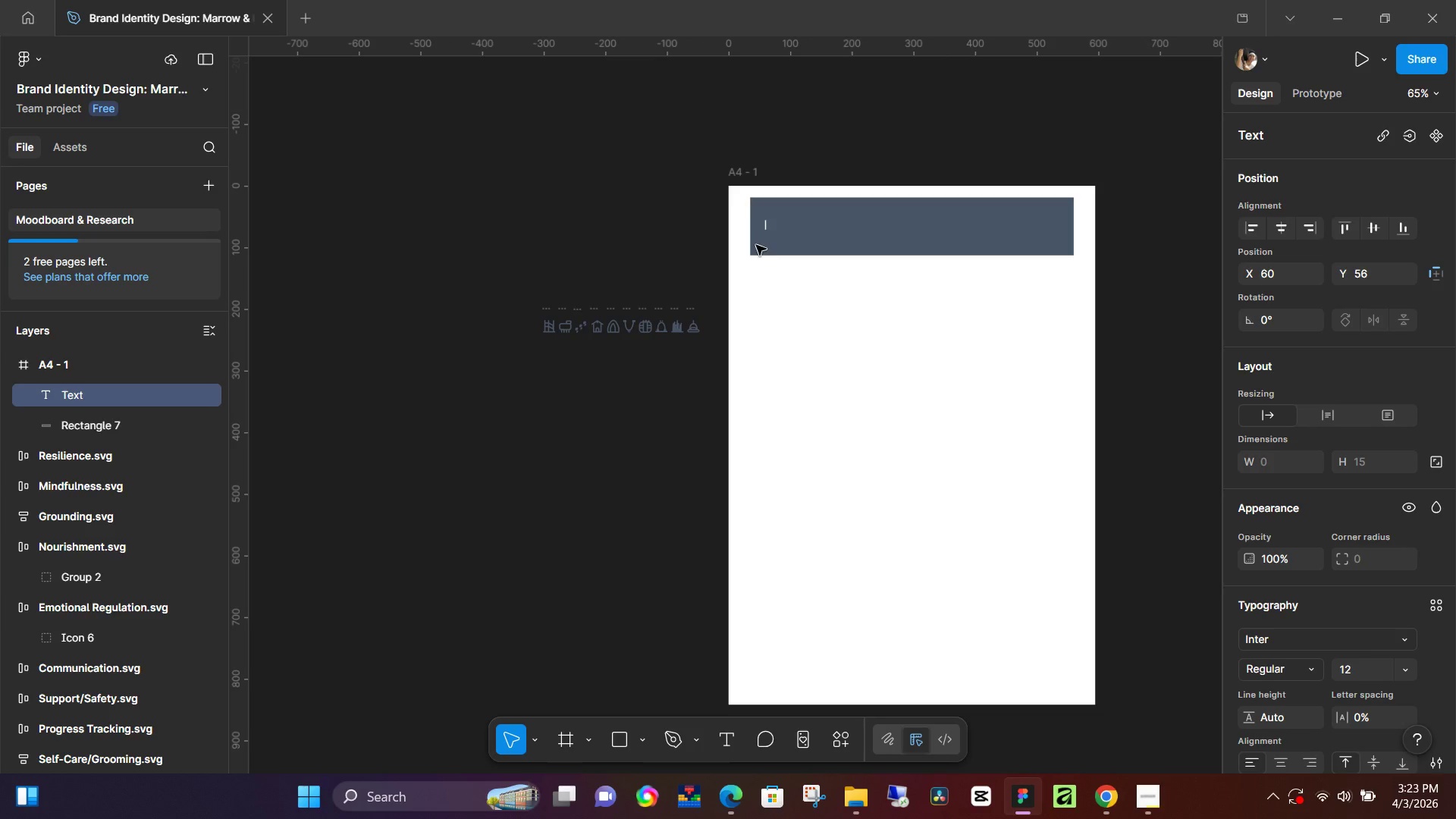 
key(Control+V)
 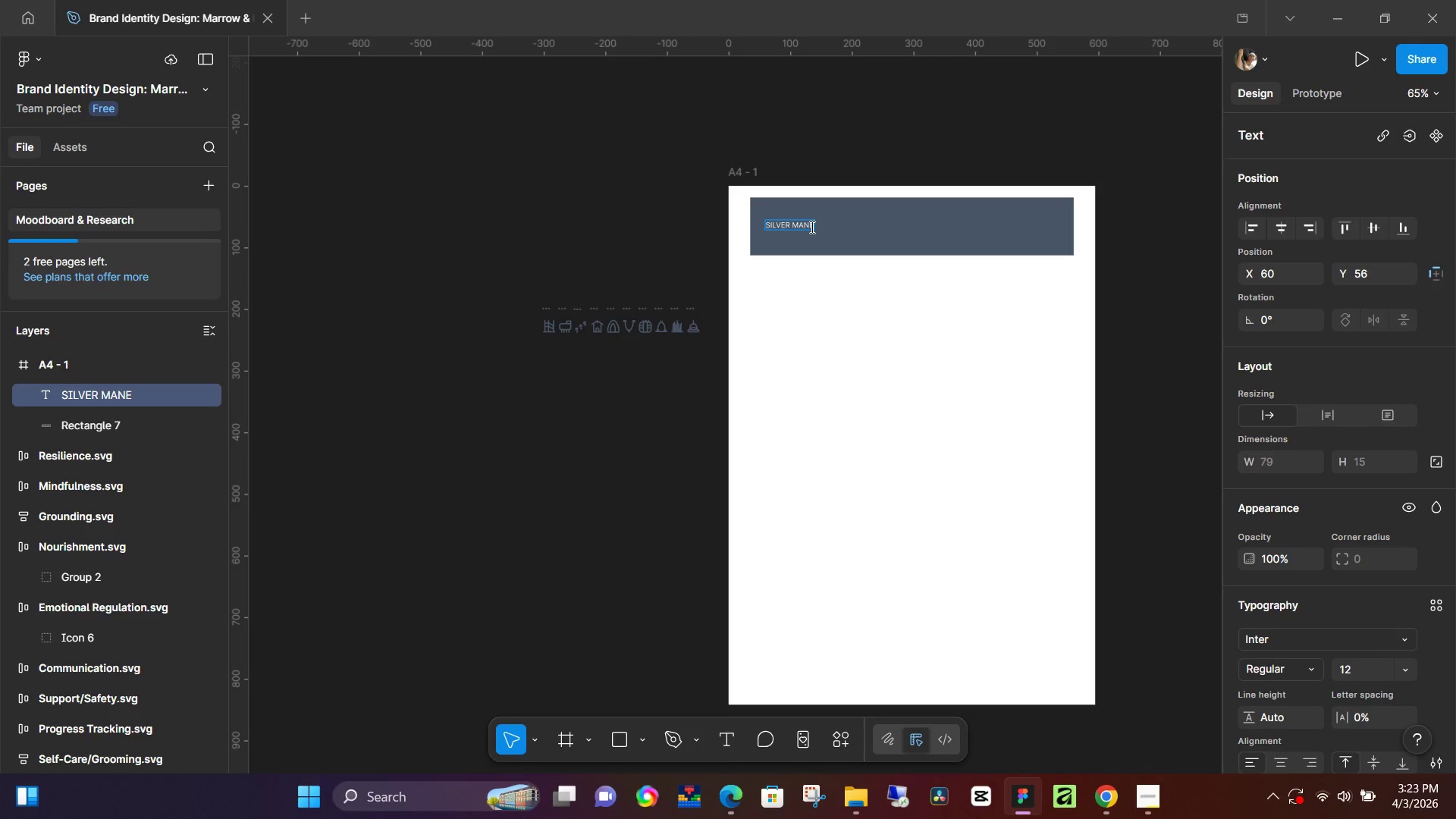 
key(Control+A)
 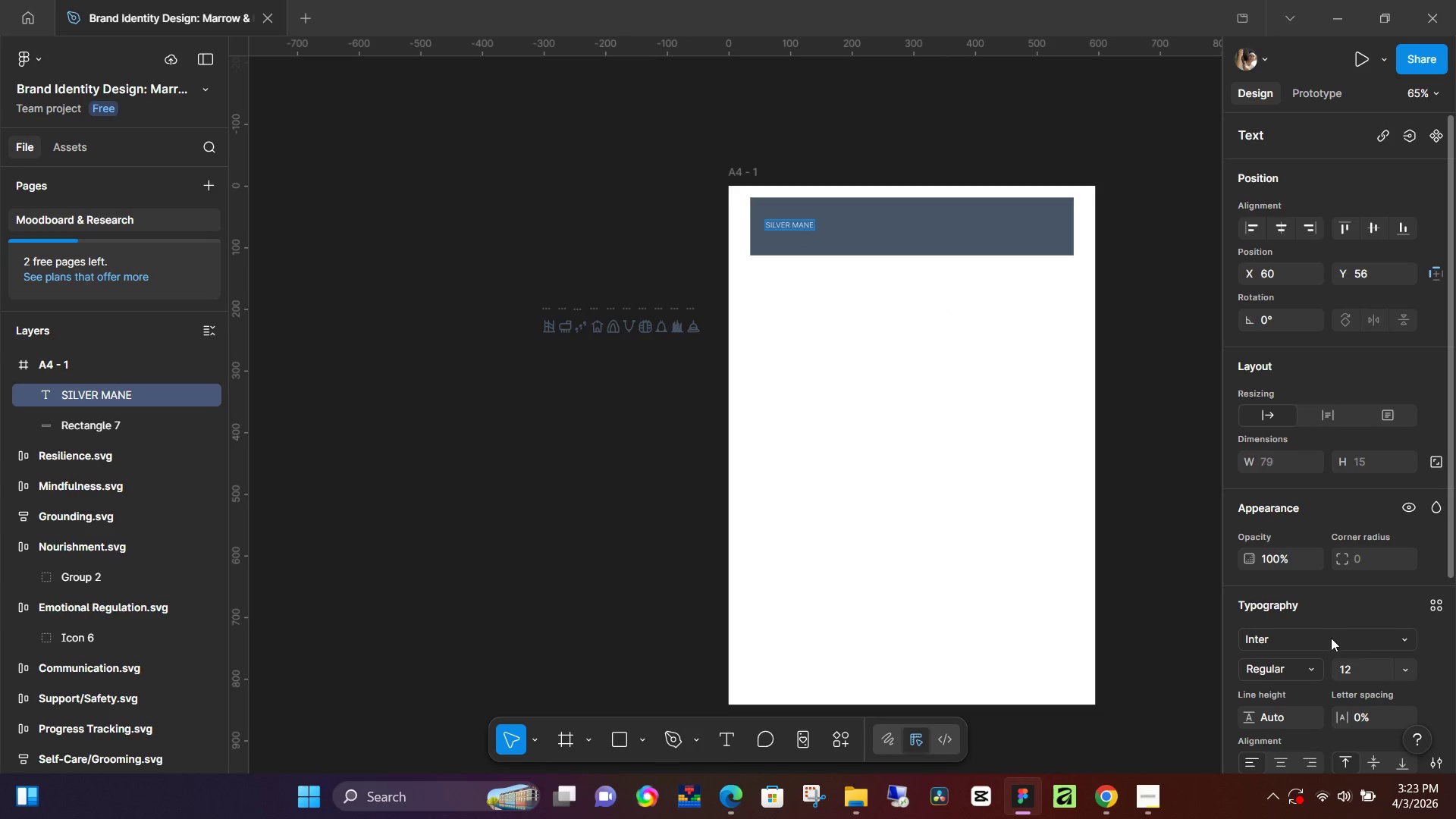 
left_click([1310, 667])
 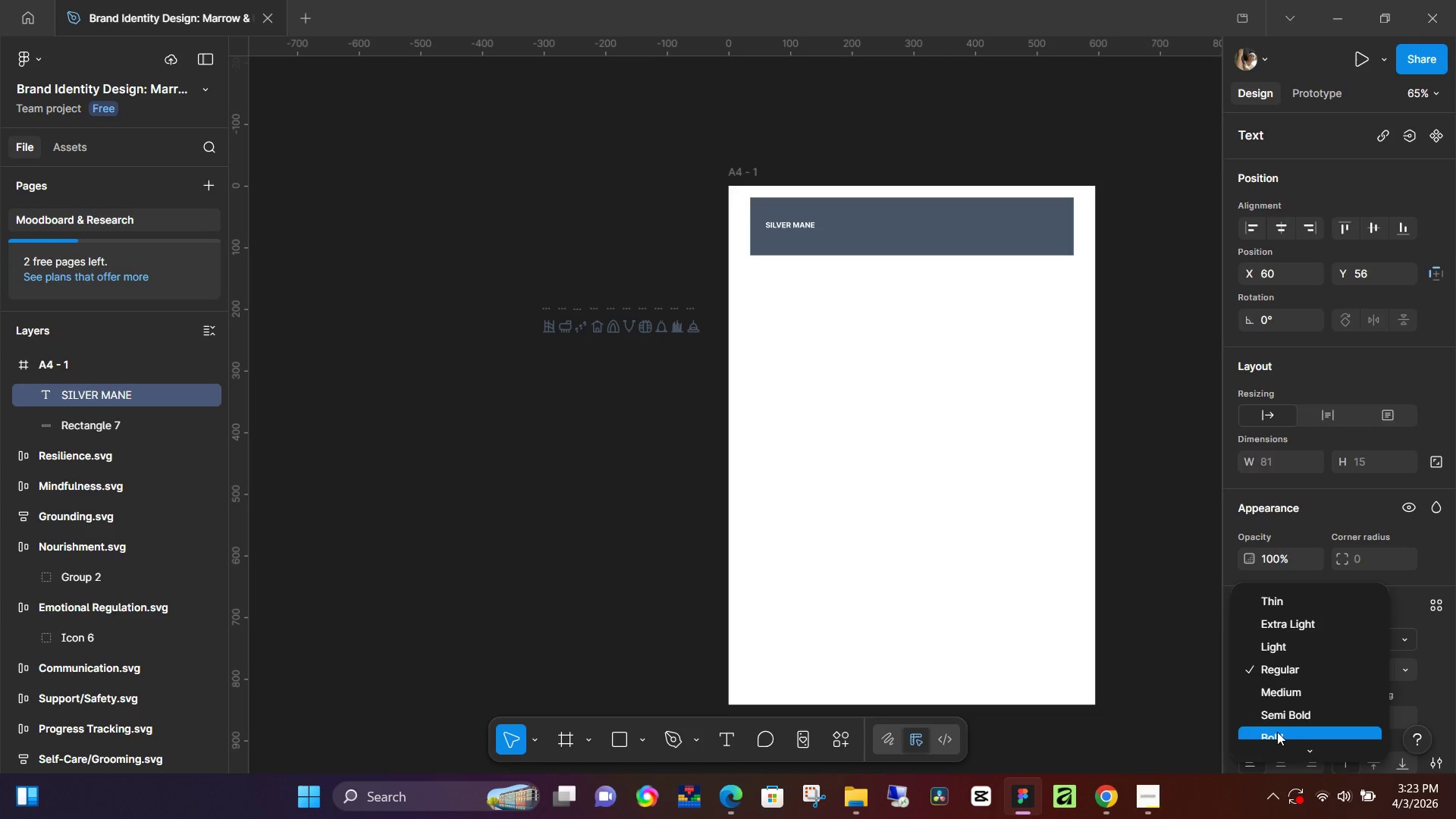 
left_click([1277, 733])
 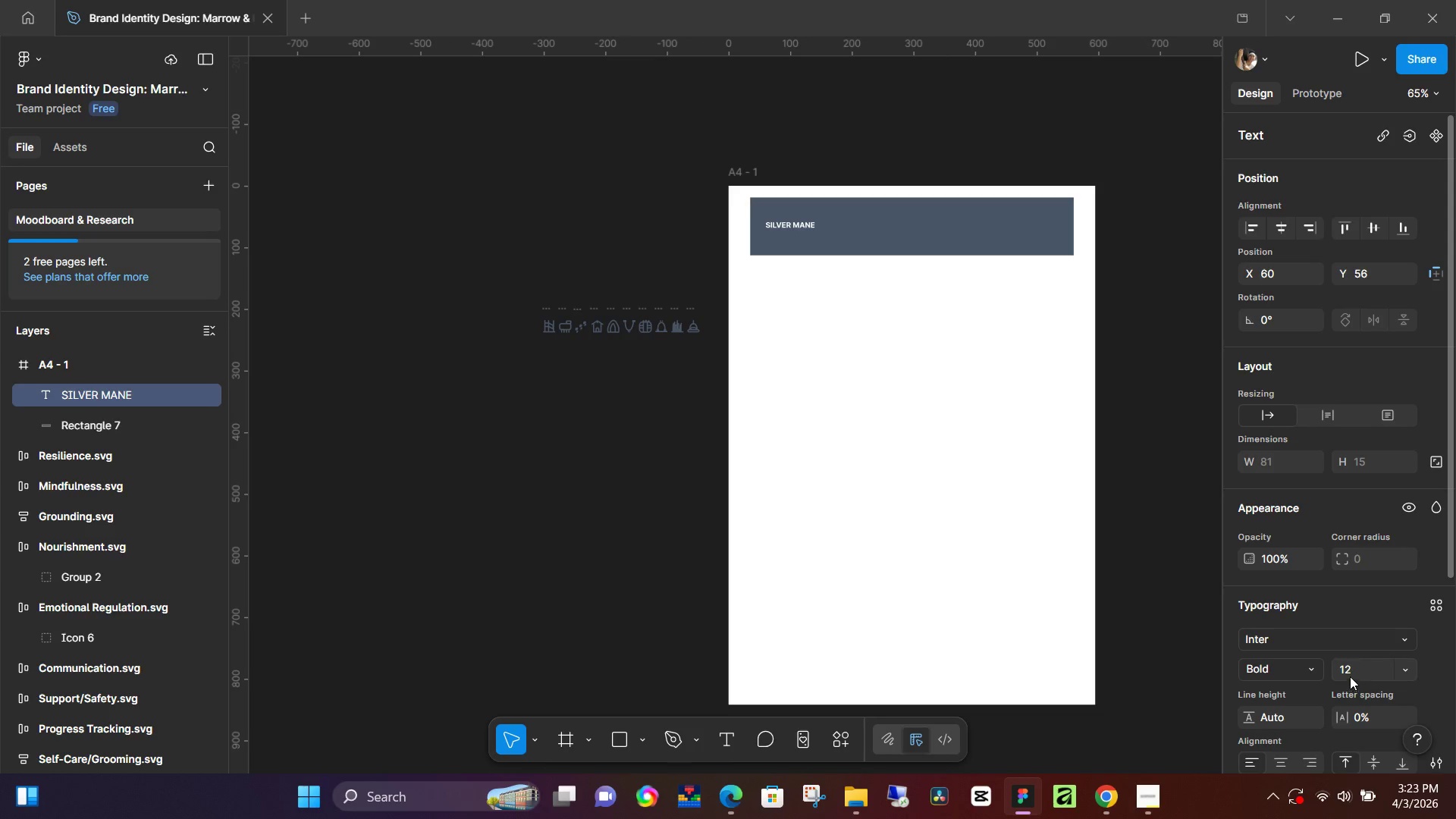 
left_click([1361, 664])
 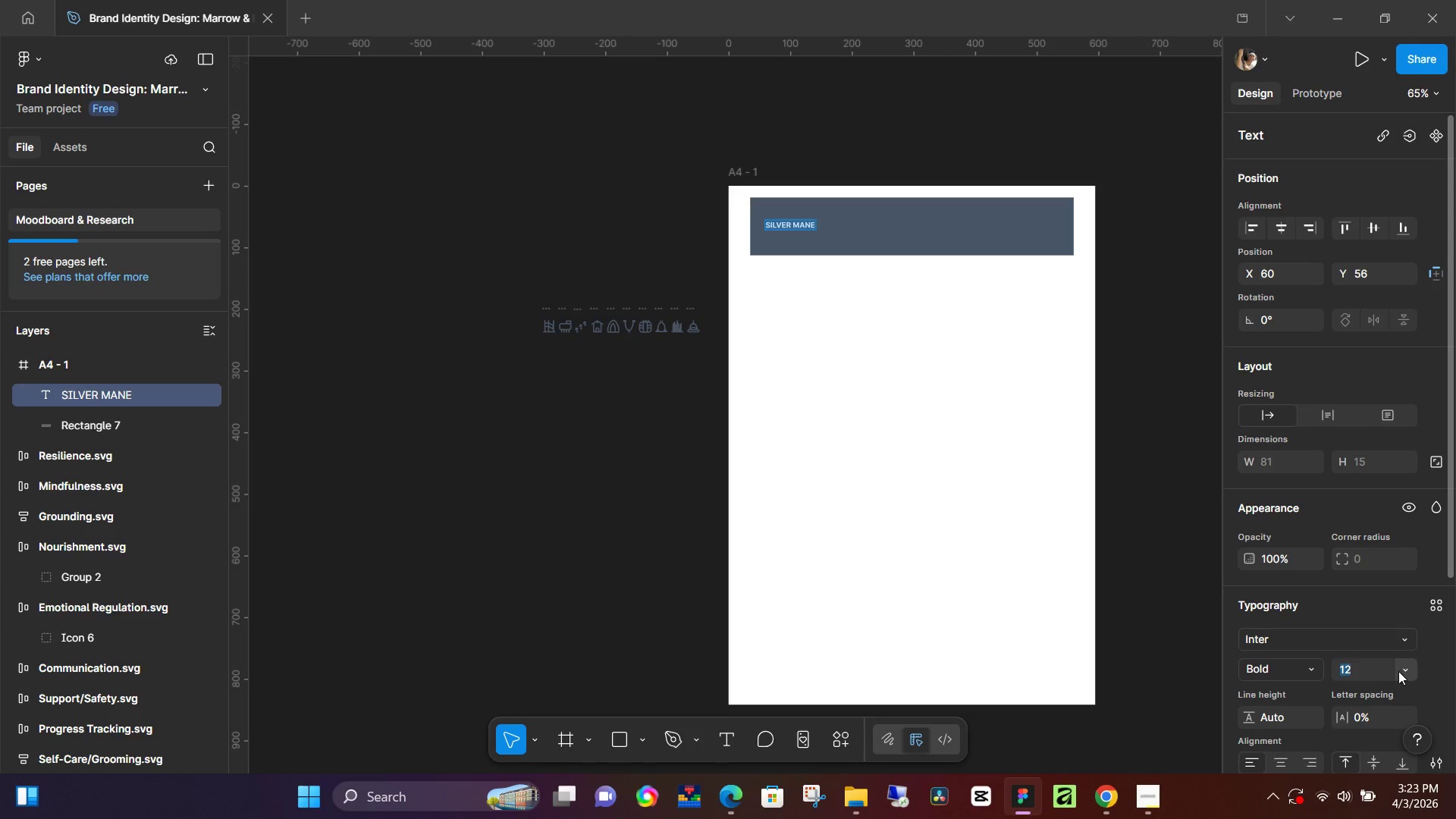 
left_click([1399, 671])
 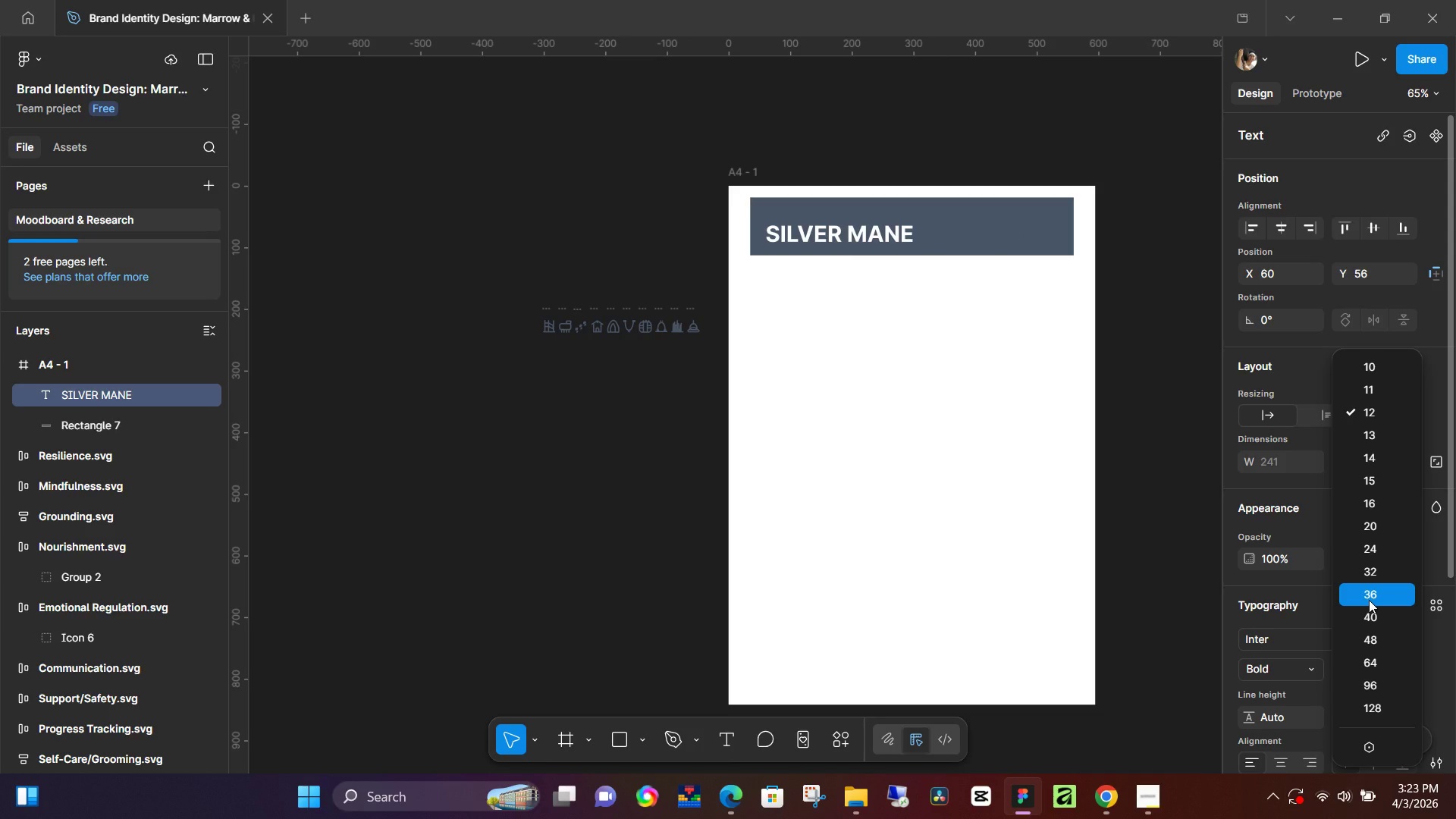 
left_click([1365, 580])
 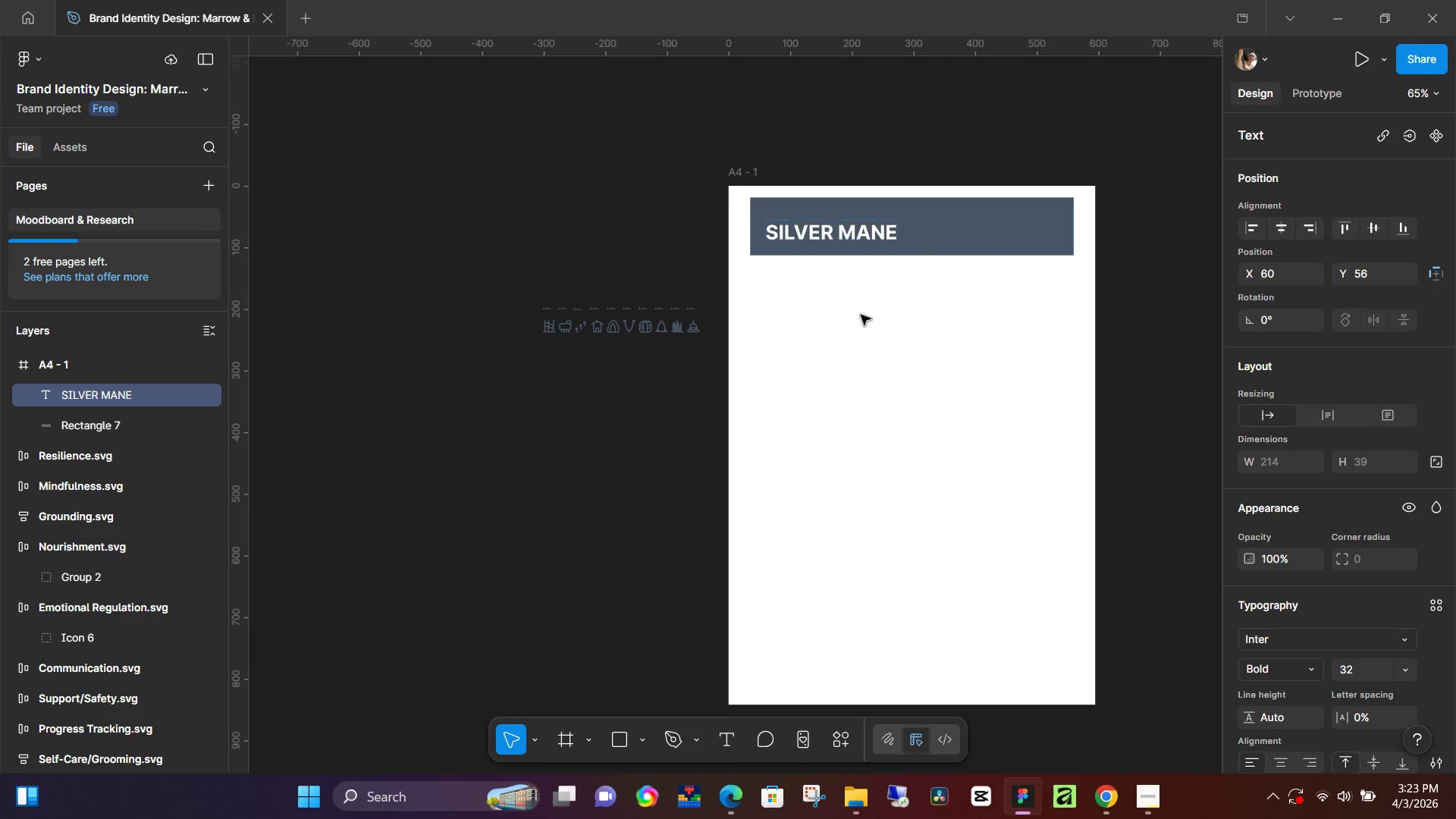 
hold_key(key=ControlLeft, duration=0.33)
scroll: coordinate [800, 226], scroll_direction: up, amount: 10.0
 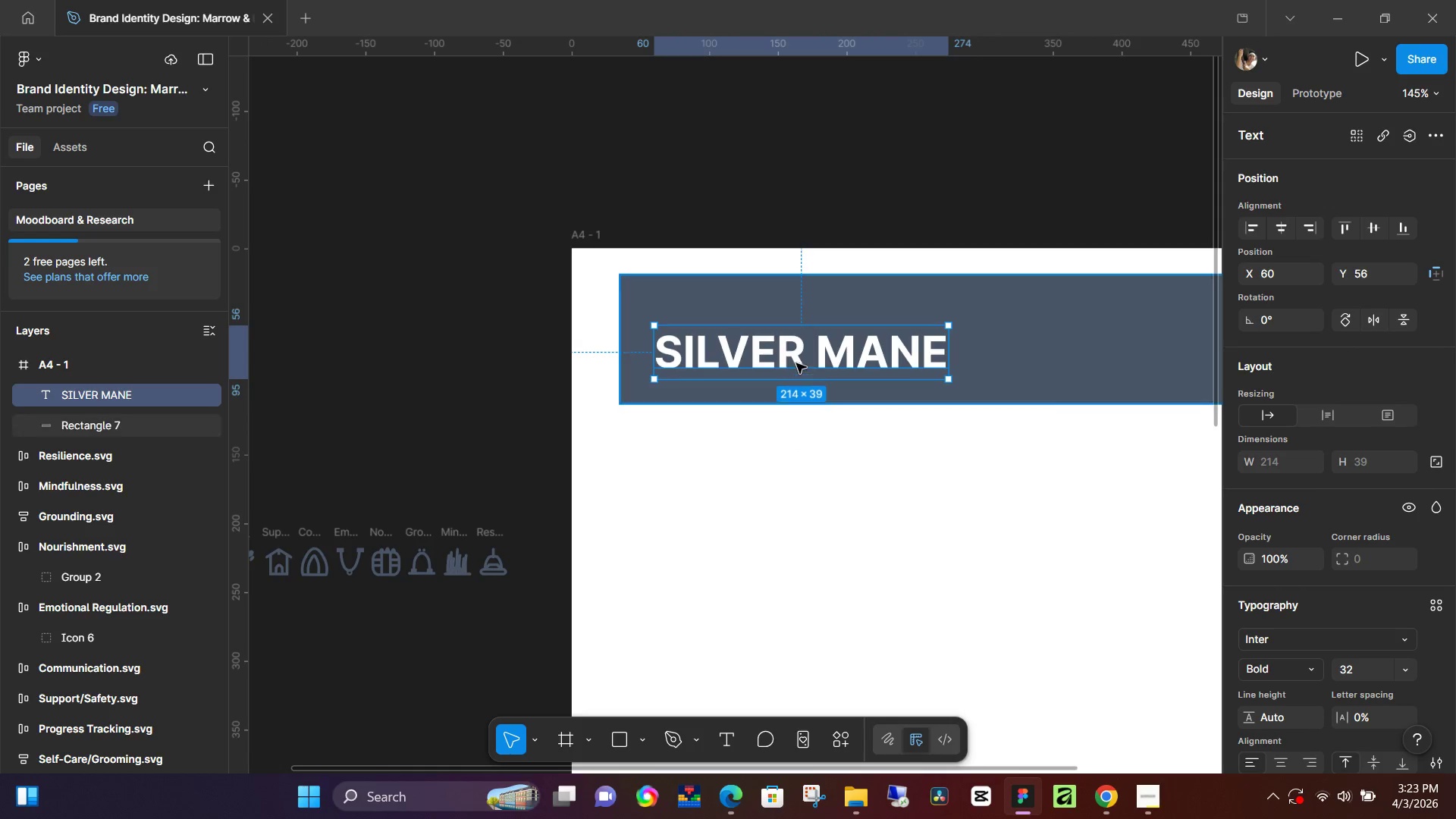 
left_click_drag(start_coordinate=[800, 351], to_coordinate=[796, 317])
 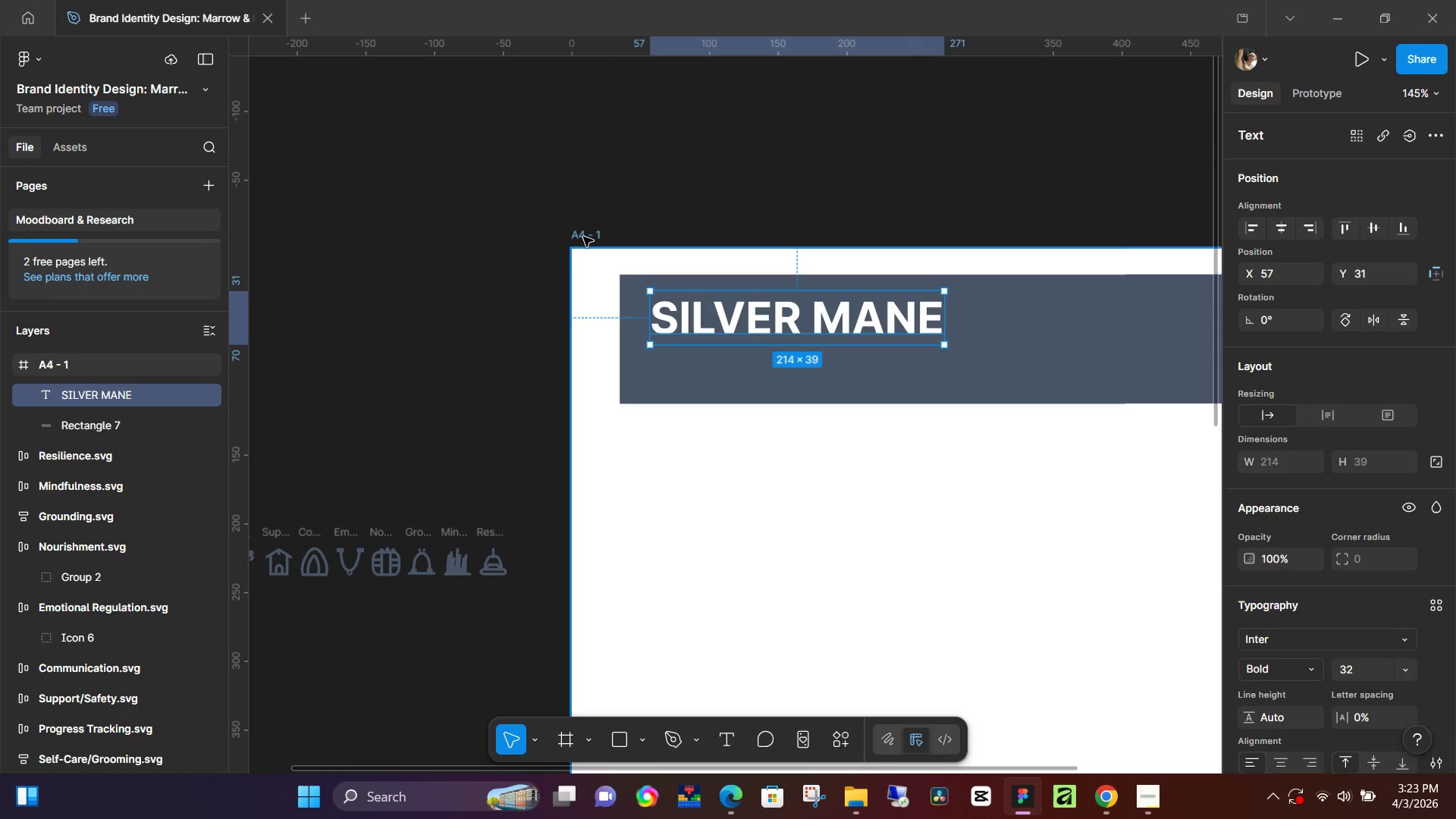 
left_click([583, 237])
 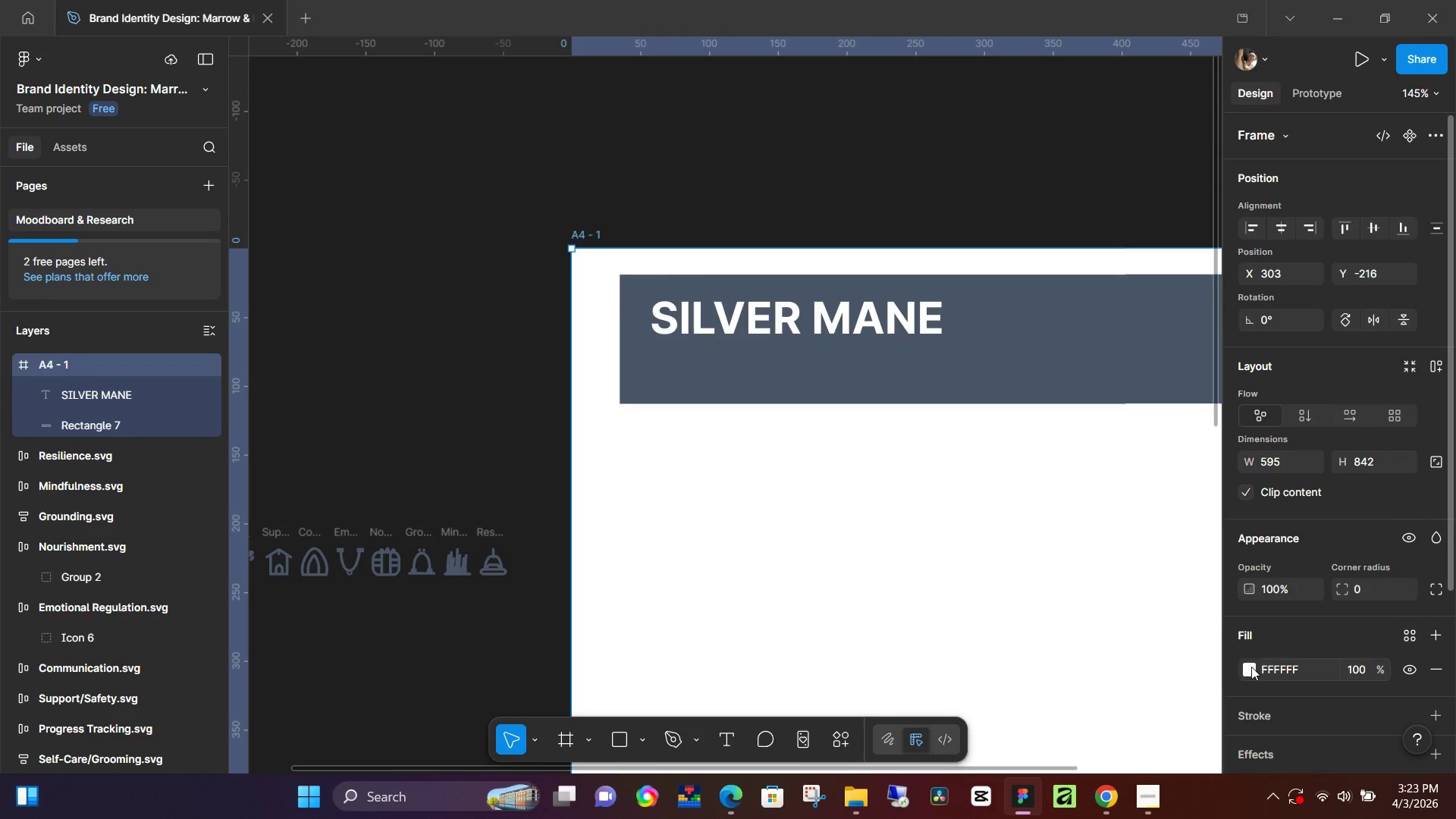 
left_click([1249, 669])
 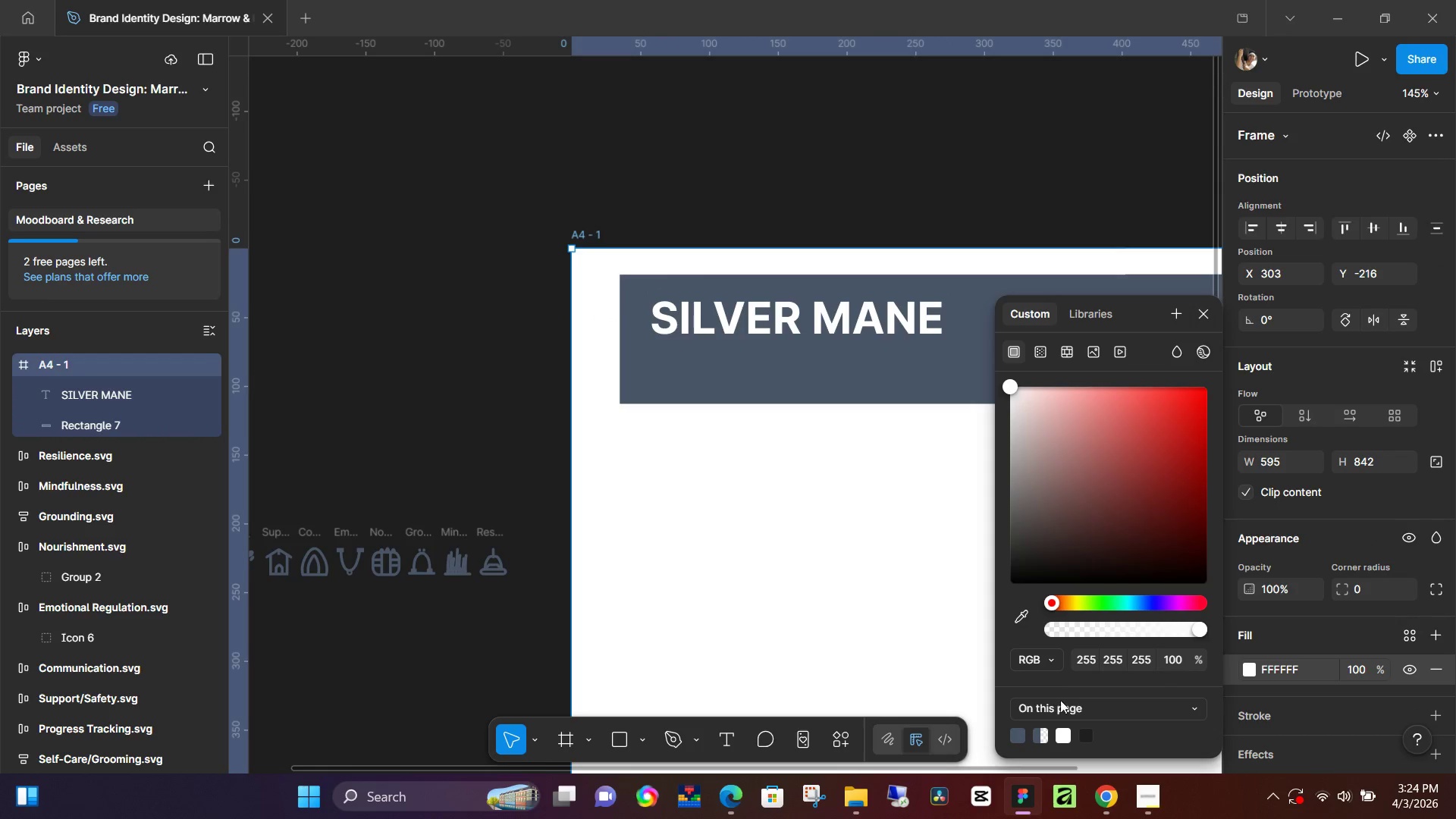 
left_click([1061, 733])
 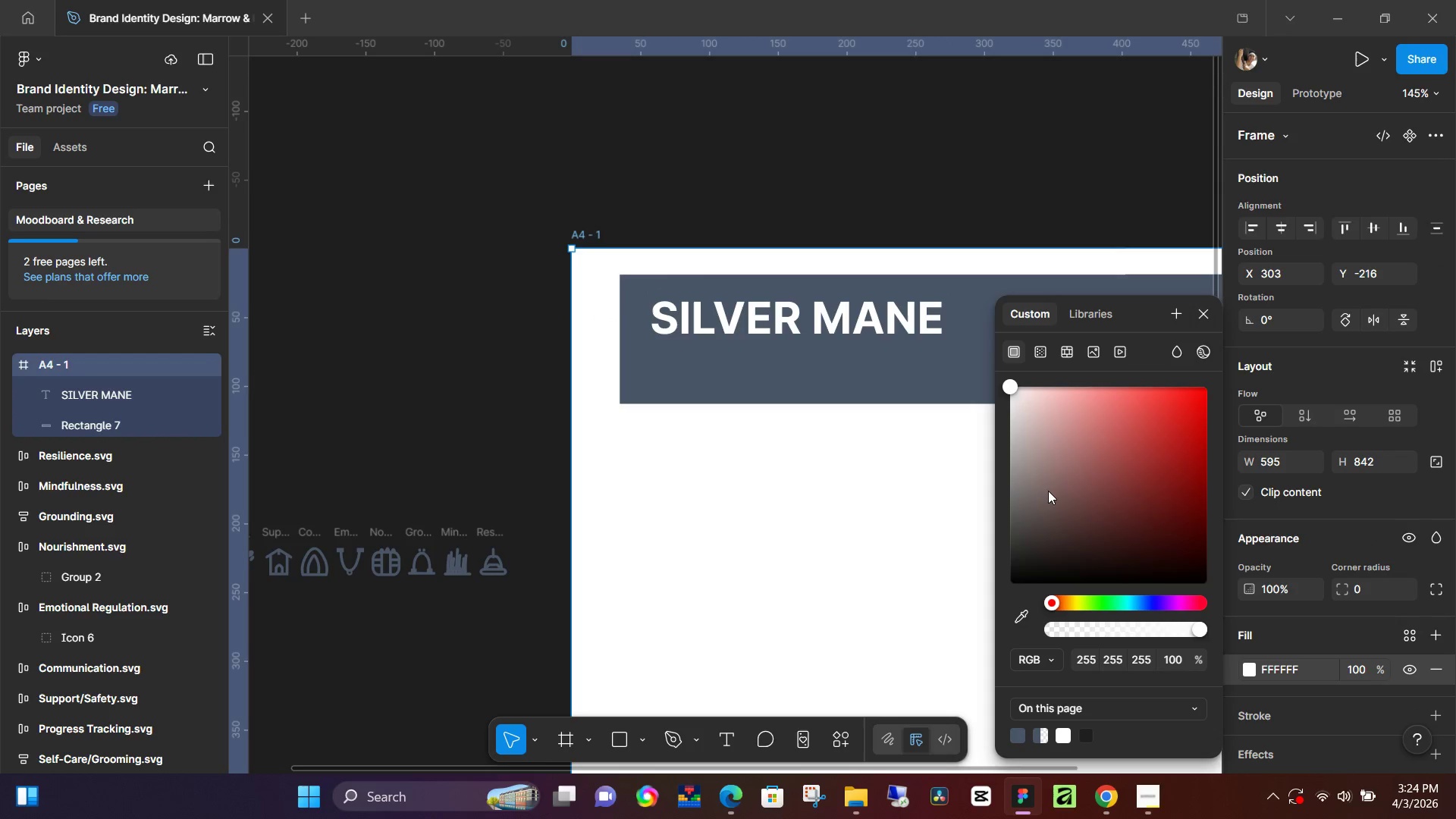 
left_click([1014, 414])
 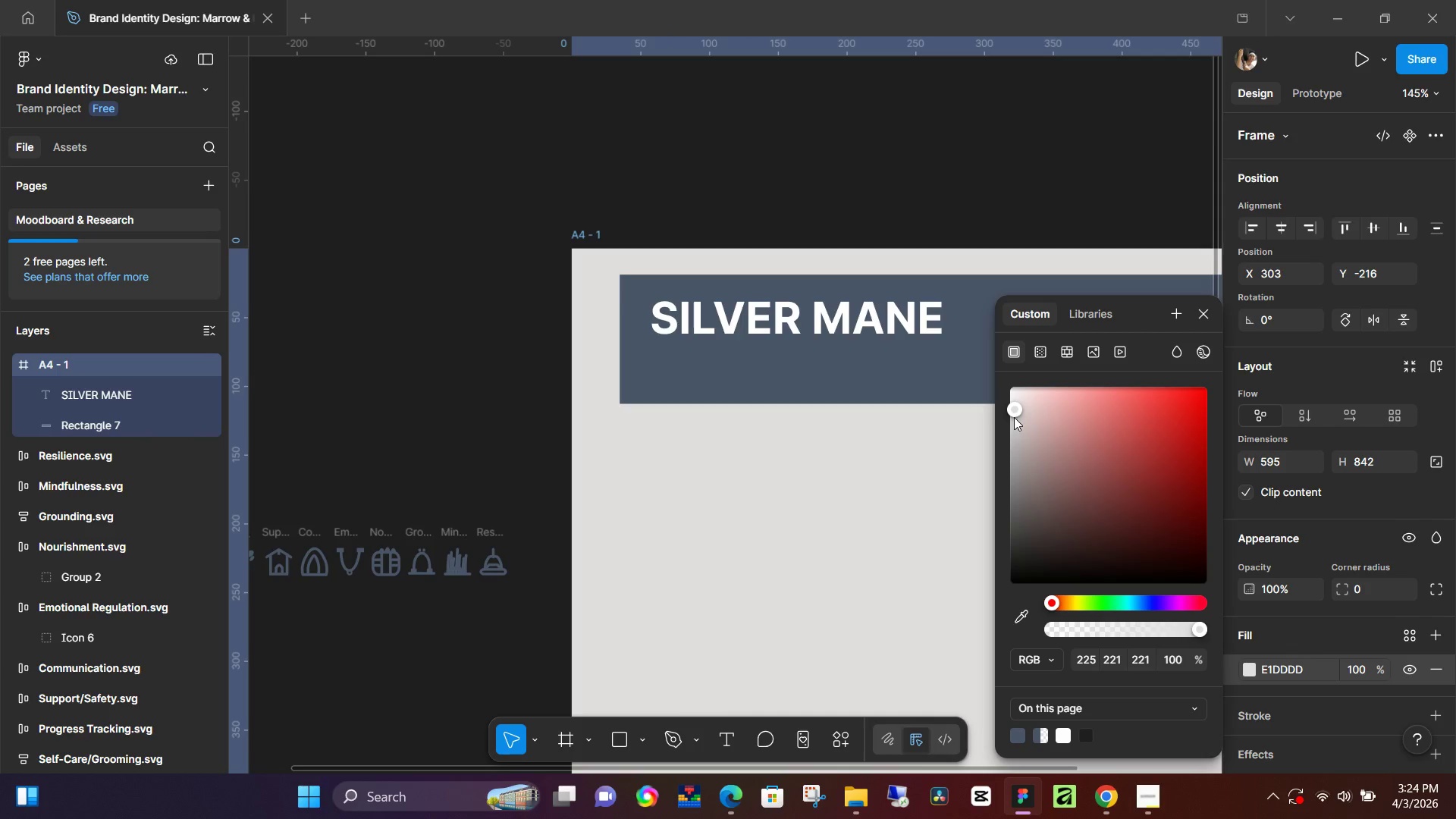 
wait(9.45)
 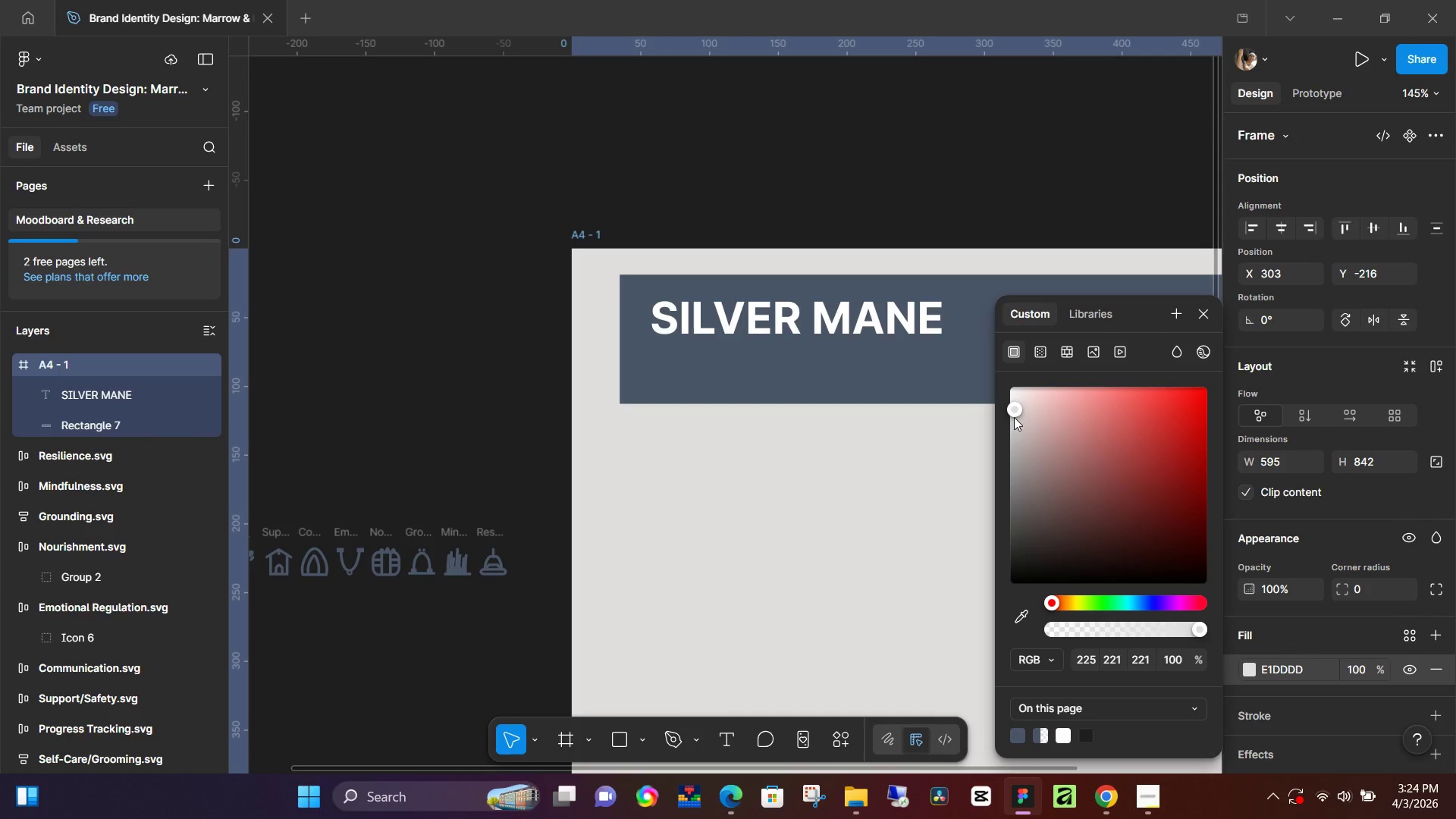 
left_click([1138, 603])
 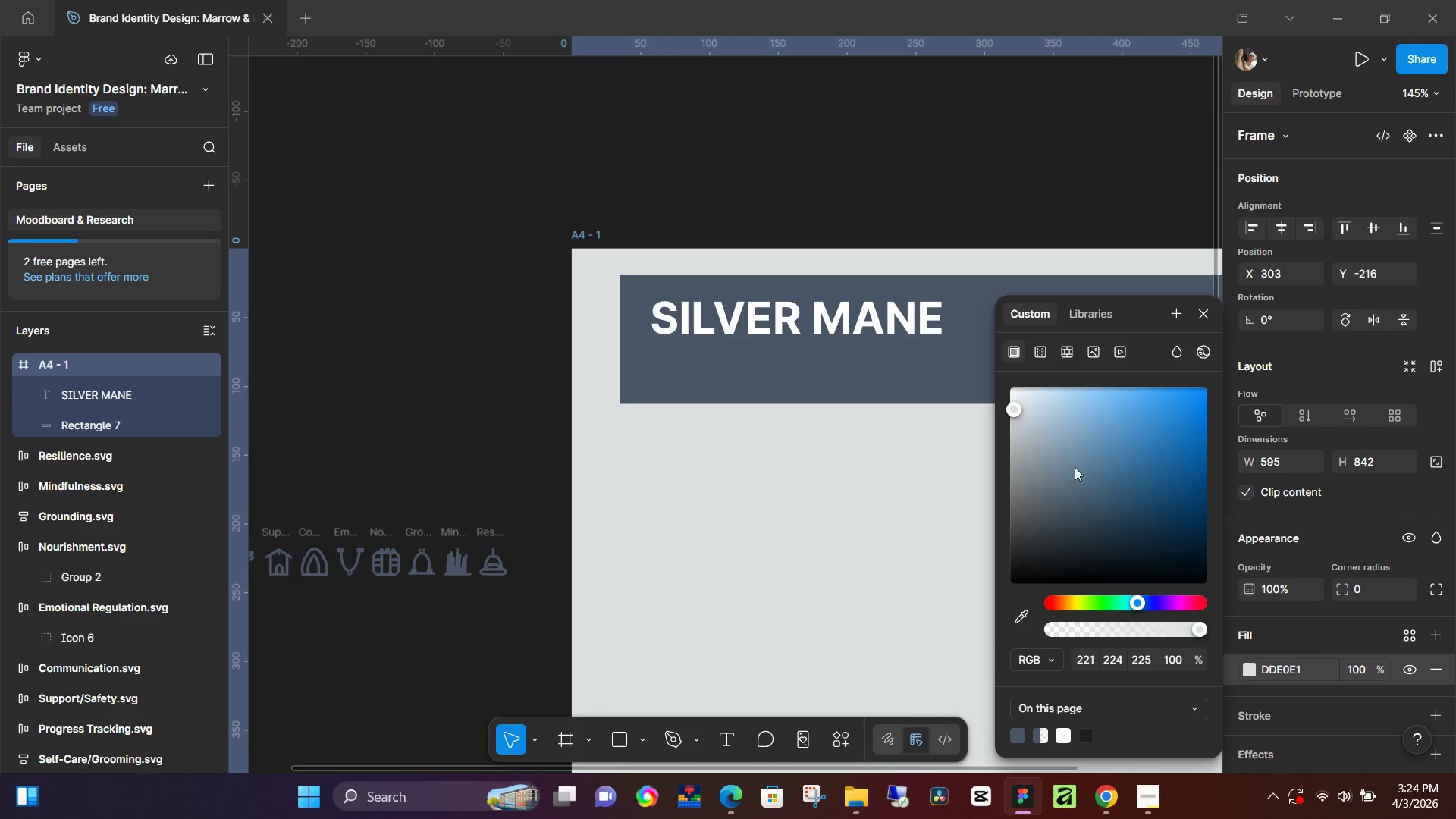 
left_click([1054, 419])
 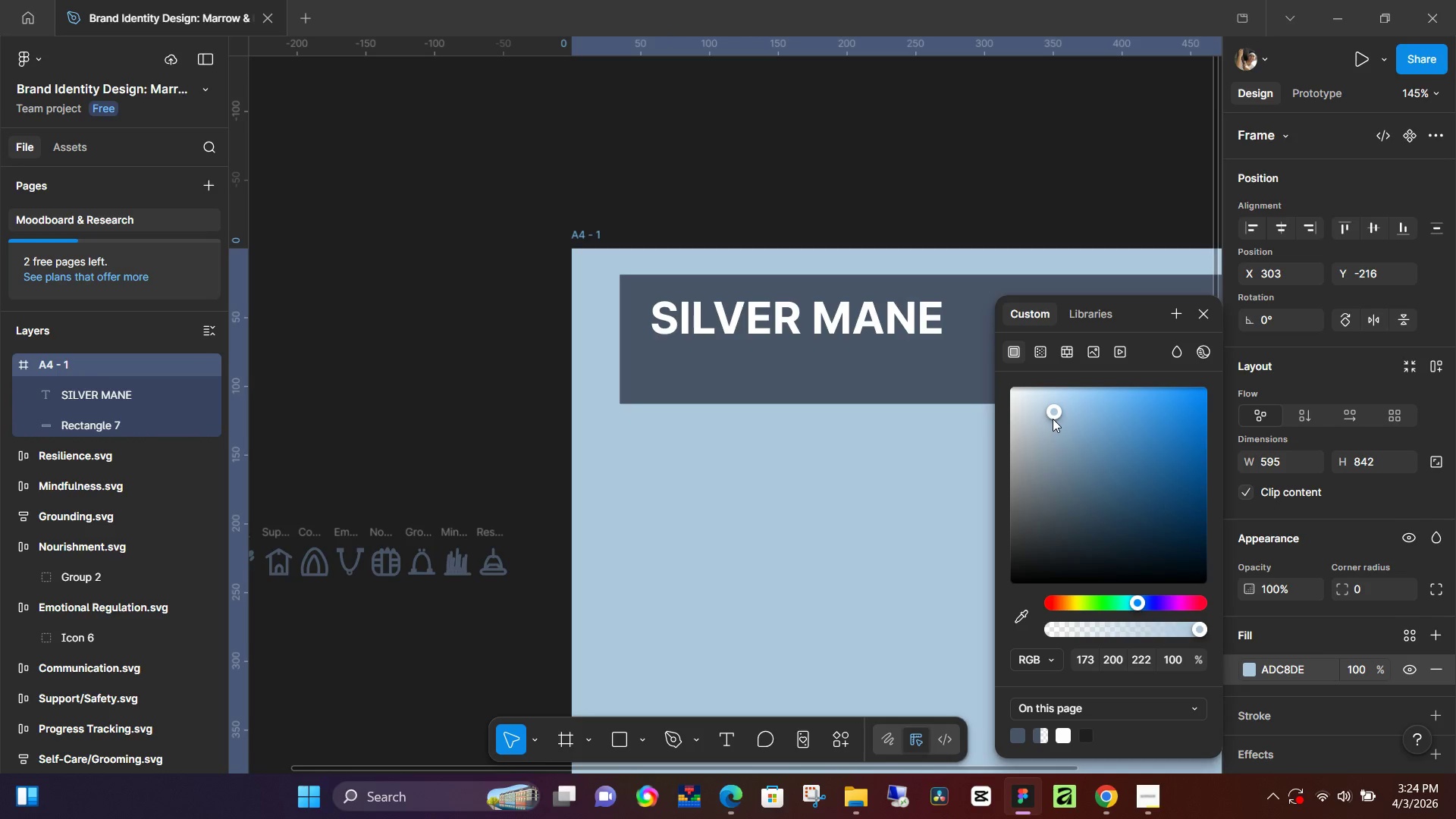 
left_click_drag(start_coordinate=[1053, 419], to_coordinate=[1028, 400])
 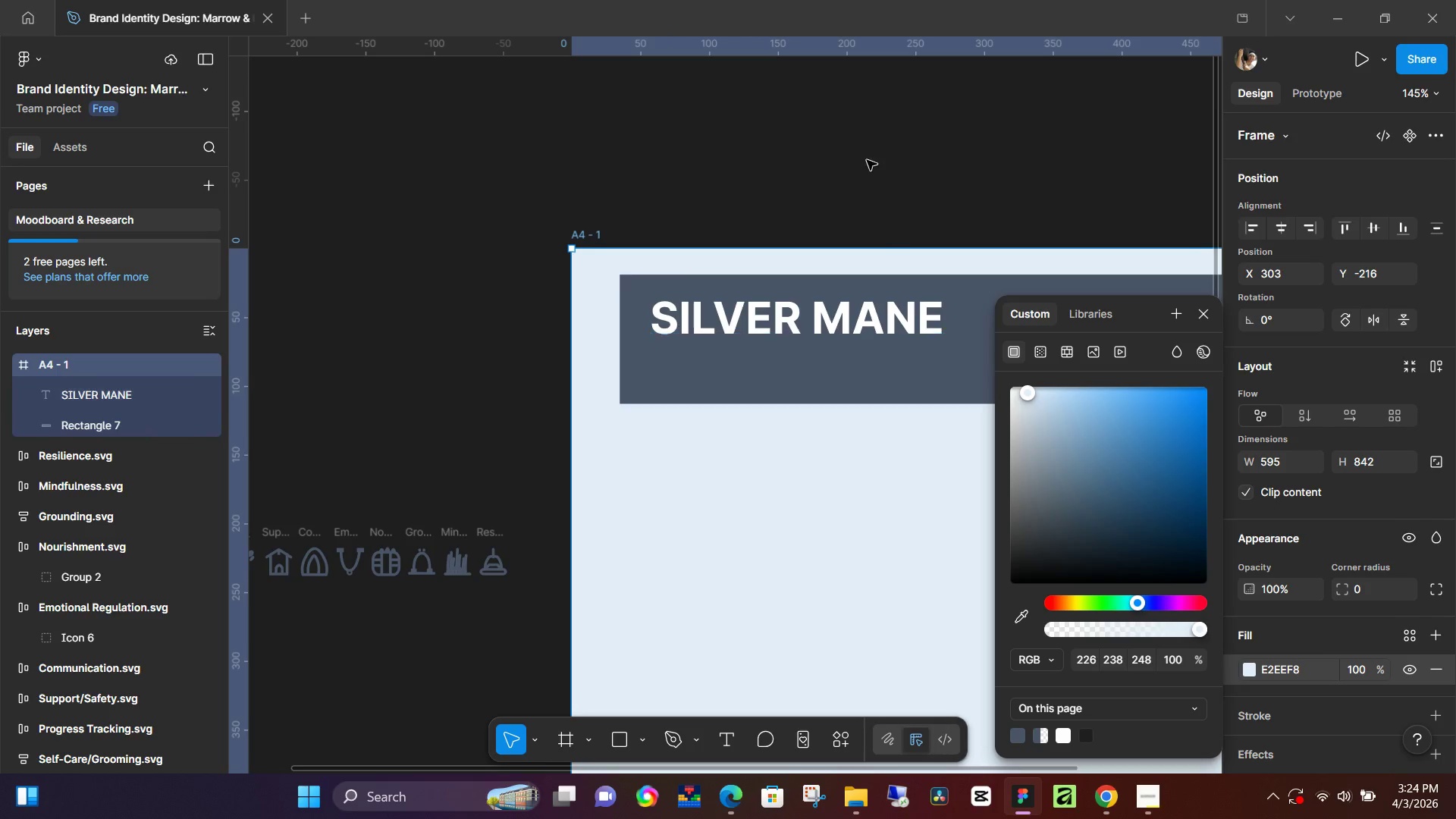 
left_click([867, 160])
 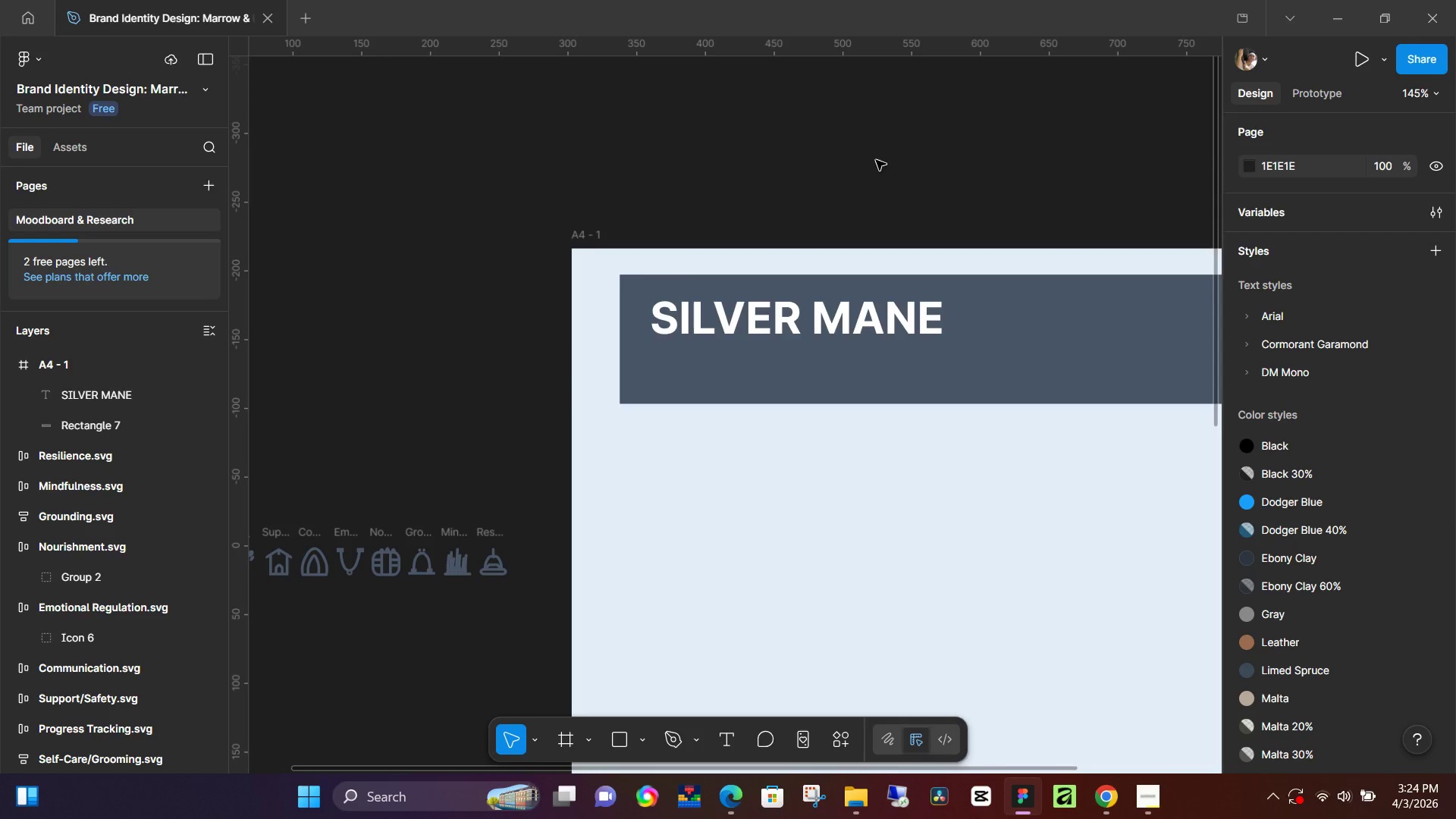 
hold_key(key=ControlLeft, duration=0.53)
 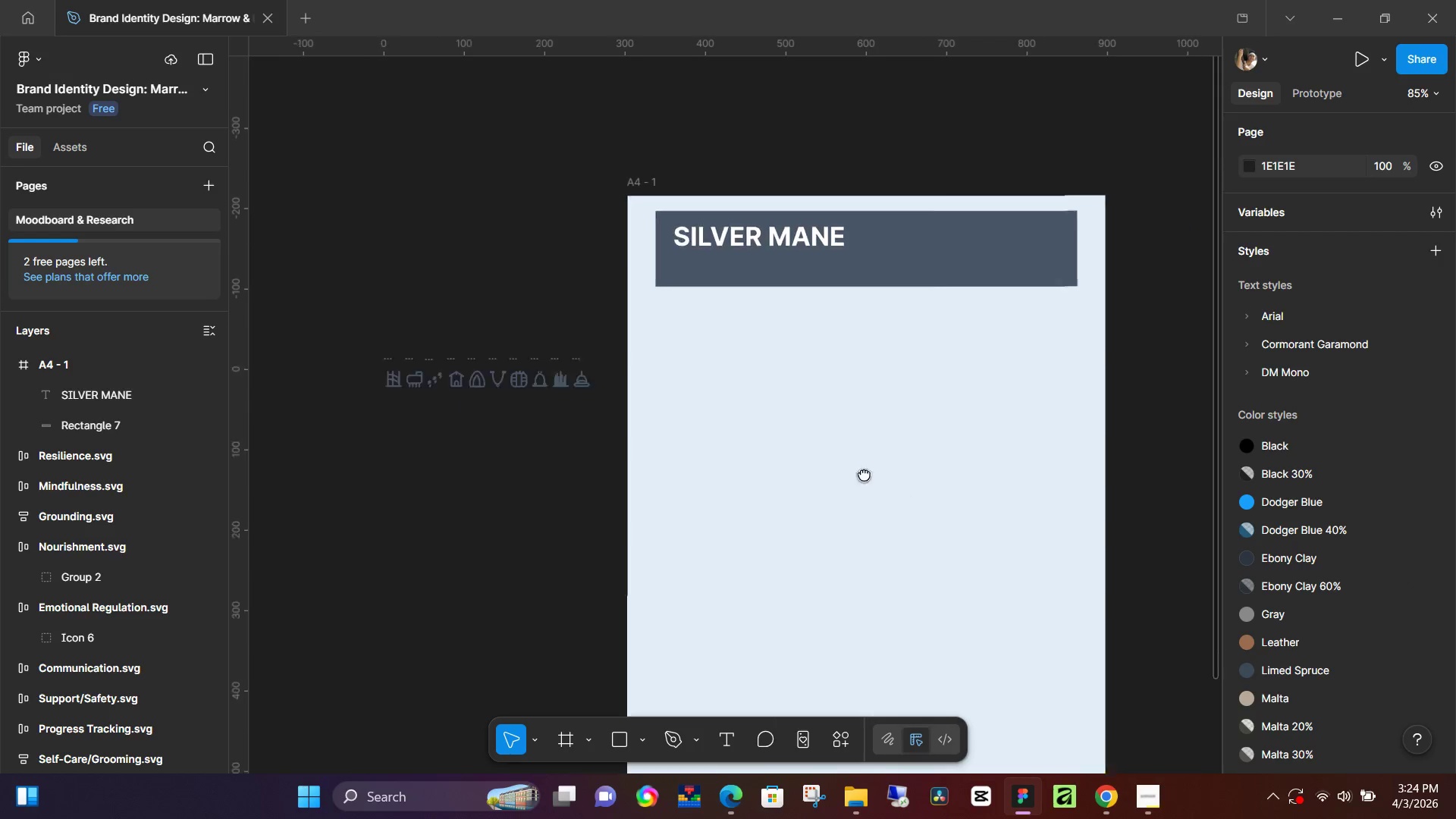 
hold_key(key=Space, duration=0.67)
 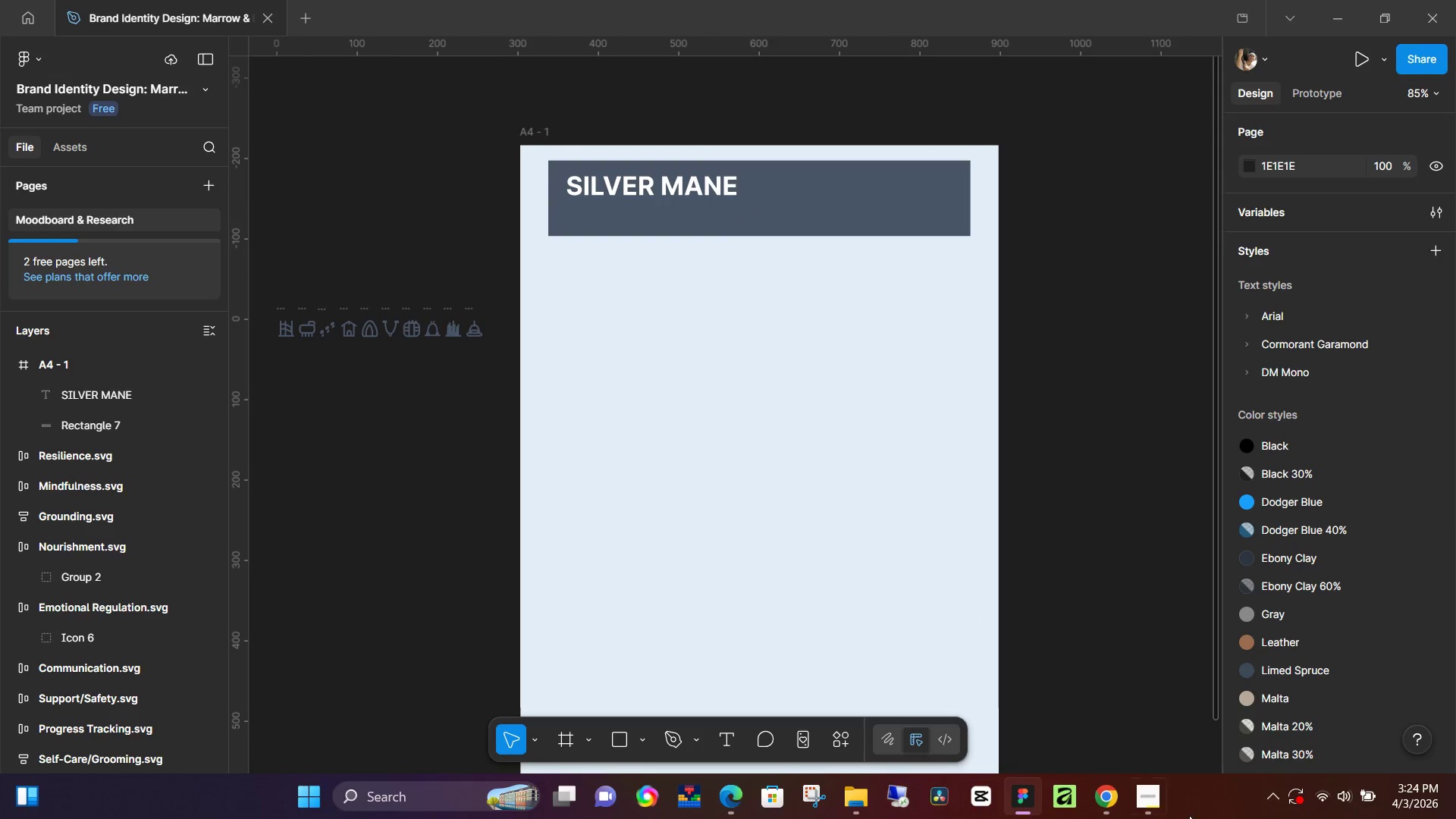 
scroll: coordinate [897, 191], scroll_direction: down, amount: 5.0
 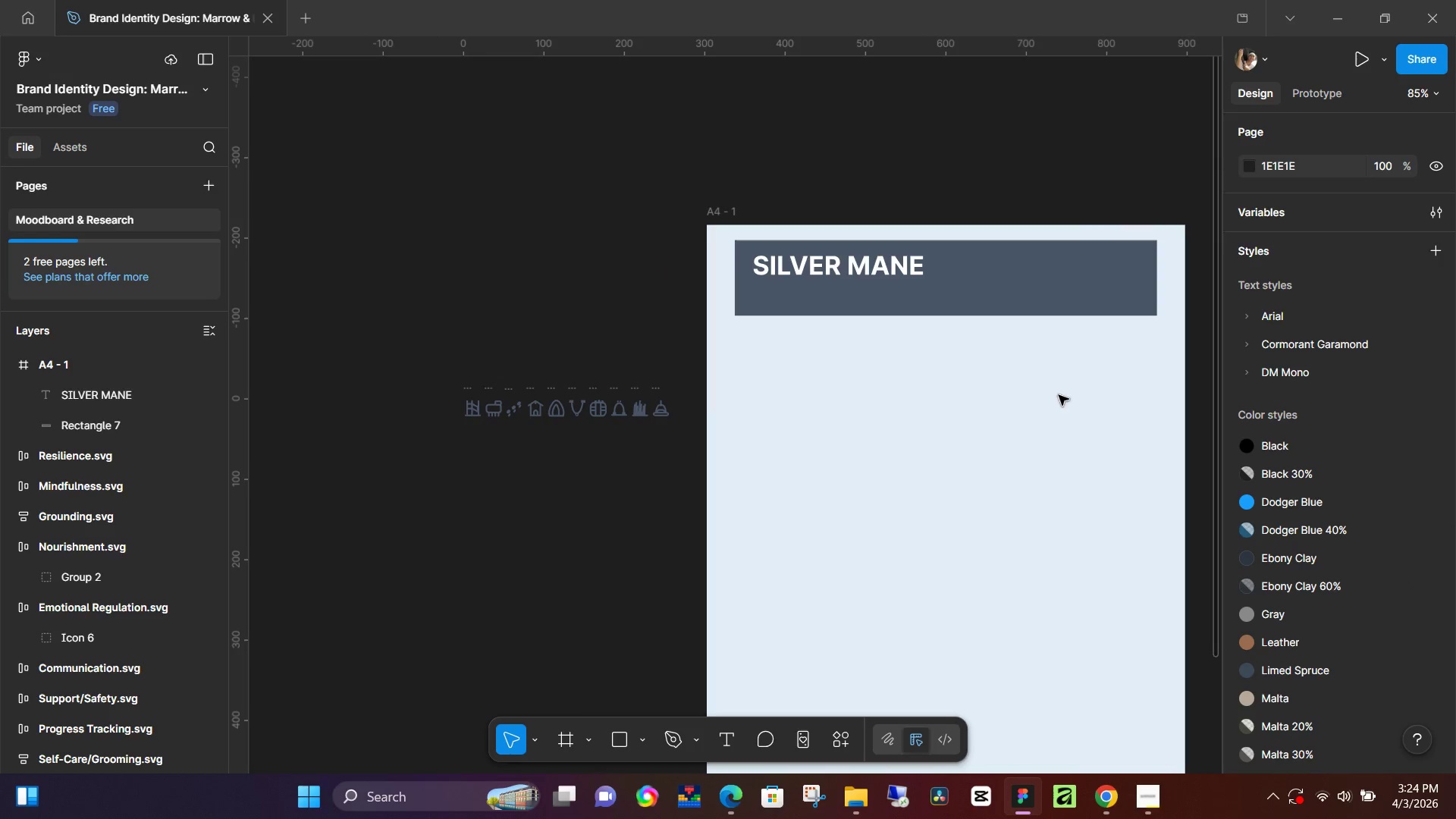 
left_click_drag(start_coordinate=[1025, 540], to_coordinate=[838, 461])
 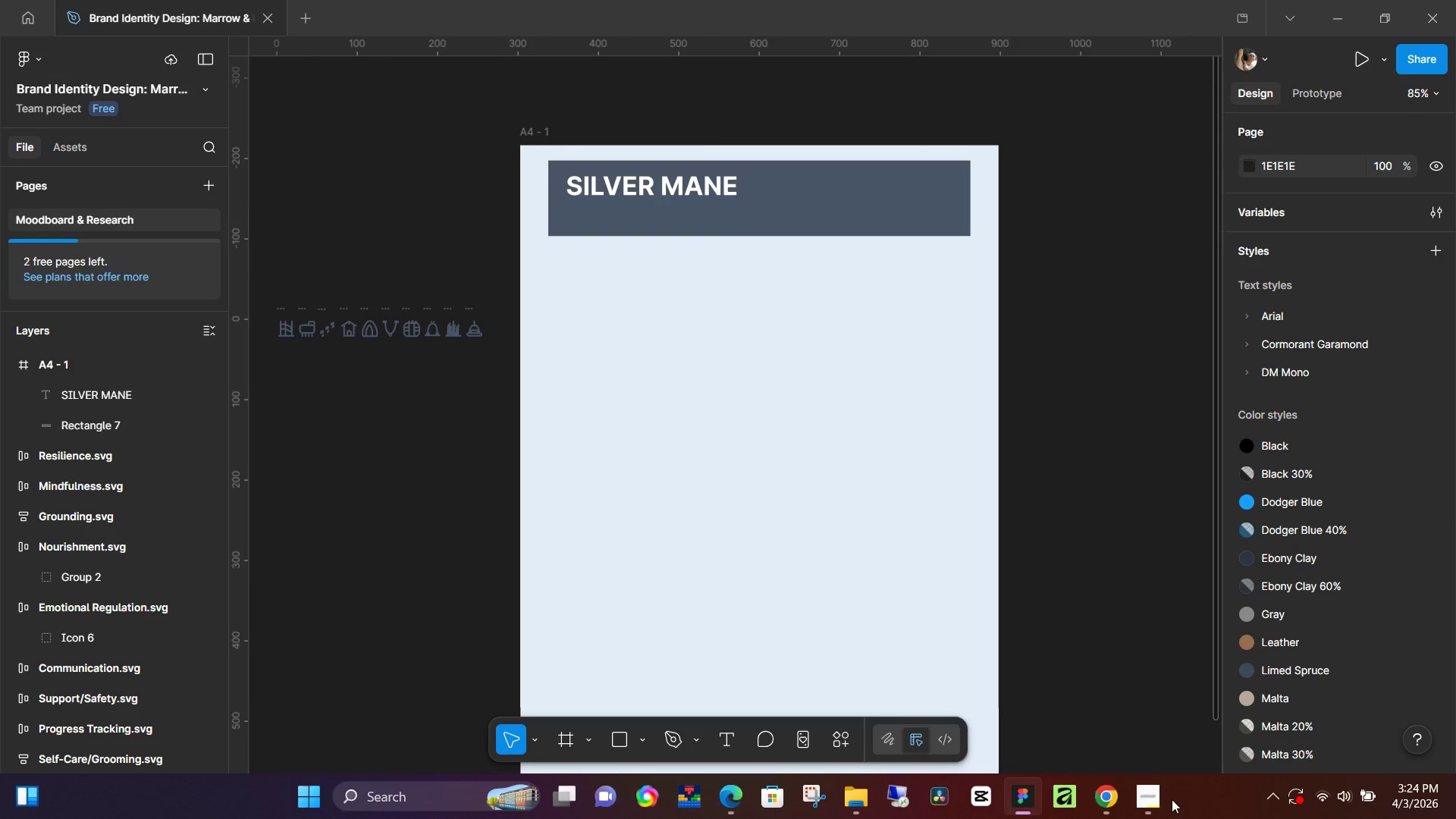 
mouse_move([1116, 794])
 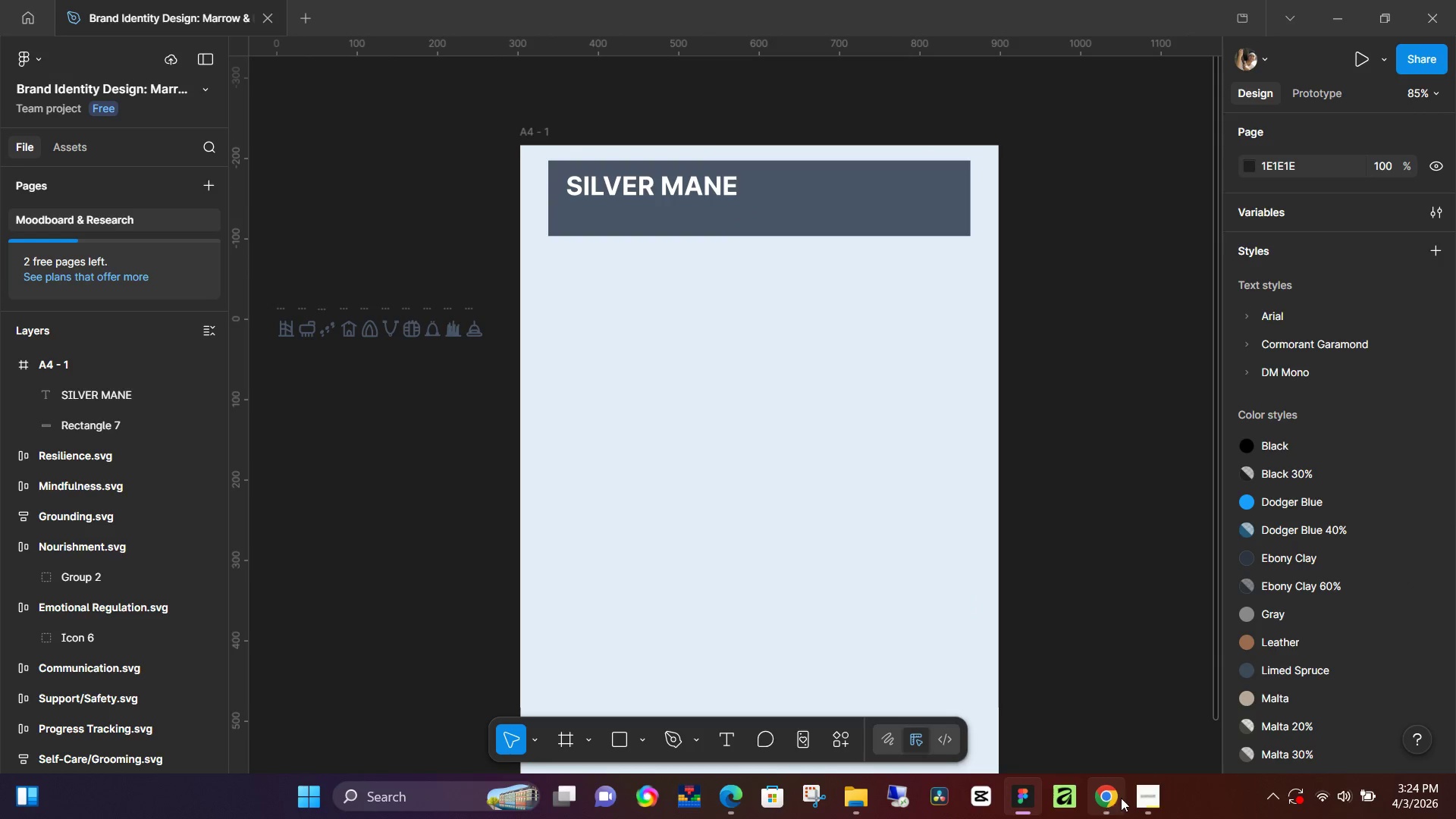 
left_click([1113, 799])
 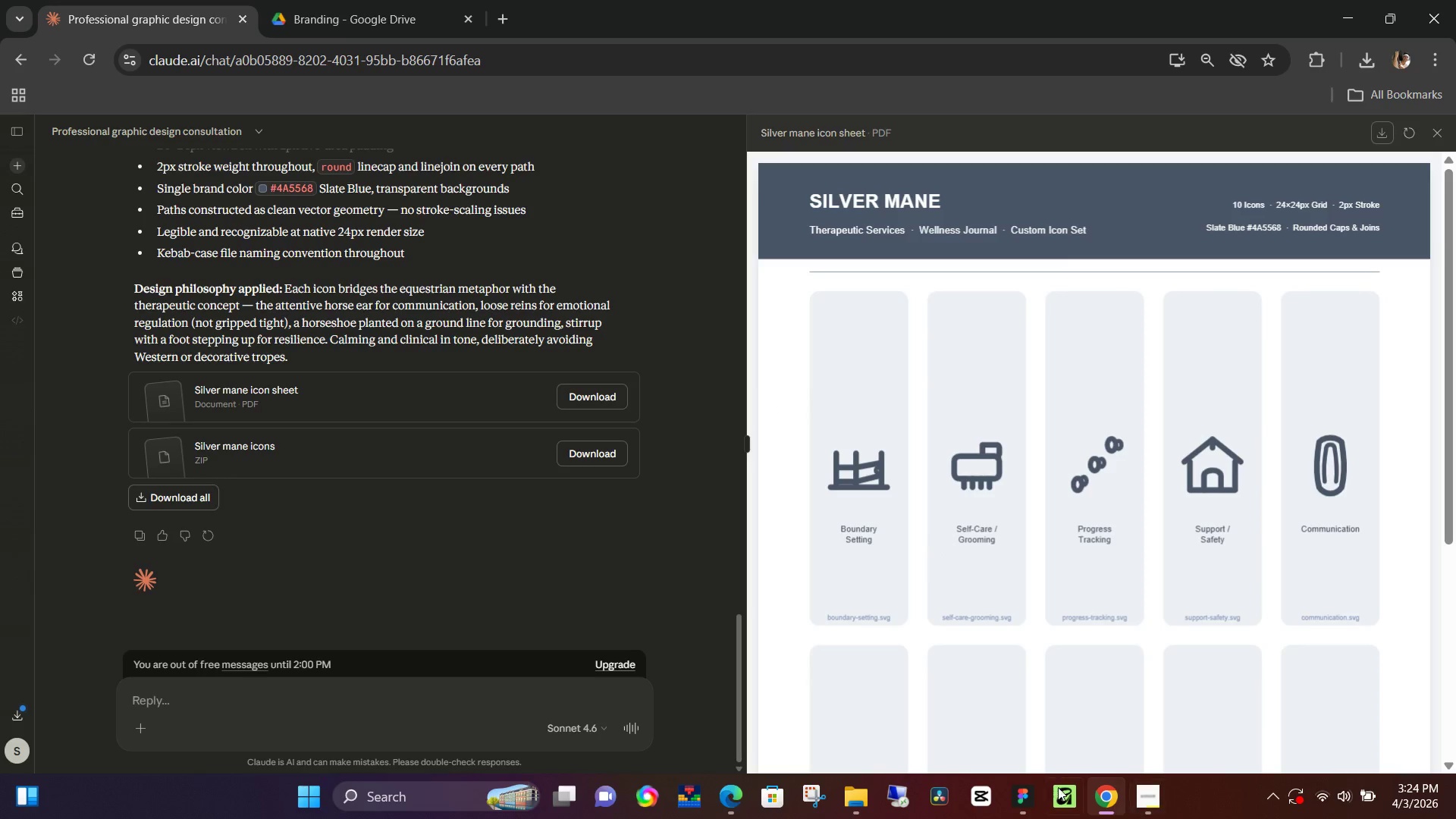 
left_click([1019, 795])
 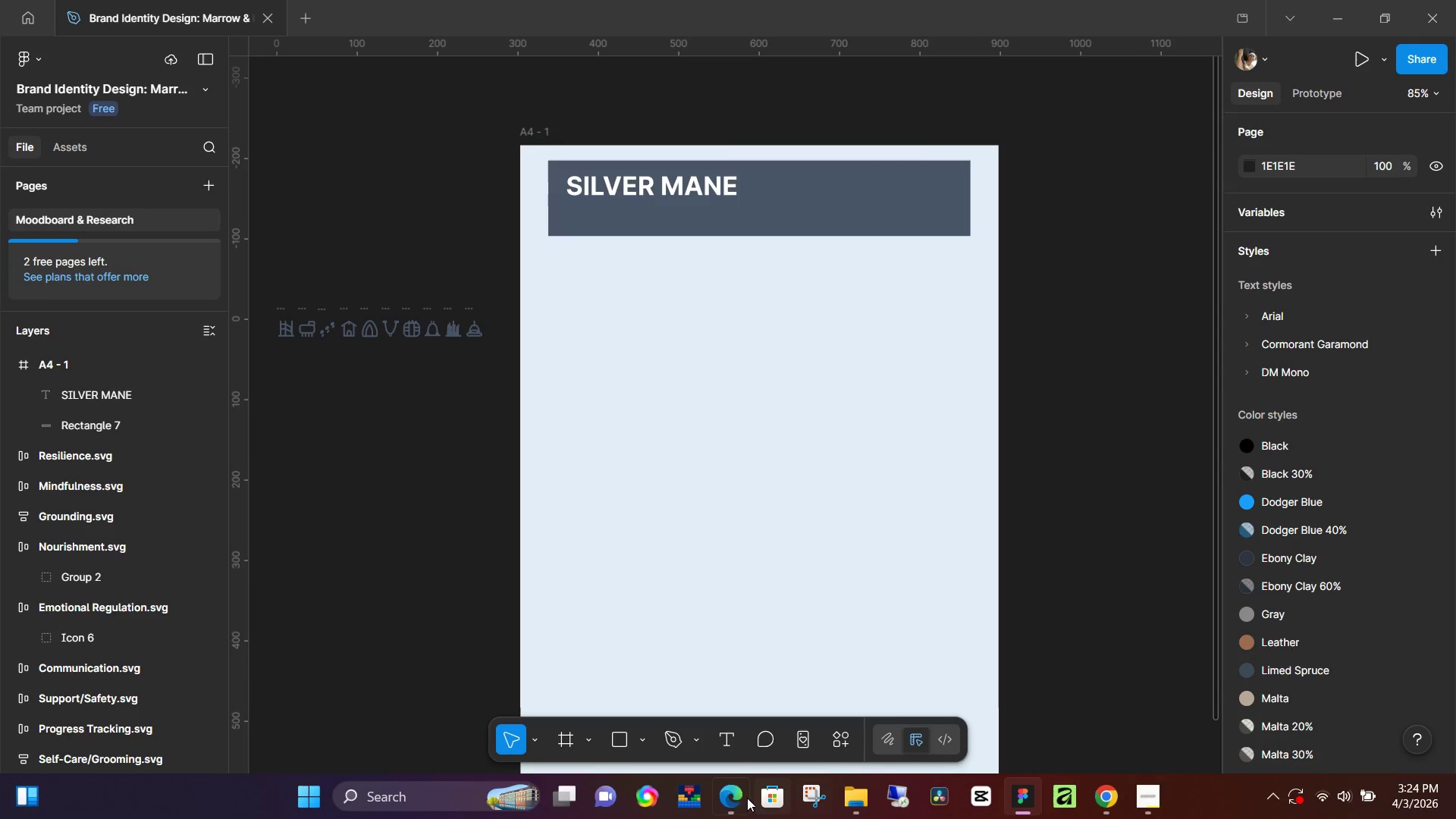 
left_click([730, 800])
 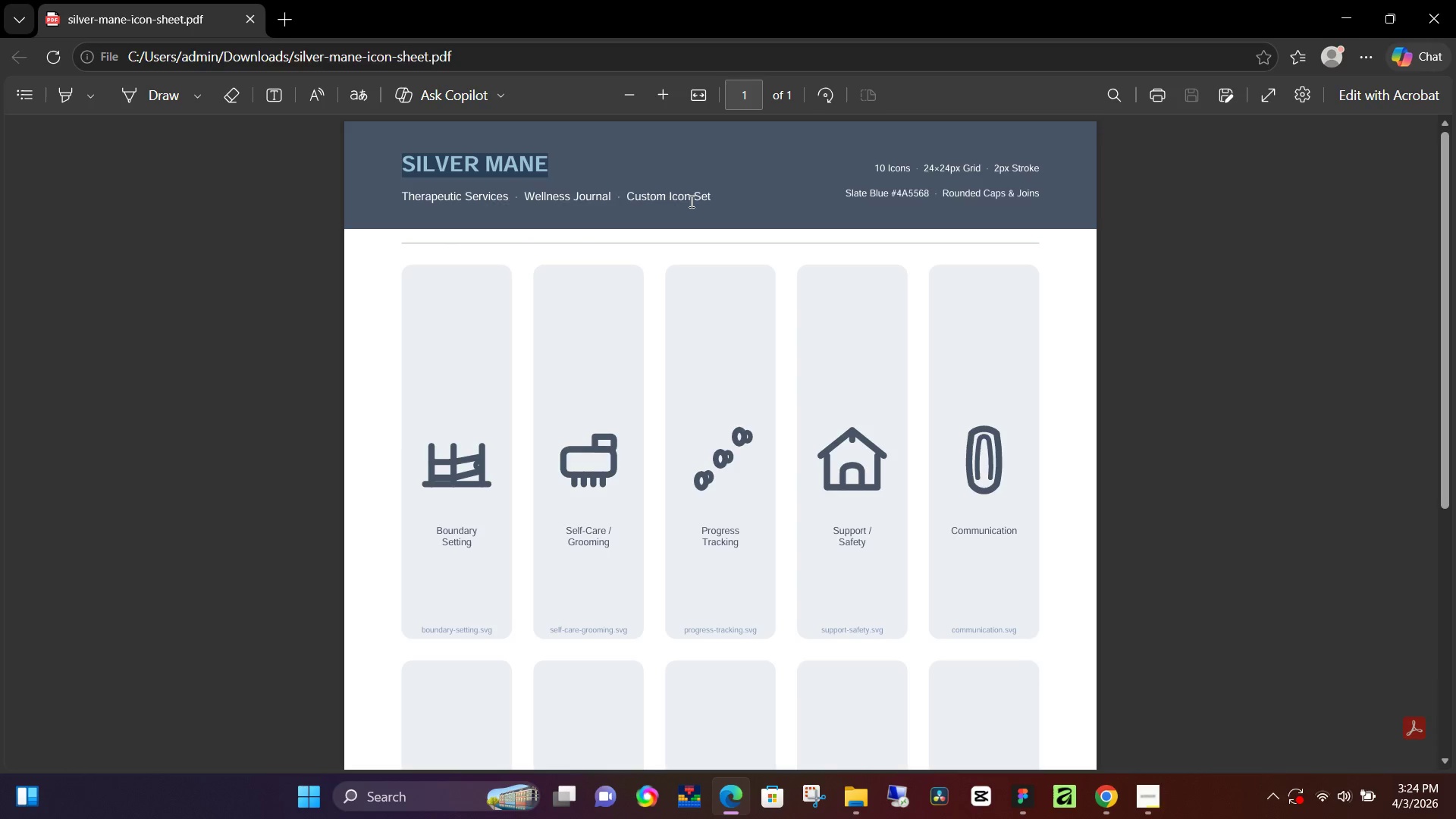 
left_click_drag(start_coordinate=[713, 197], to_coordinate=[398, 201])
 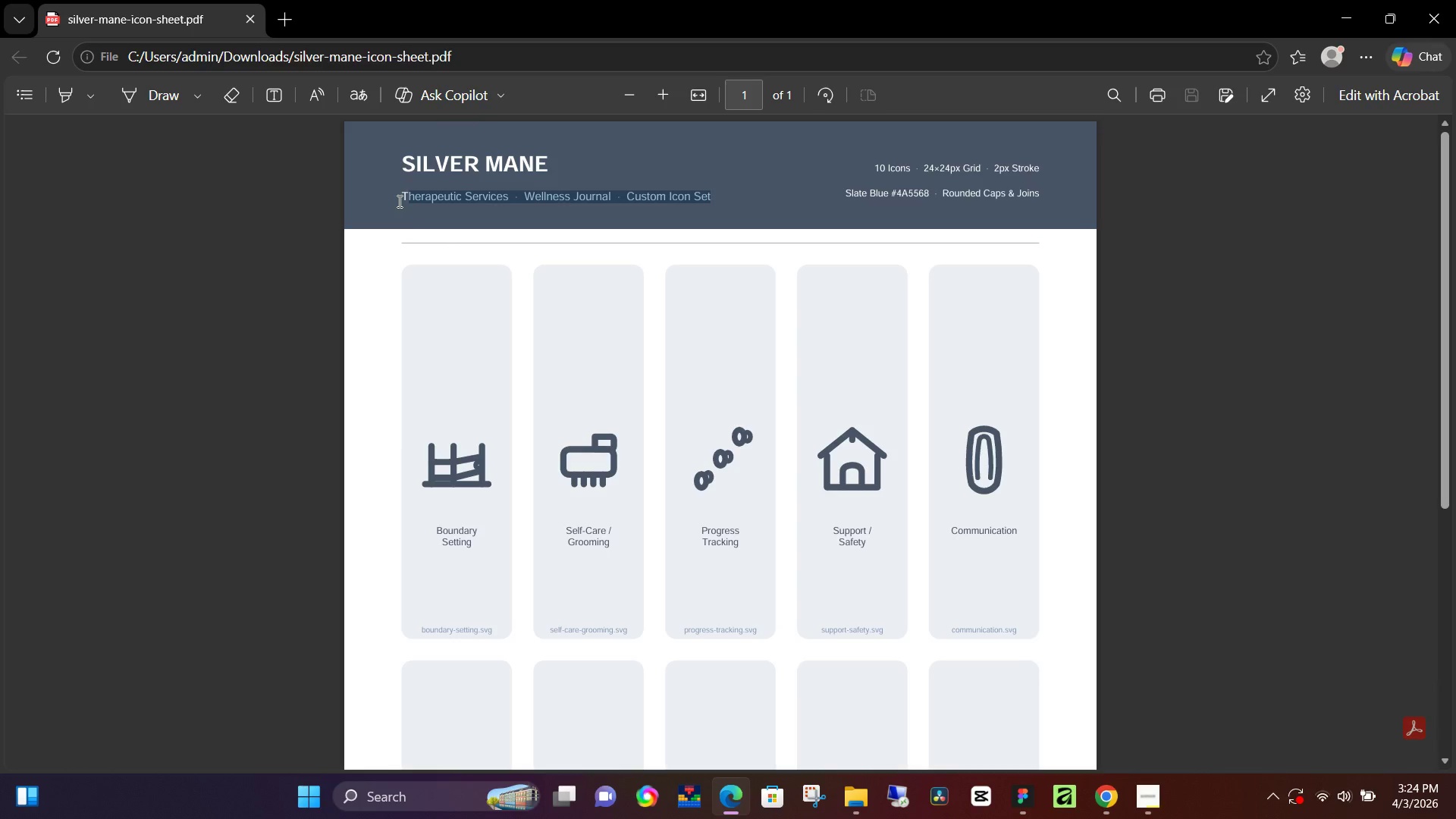 
key(Control+C)
 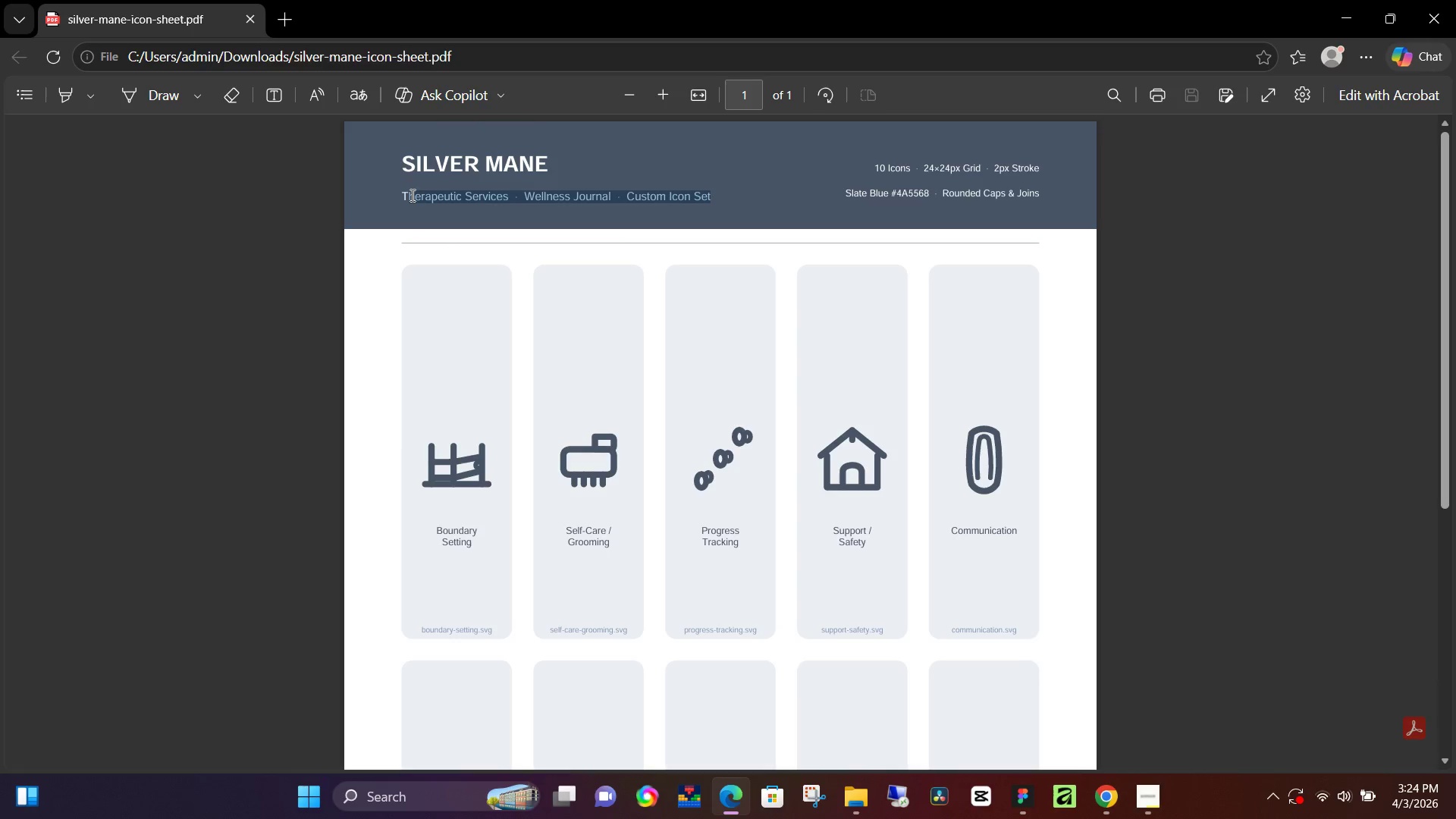 
hold_key(key=ShiftLeft, duration=0.47)
left_click([400, 198])
 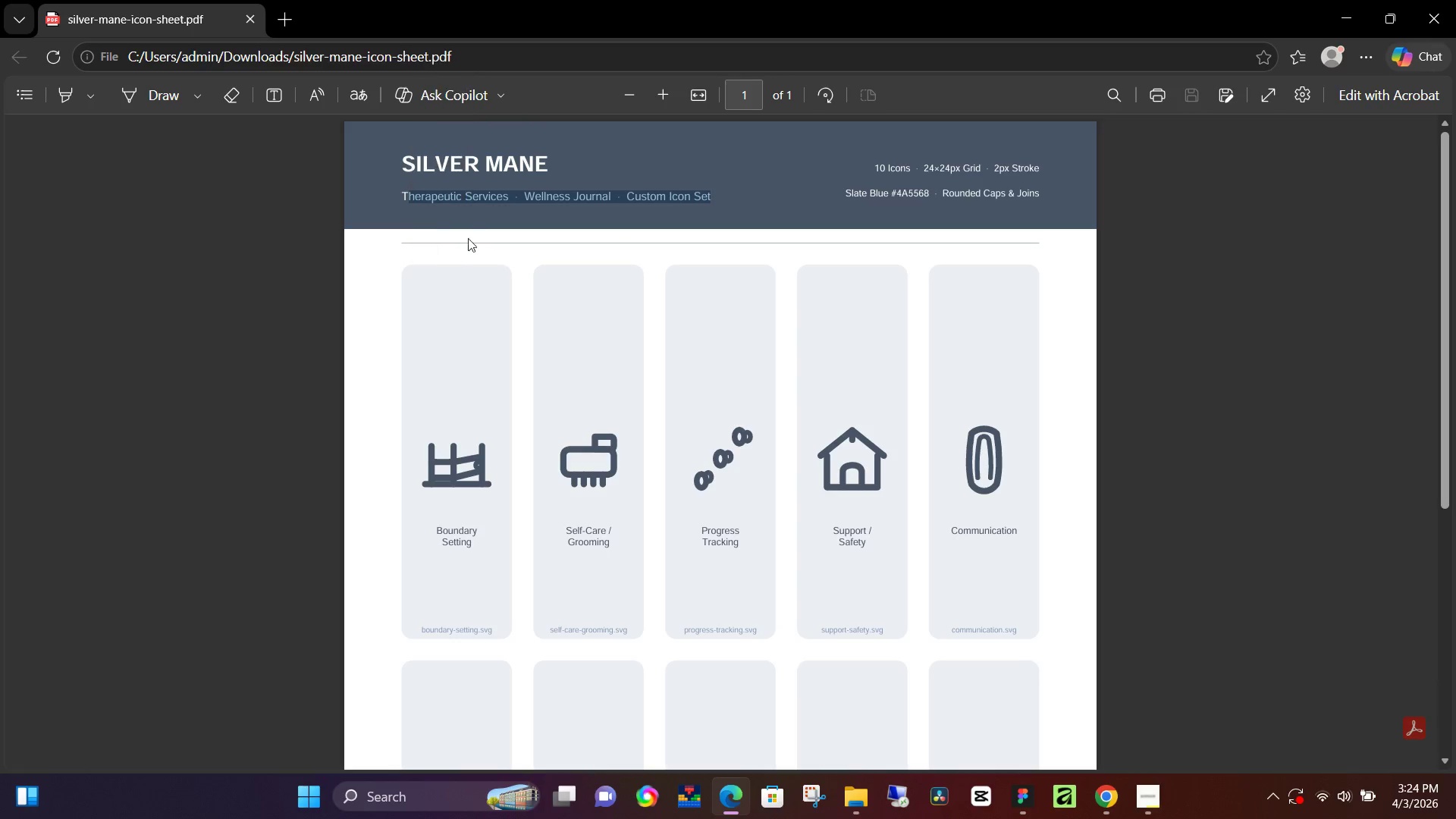 
key(Control+ControlLeft)
 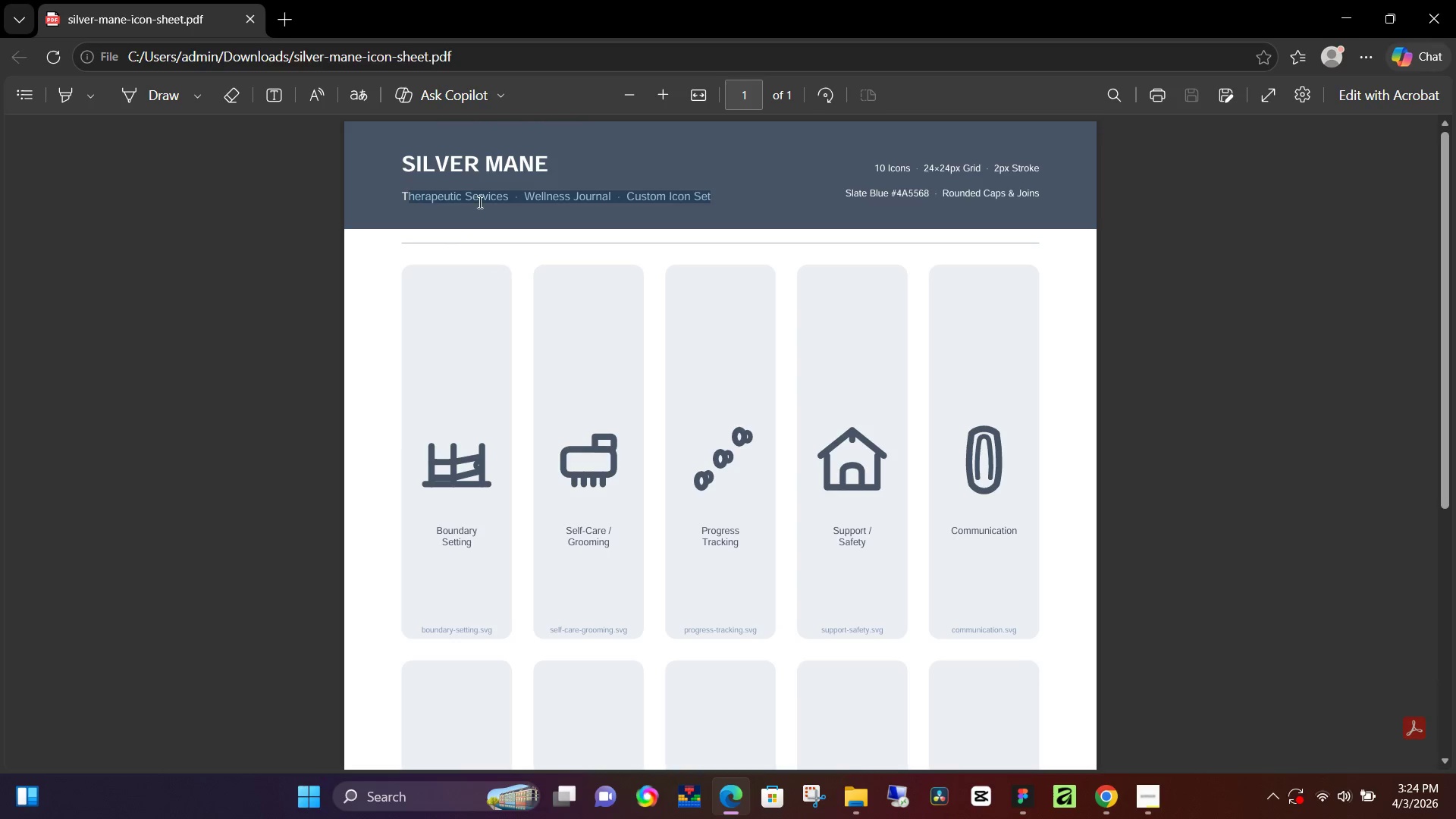 
left_click([677, 199])
 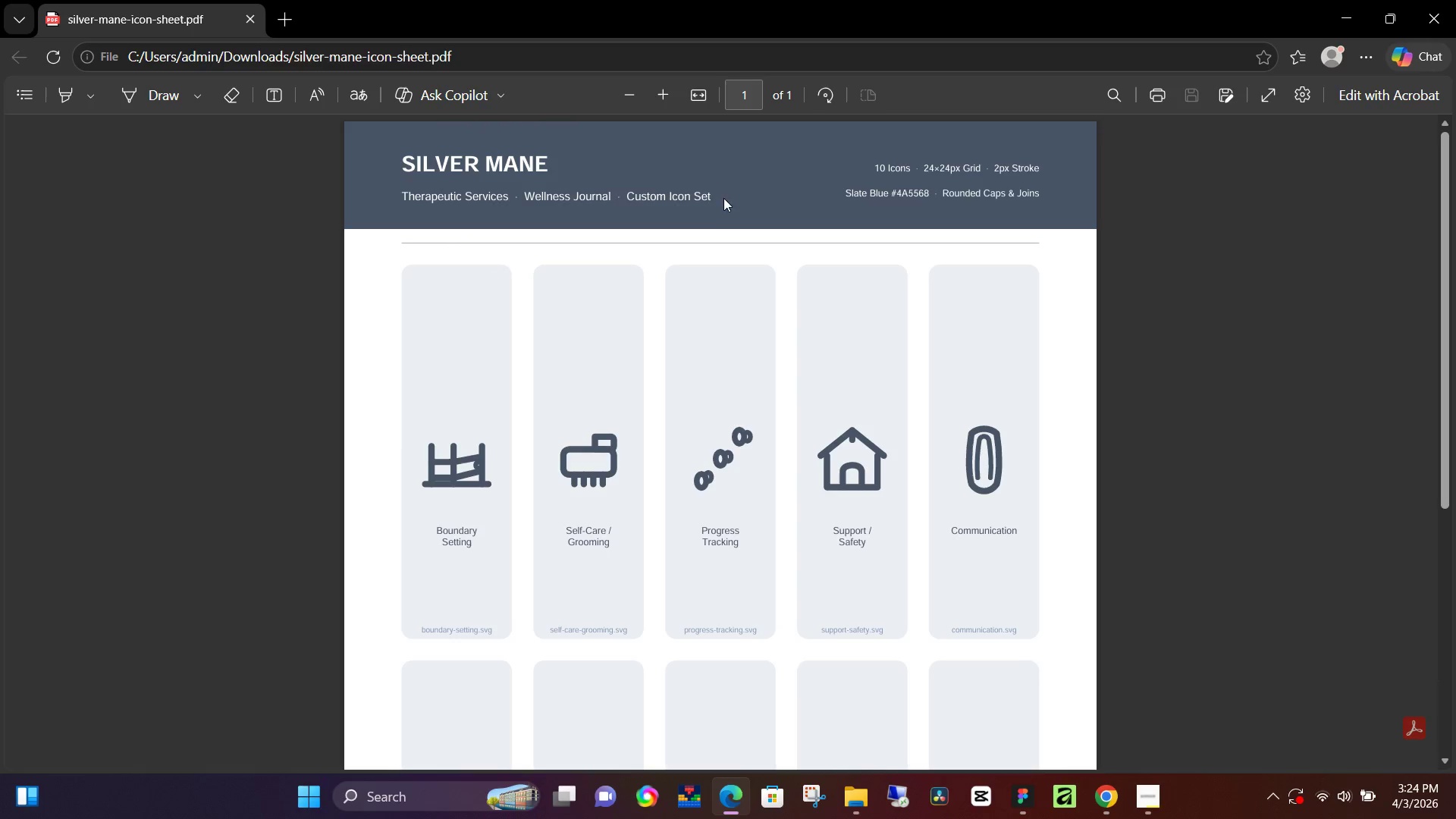 
left_click_drag(start_coordinate=[724, 196], to_coordinate=[497, 196])
 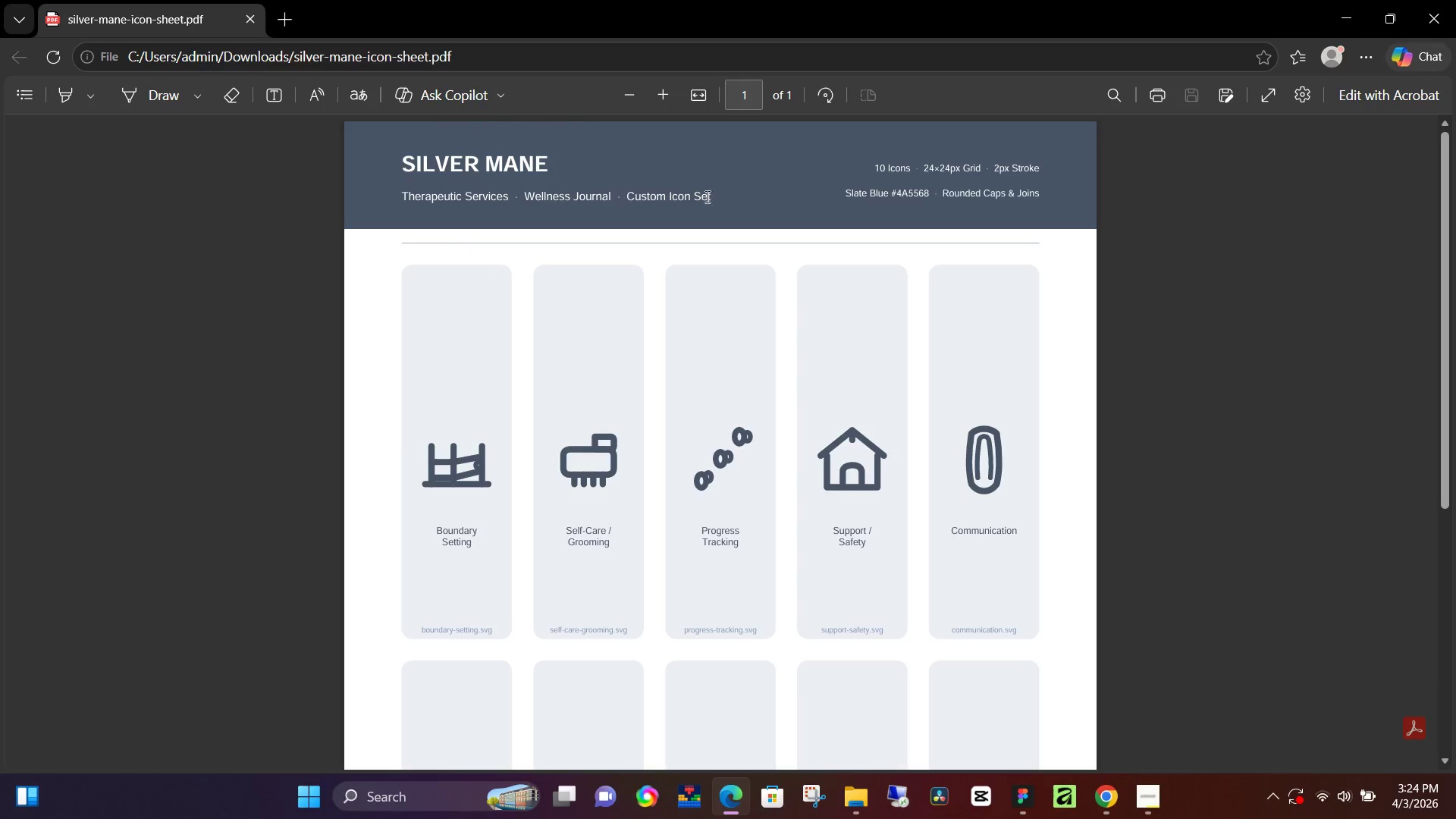 
left_click_drag(start_coordinate=[711, 196], to_coordinate=[395, 193])
 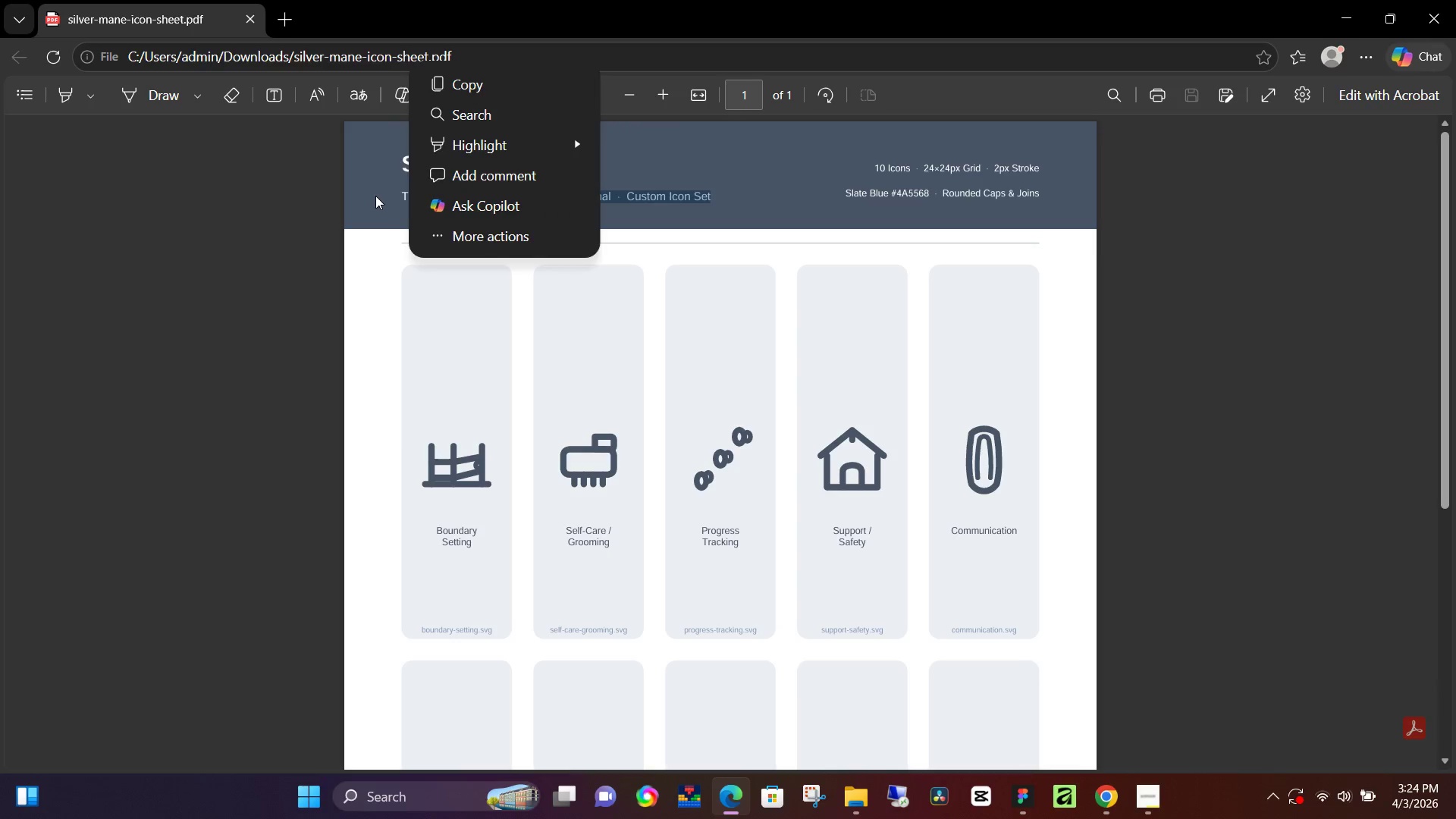 
key(Control+C)
 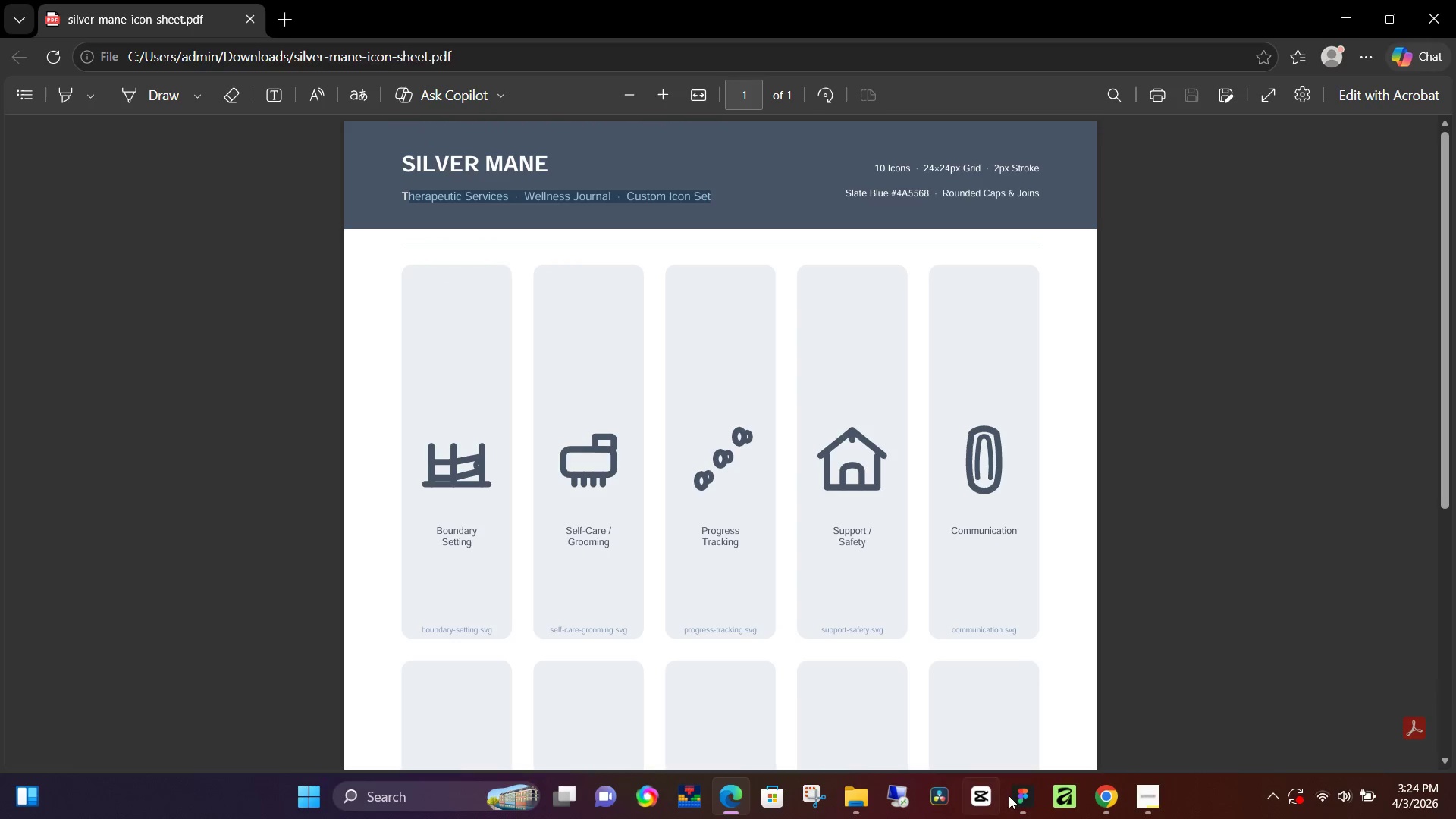 
left_click([1015, 795])
 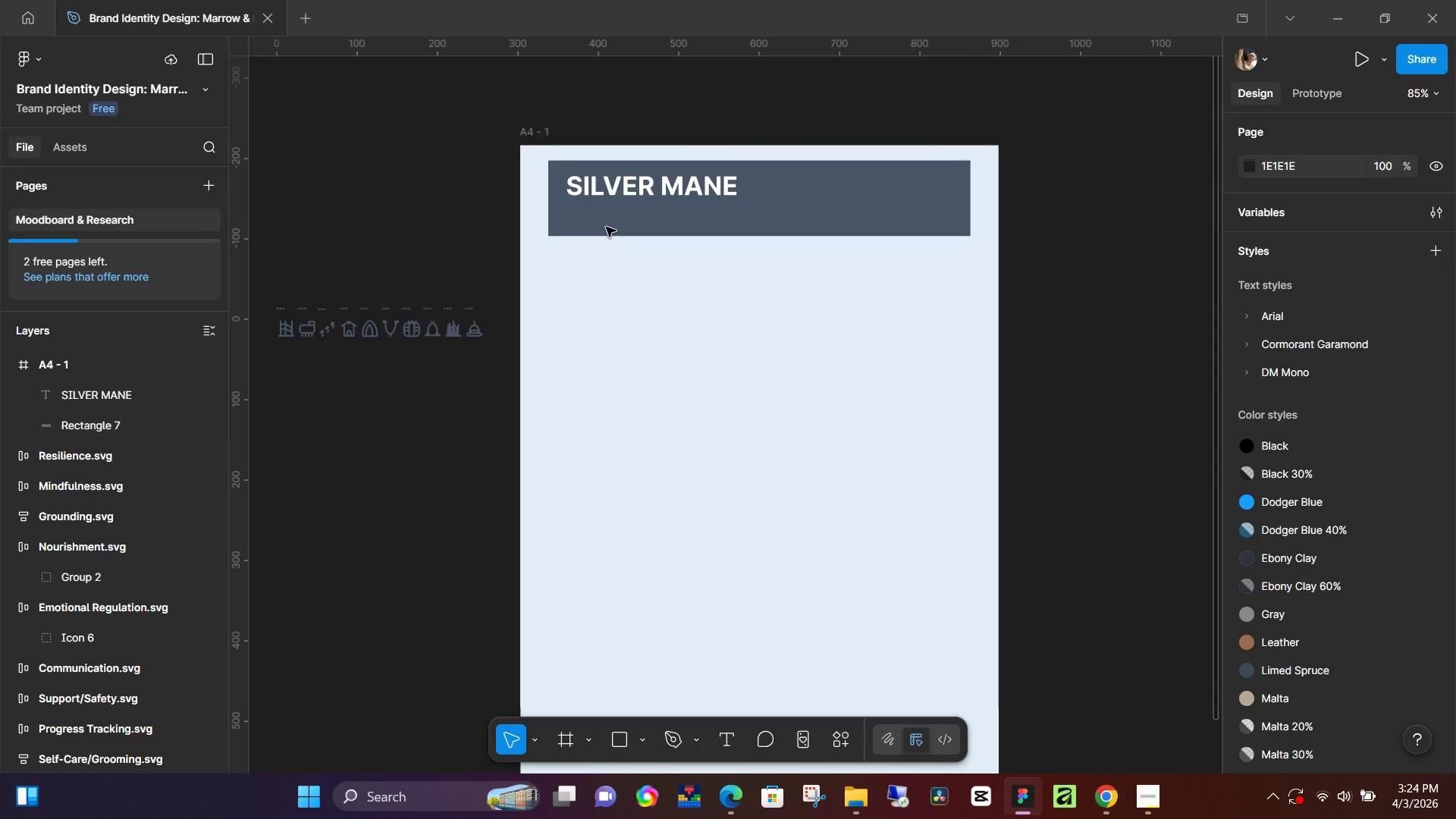 
key(T)
 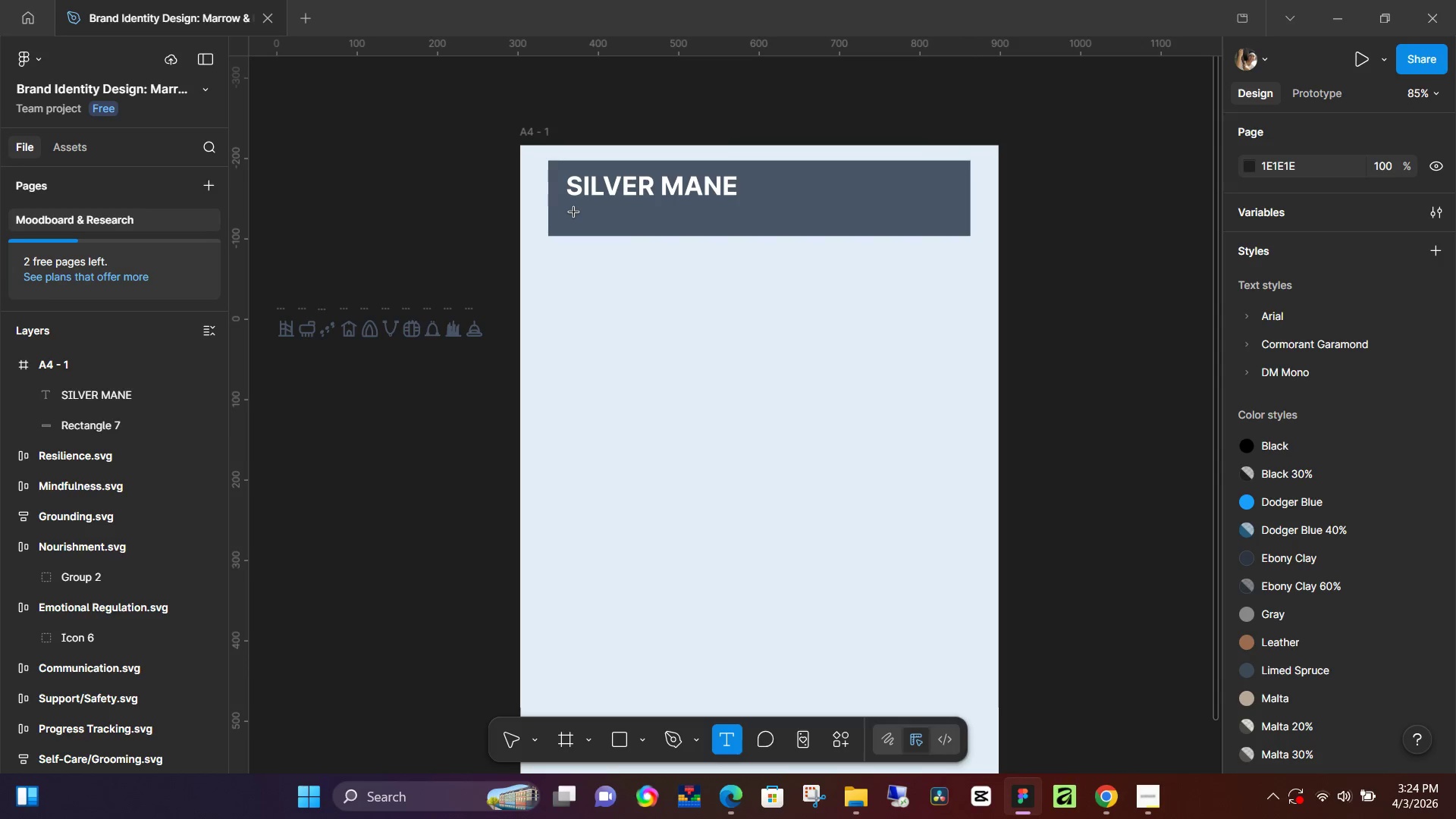 
left_click([577, 215])
 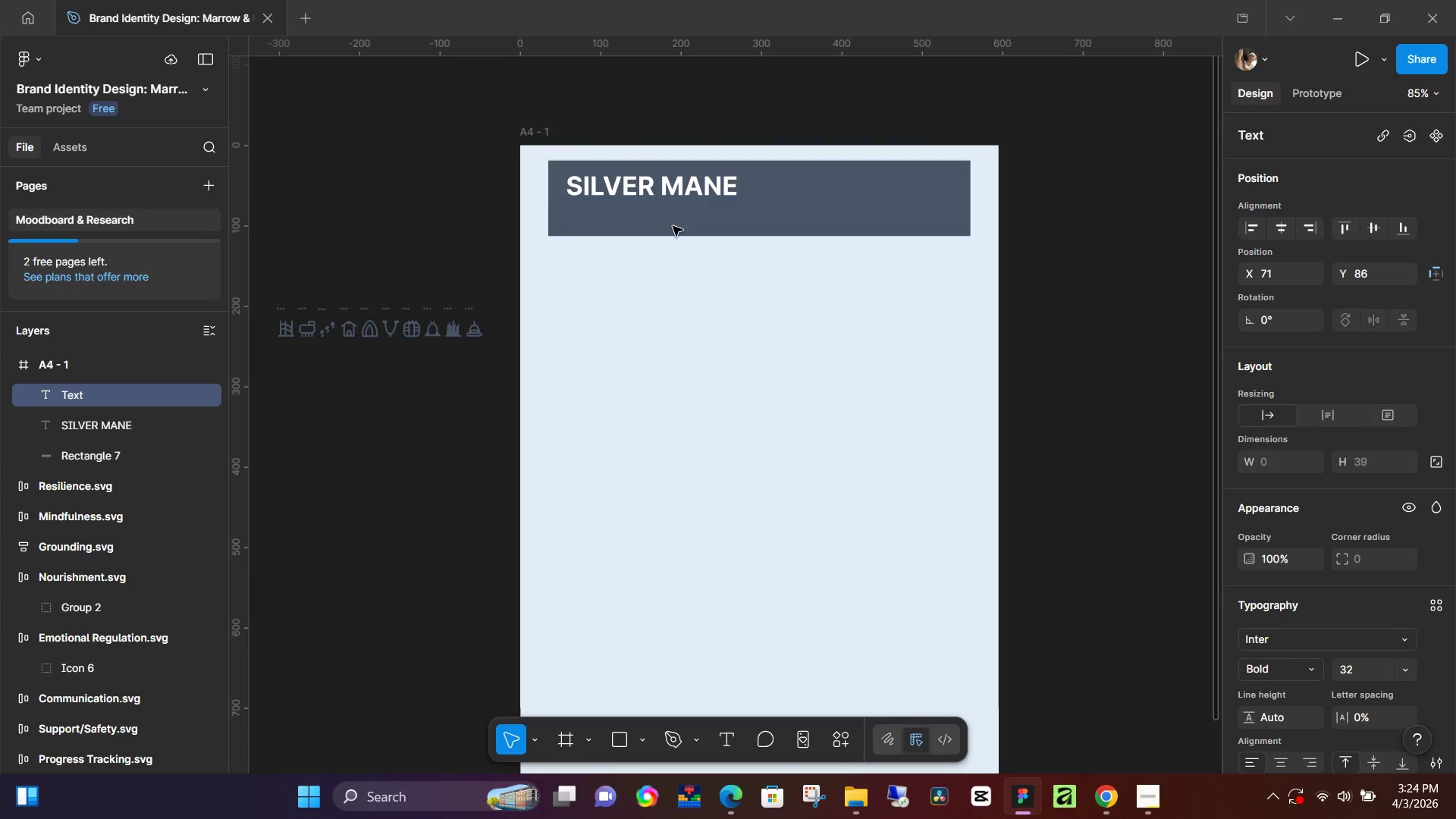 
key(Control+V)
 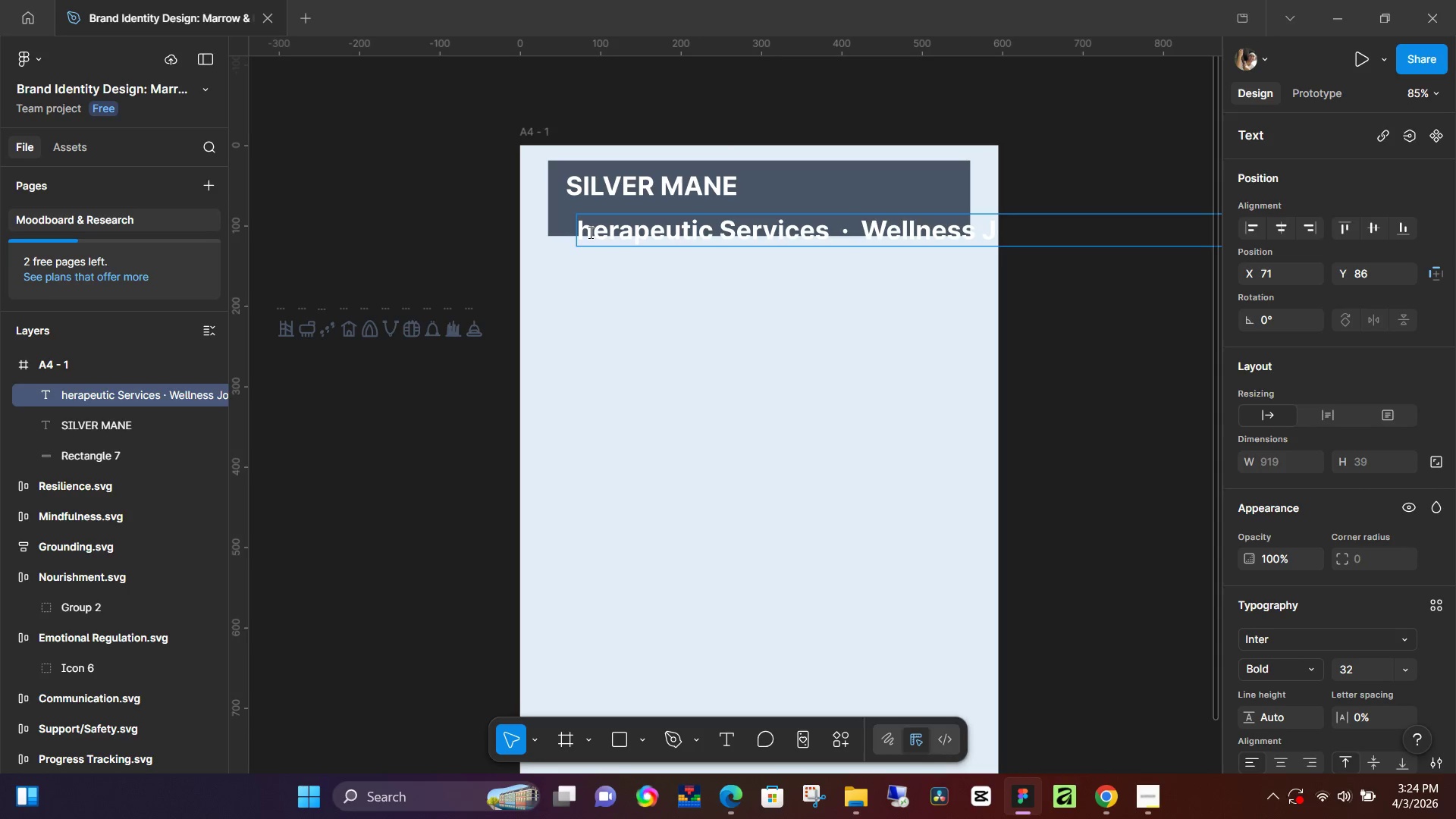 
left_click([578, 228])
 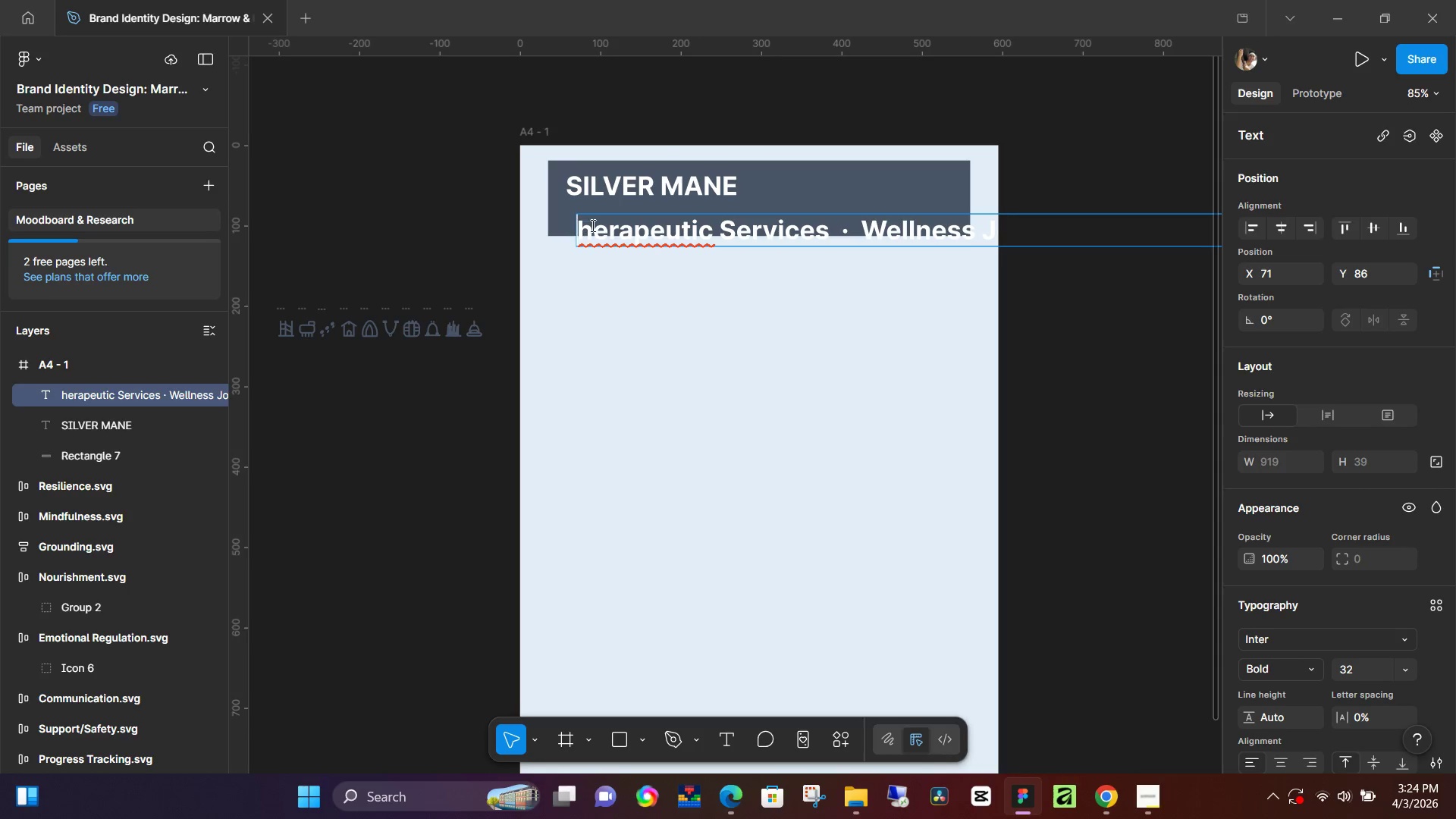 
key(Shift+T)
 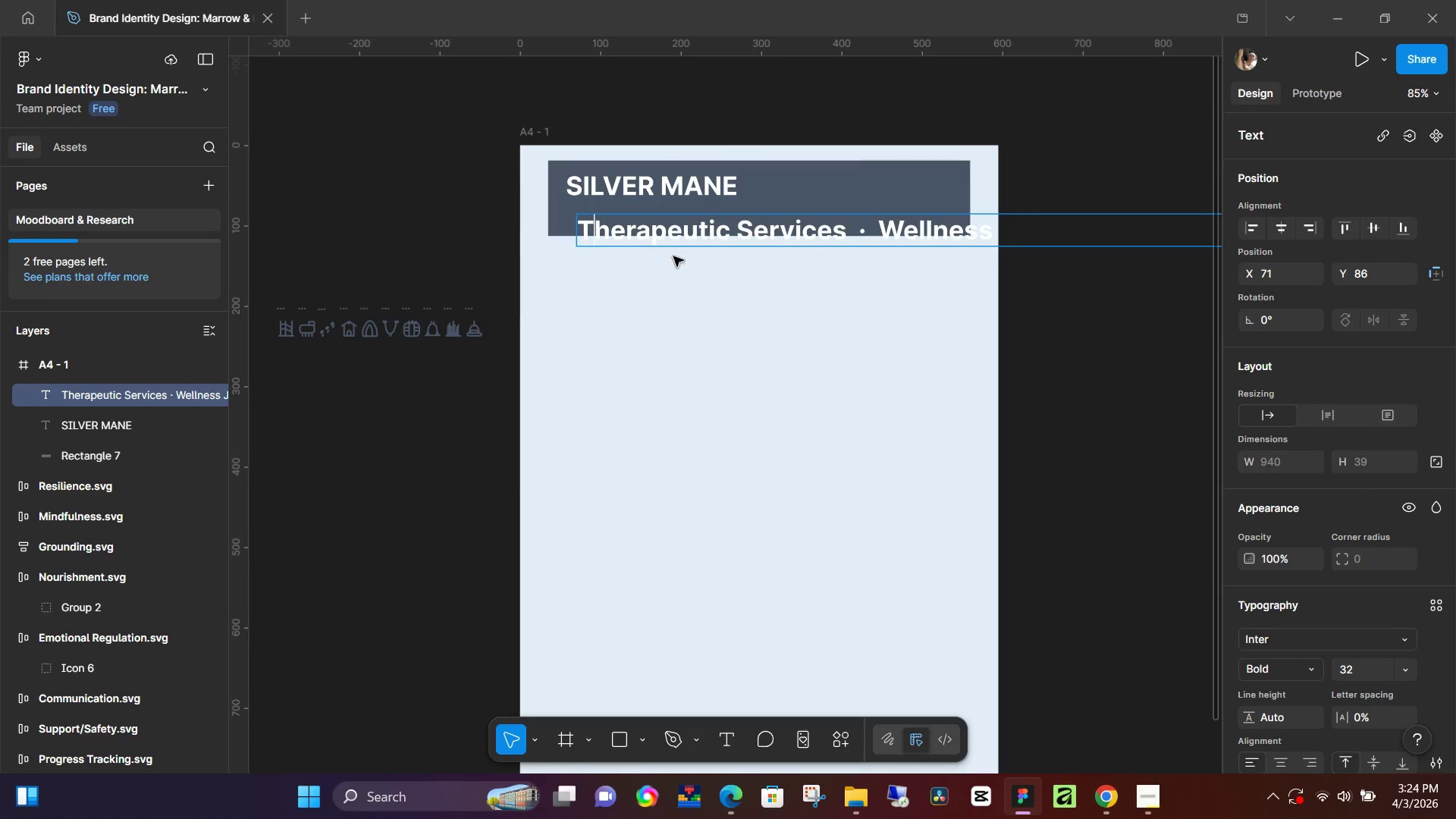 
key(Control+A)
 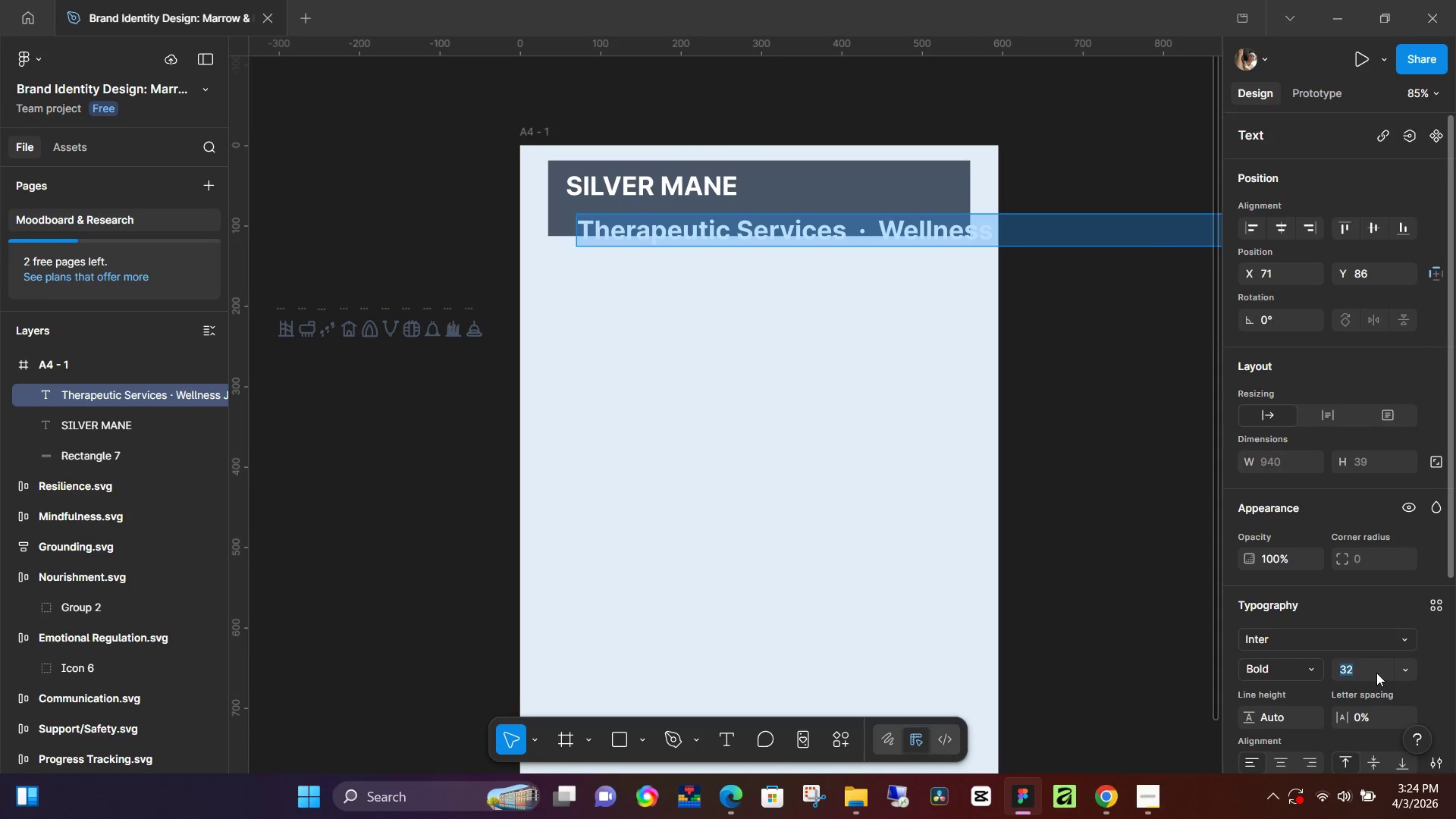 
left_click([1405, 673])
 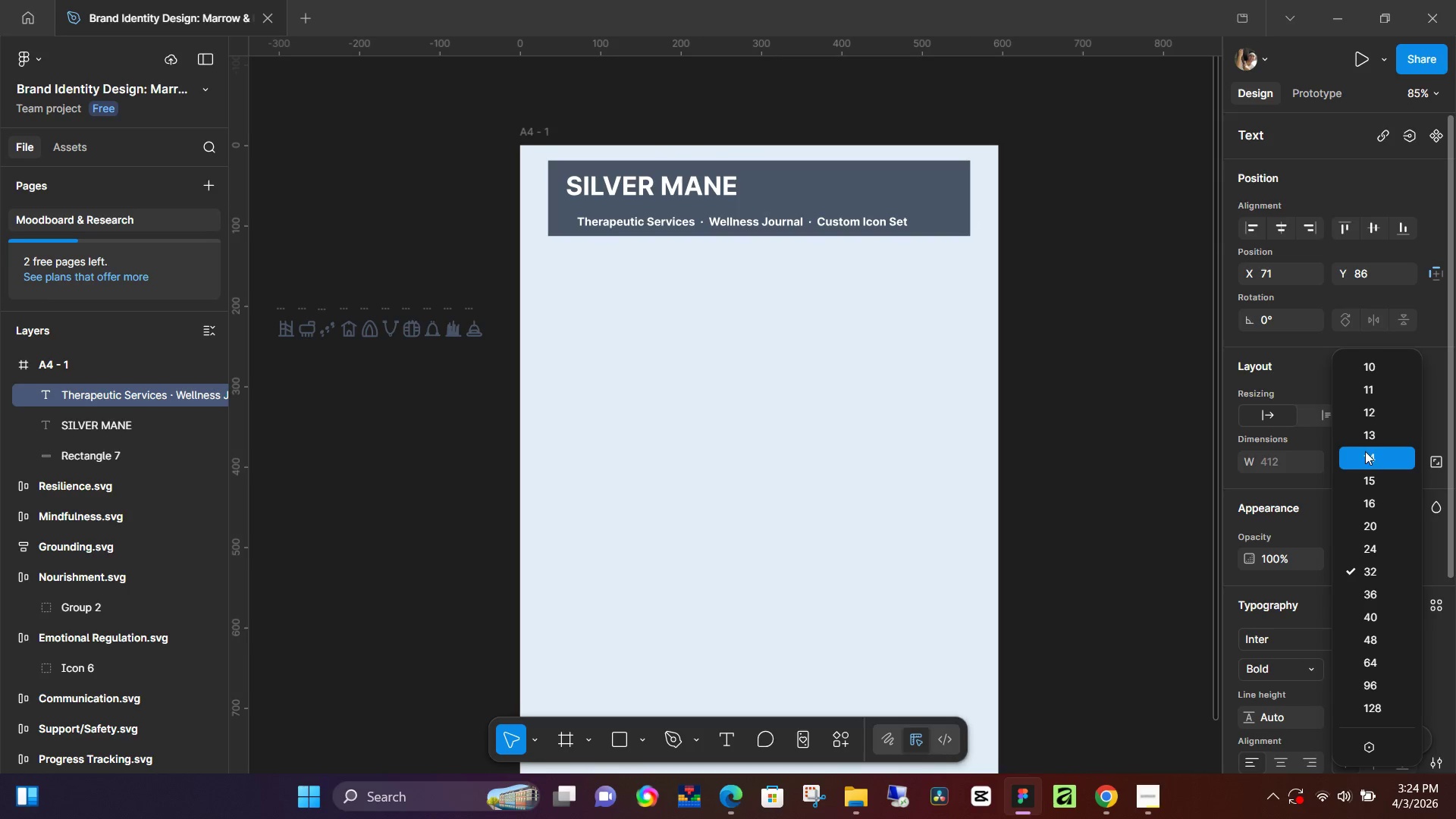 
left_click([1369, 416])
 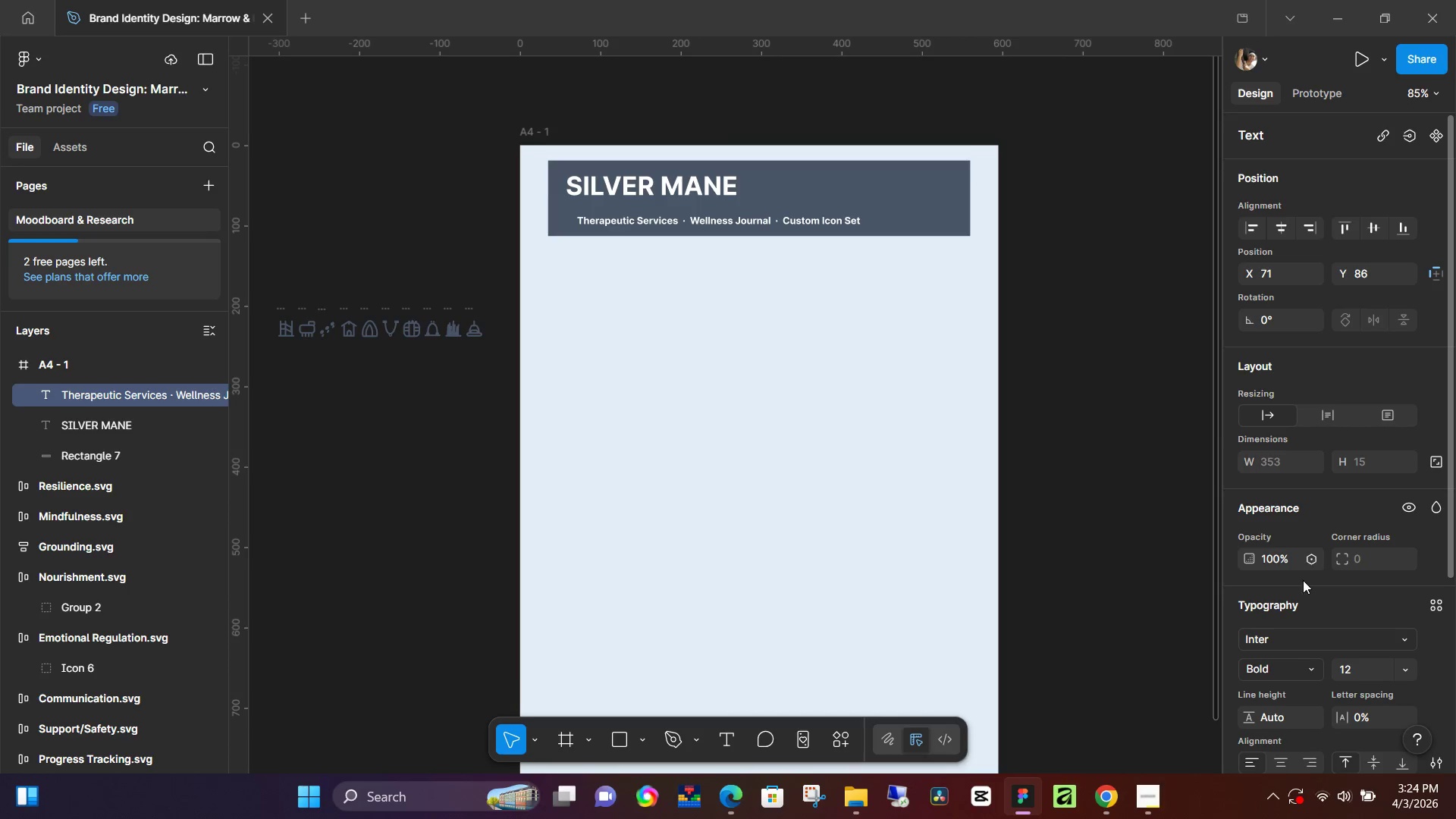 
left_click([1300, 665])
 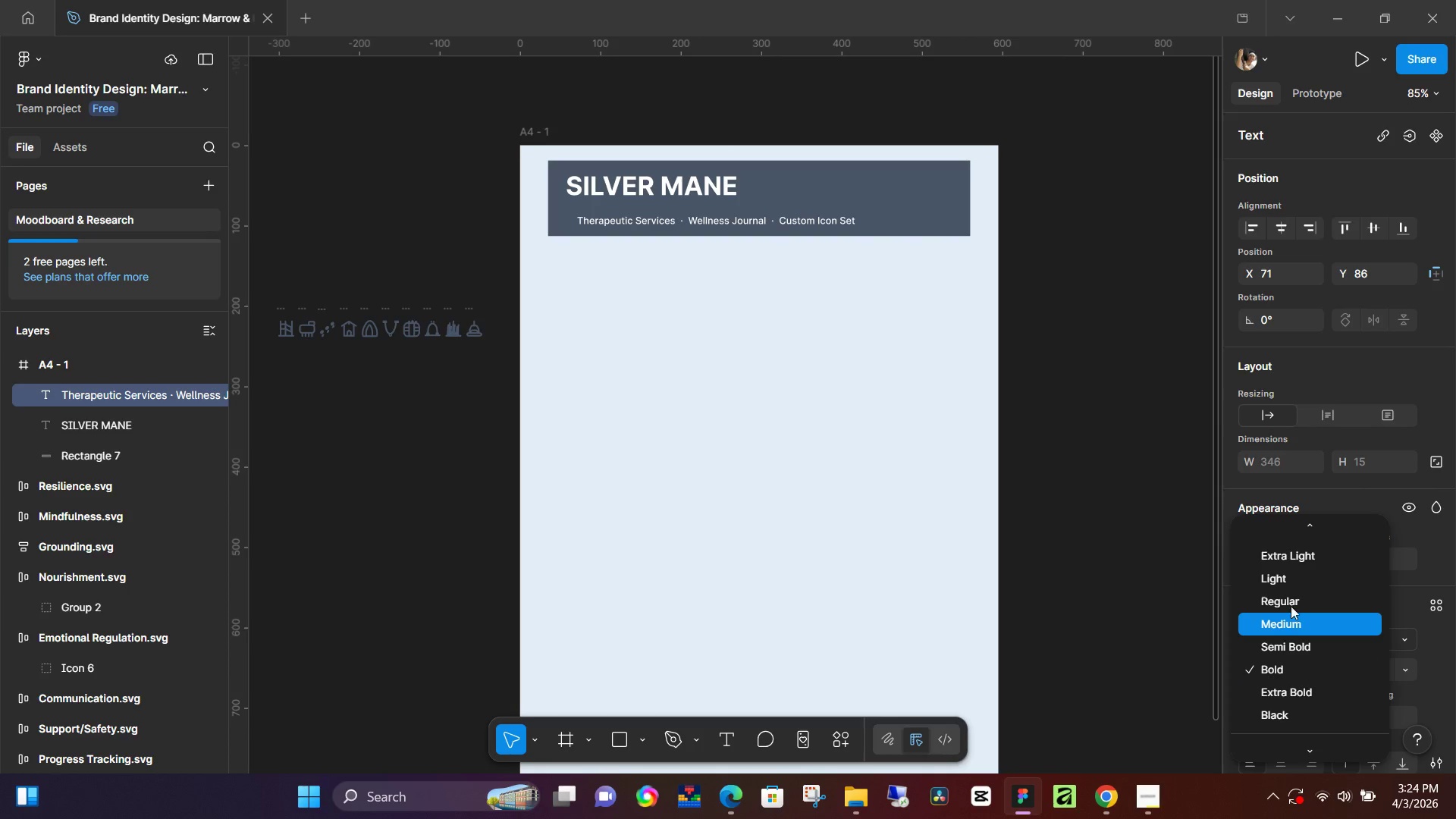 
left_click([1291, 603])
 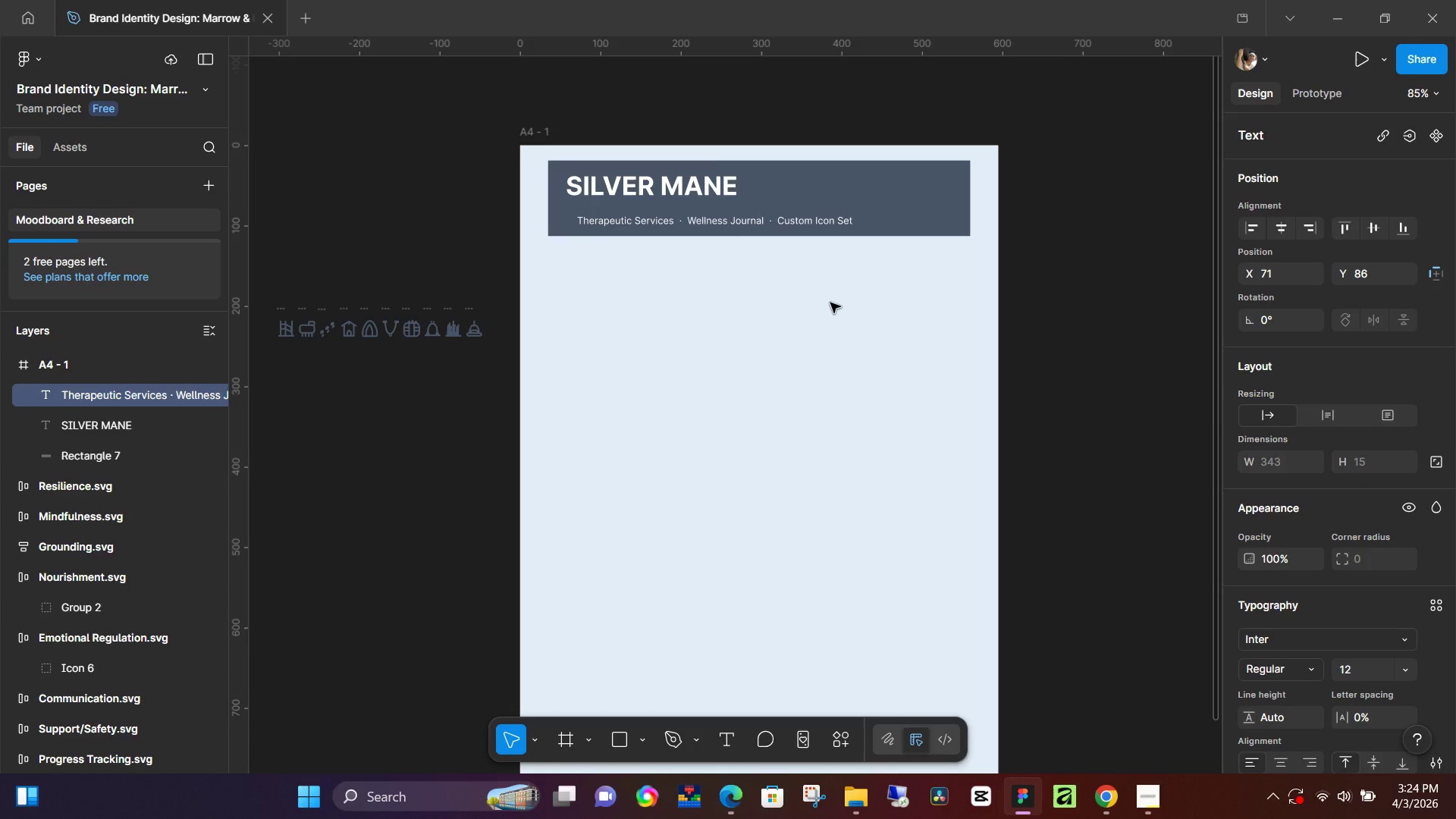 
left_click([830, 303])
 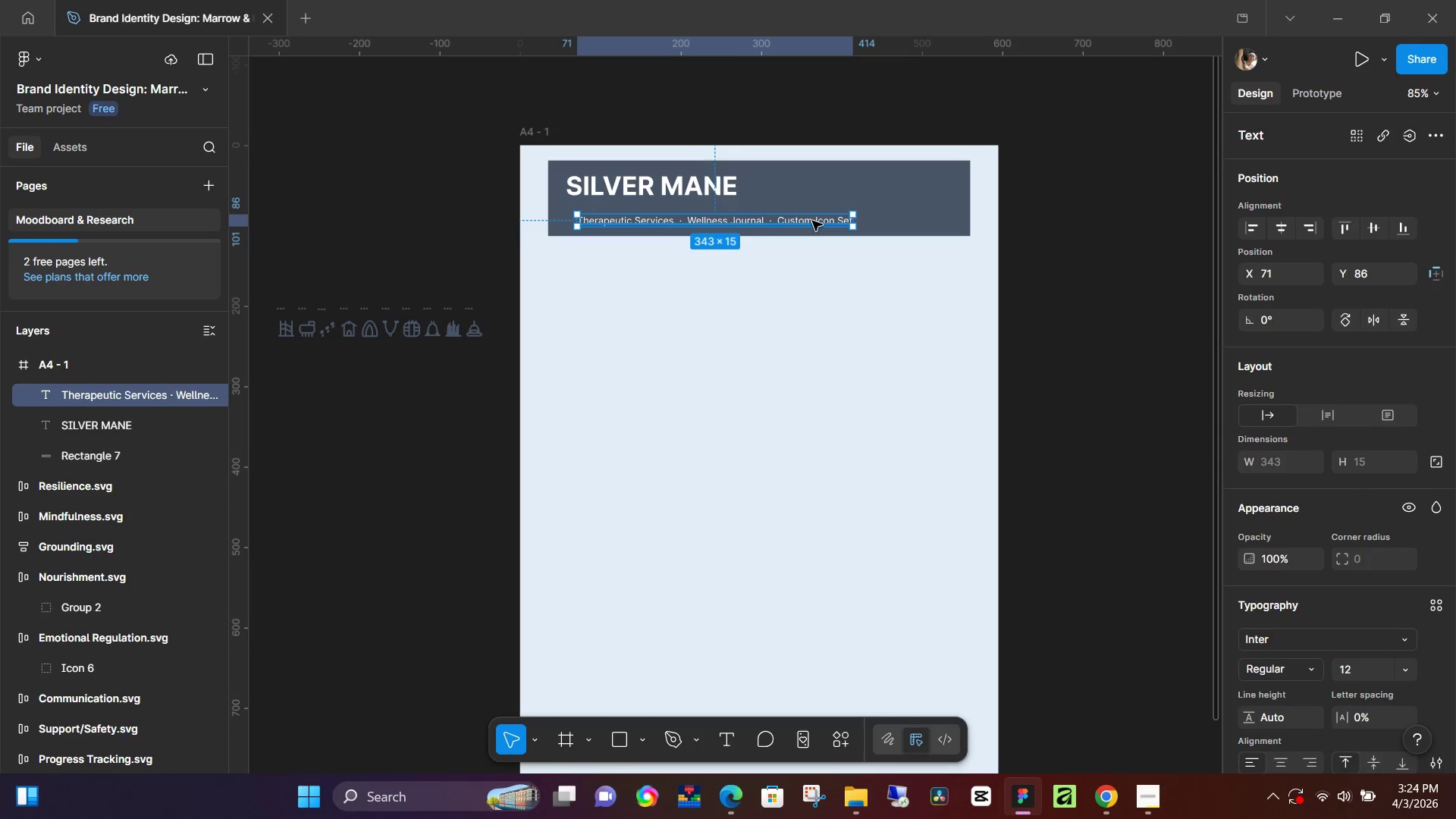 
left_click_drag(start_coordinate=[812, 221], to_coordinate=[803, 215])
 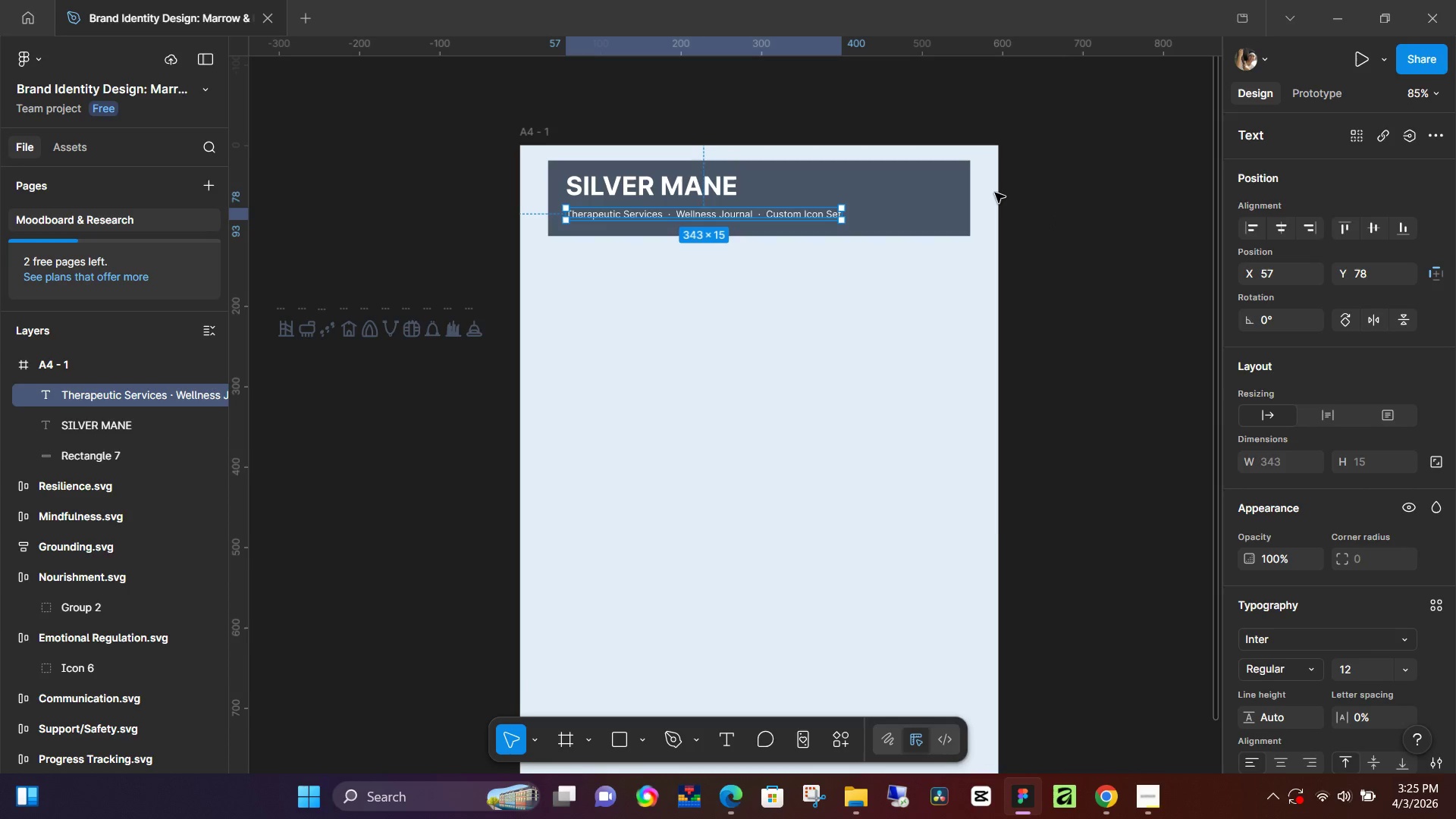 
wait(6.12)
 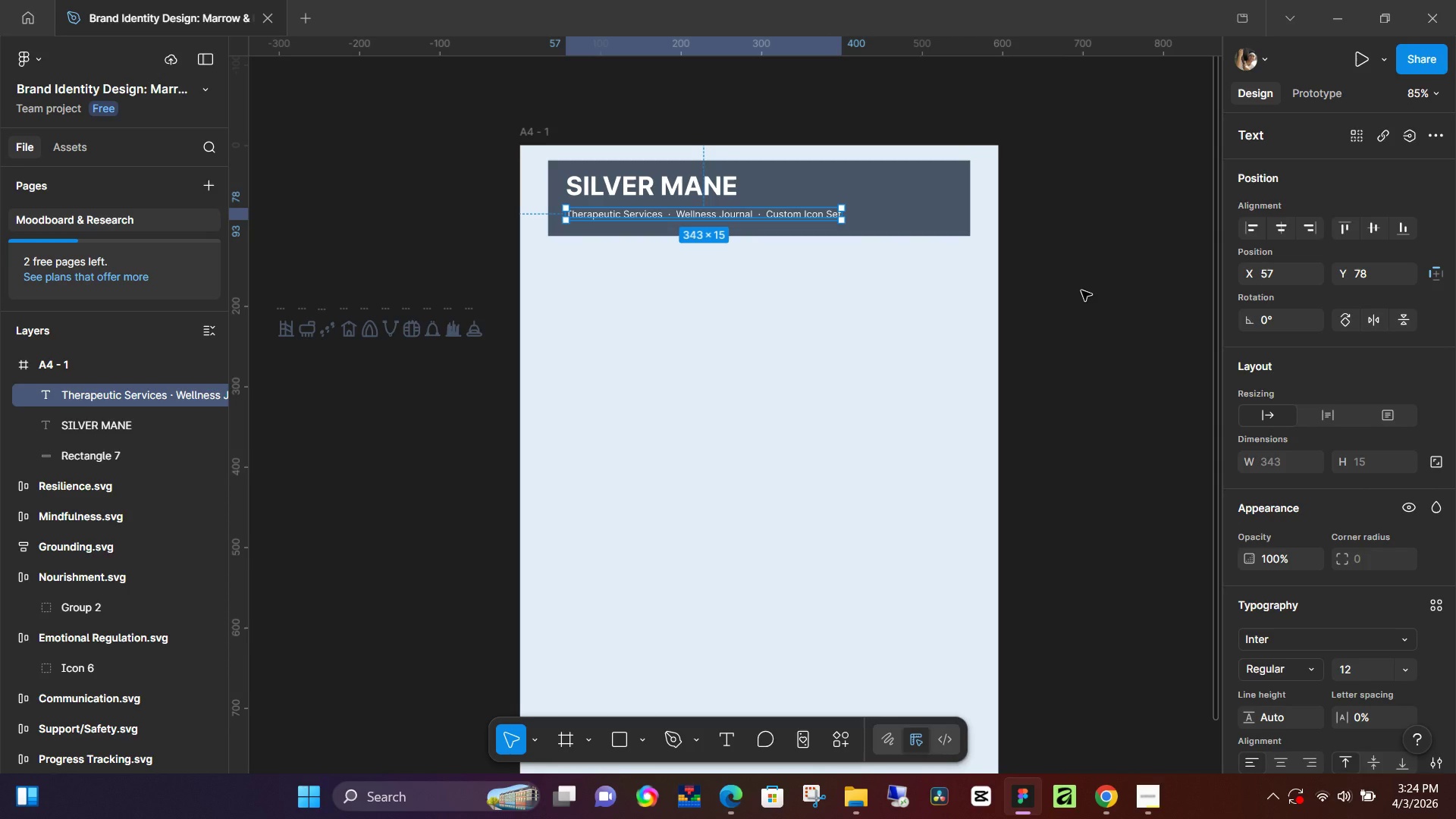 
left_click([726, 804])
 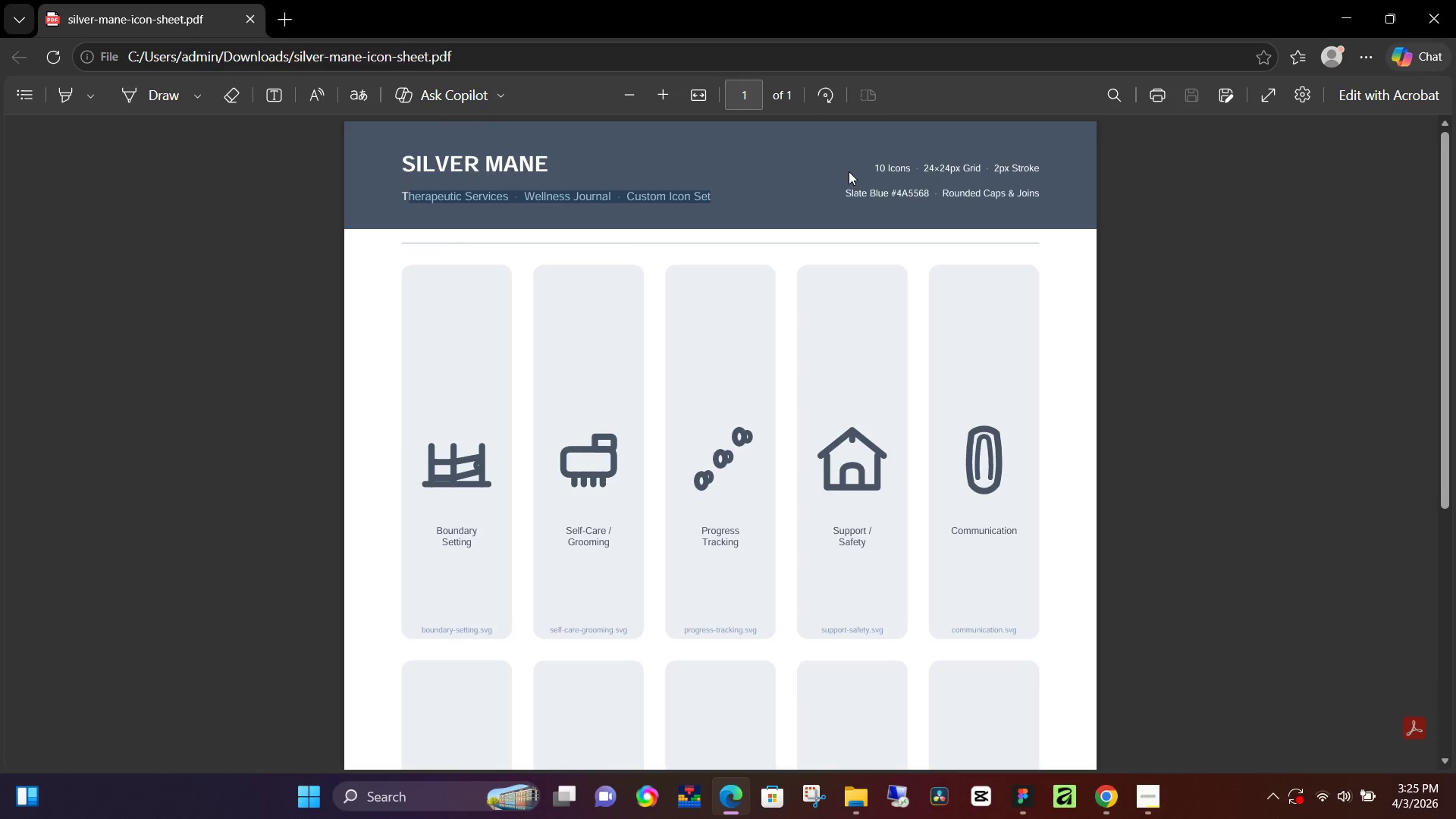 
left_click_drag(start_coordinate=[878, 164], to_coordinate=[1048, 173])
 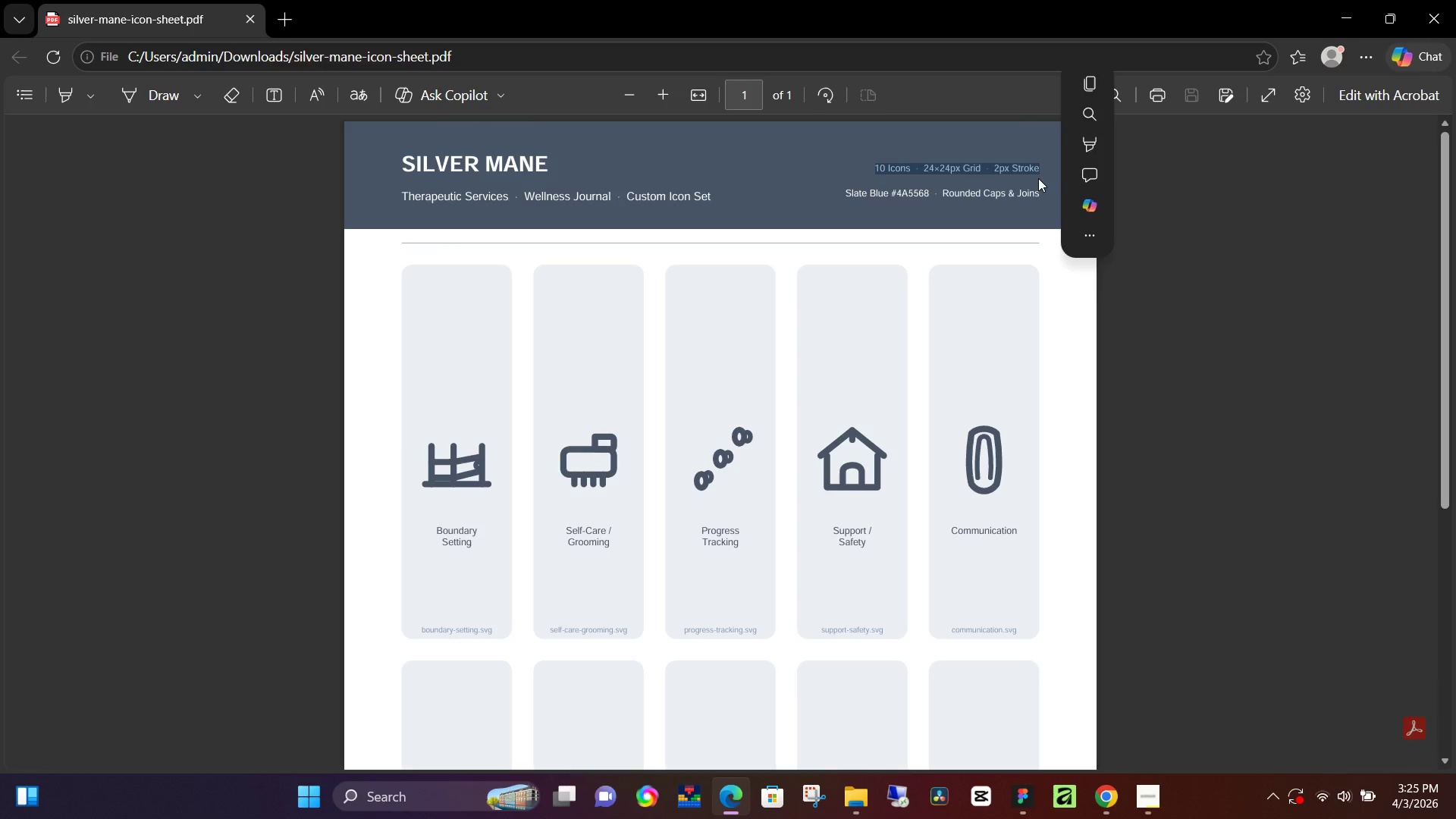 
key(Control+C)
 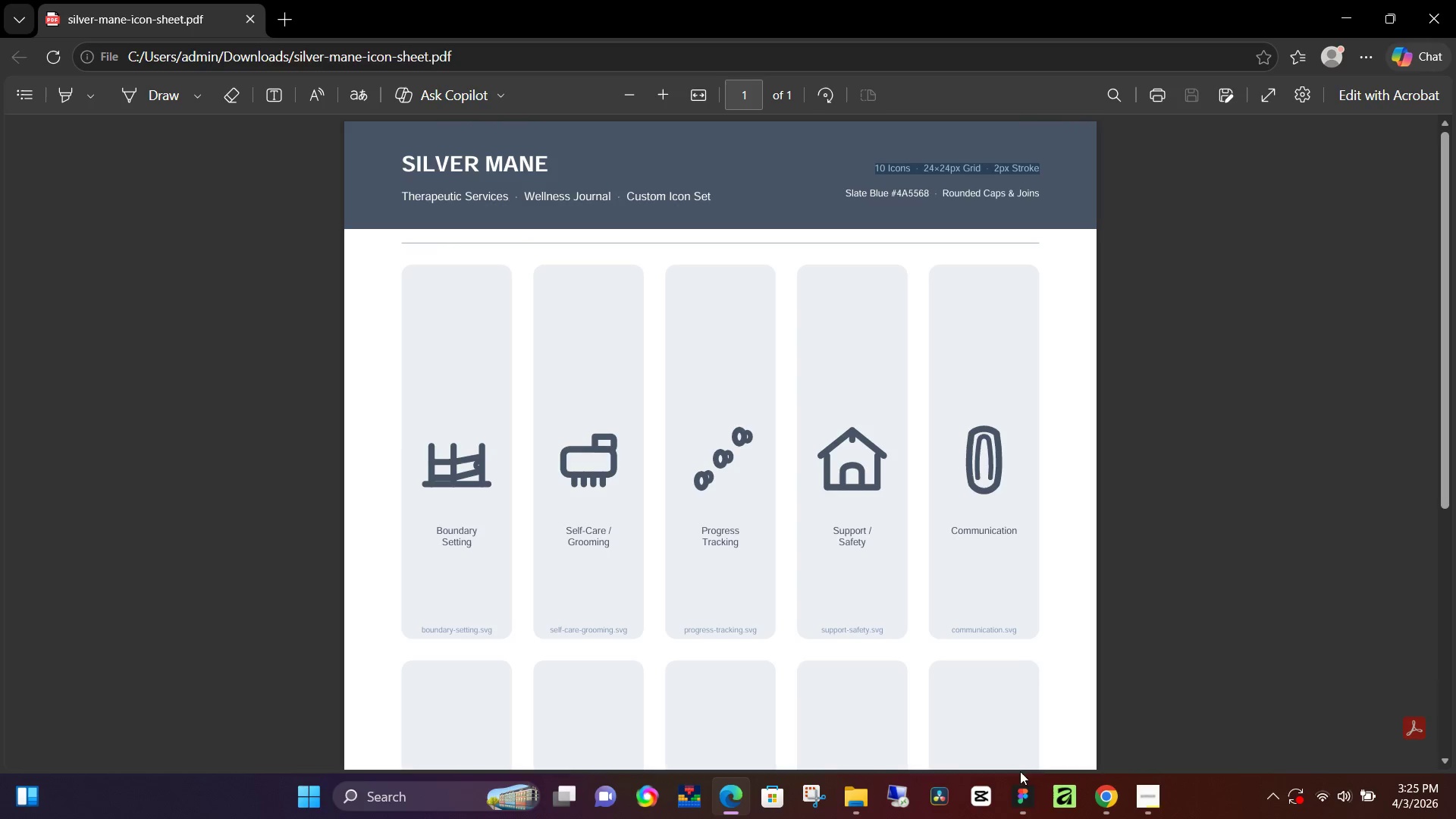 
left_click([1016, 801])
 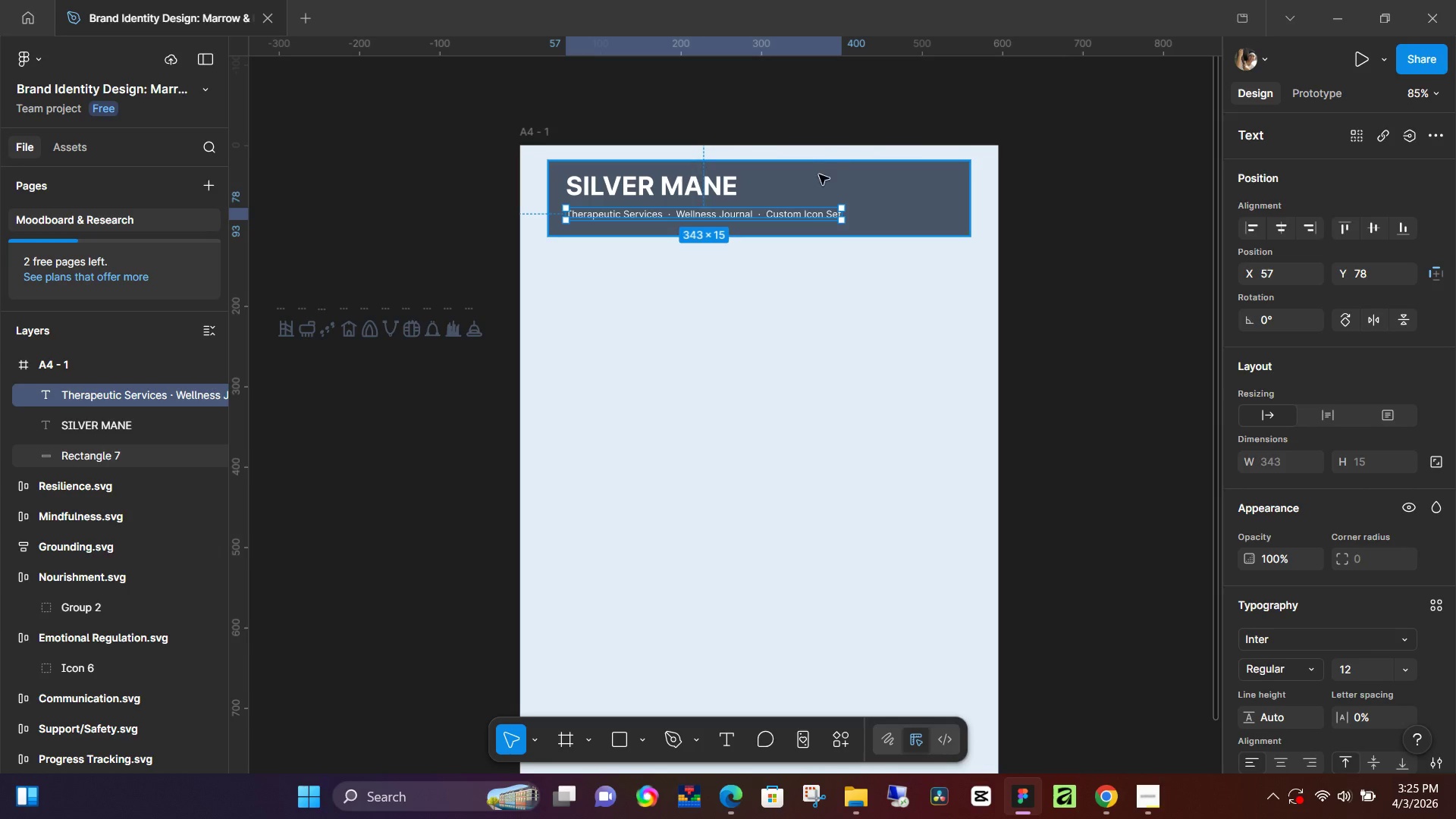 
left_click([819, 175])
 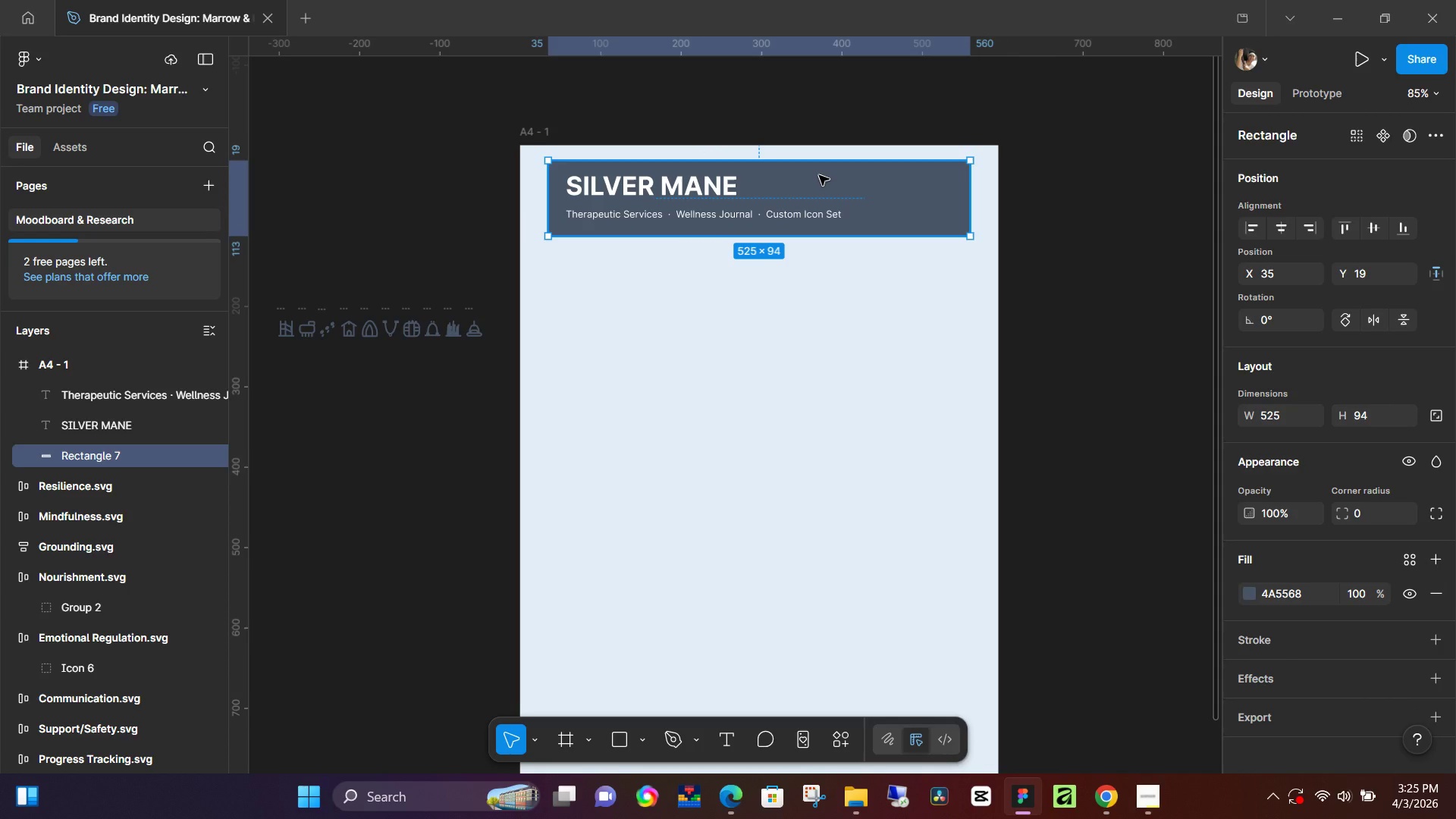 
key(T)
 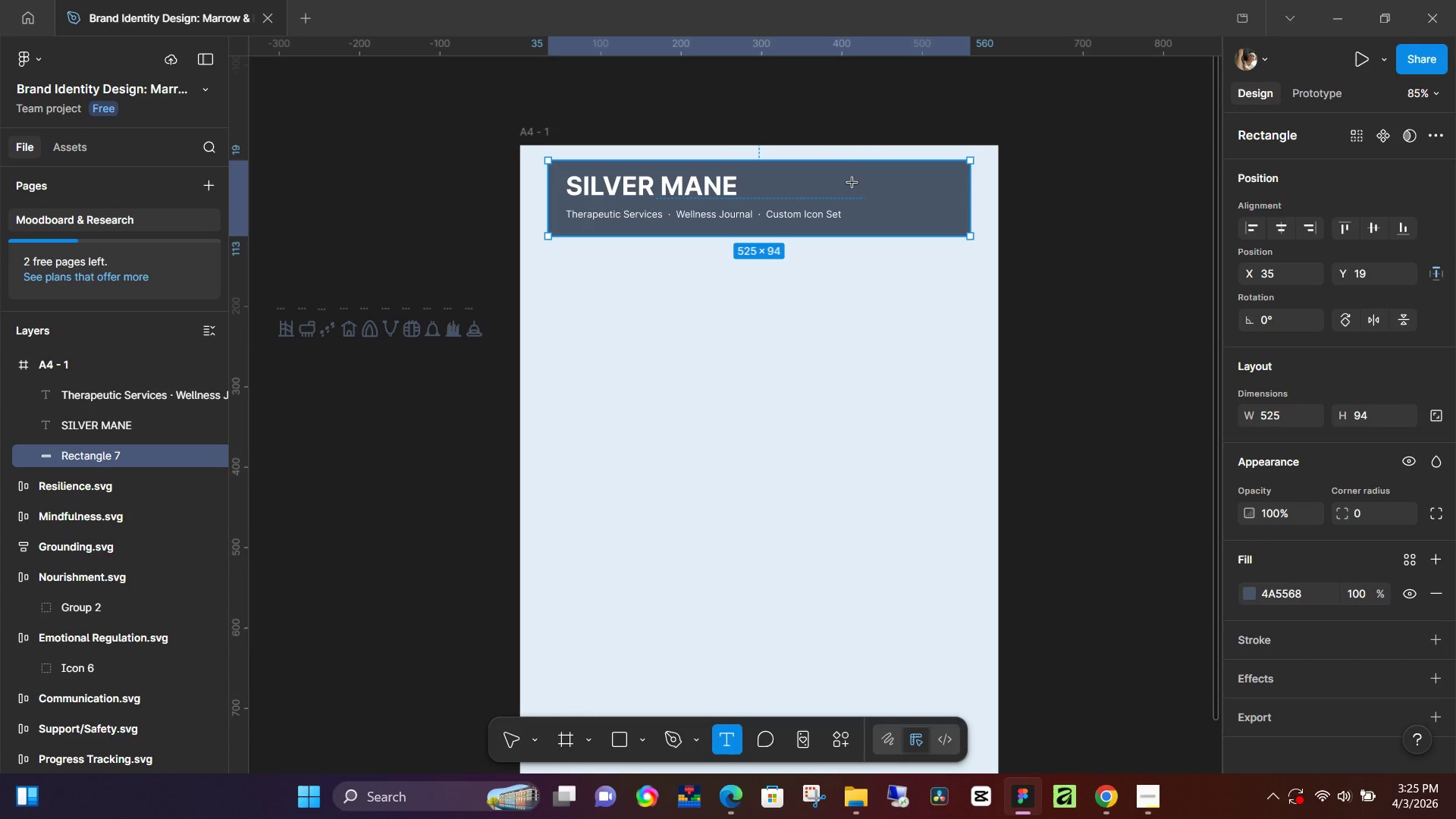 
left_click([857, 184])
 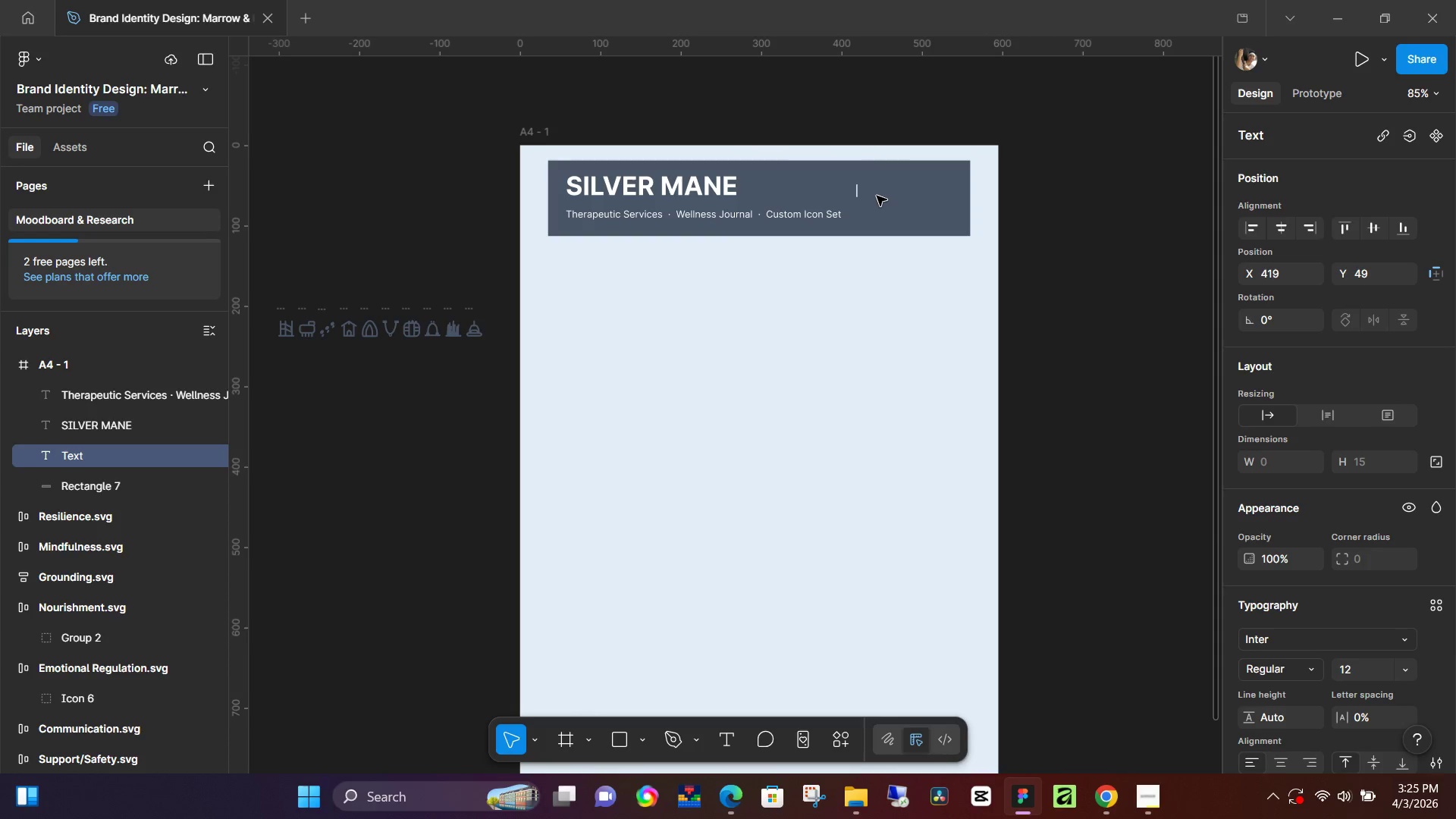 
key(Control+V)
 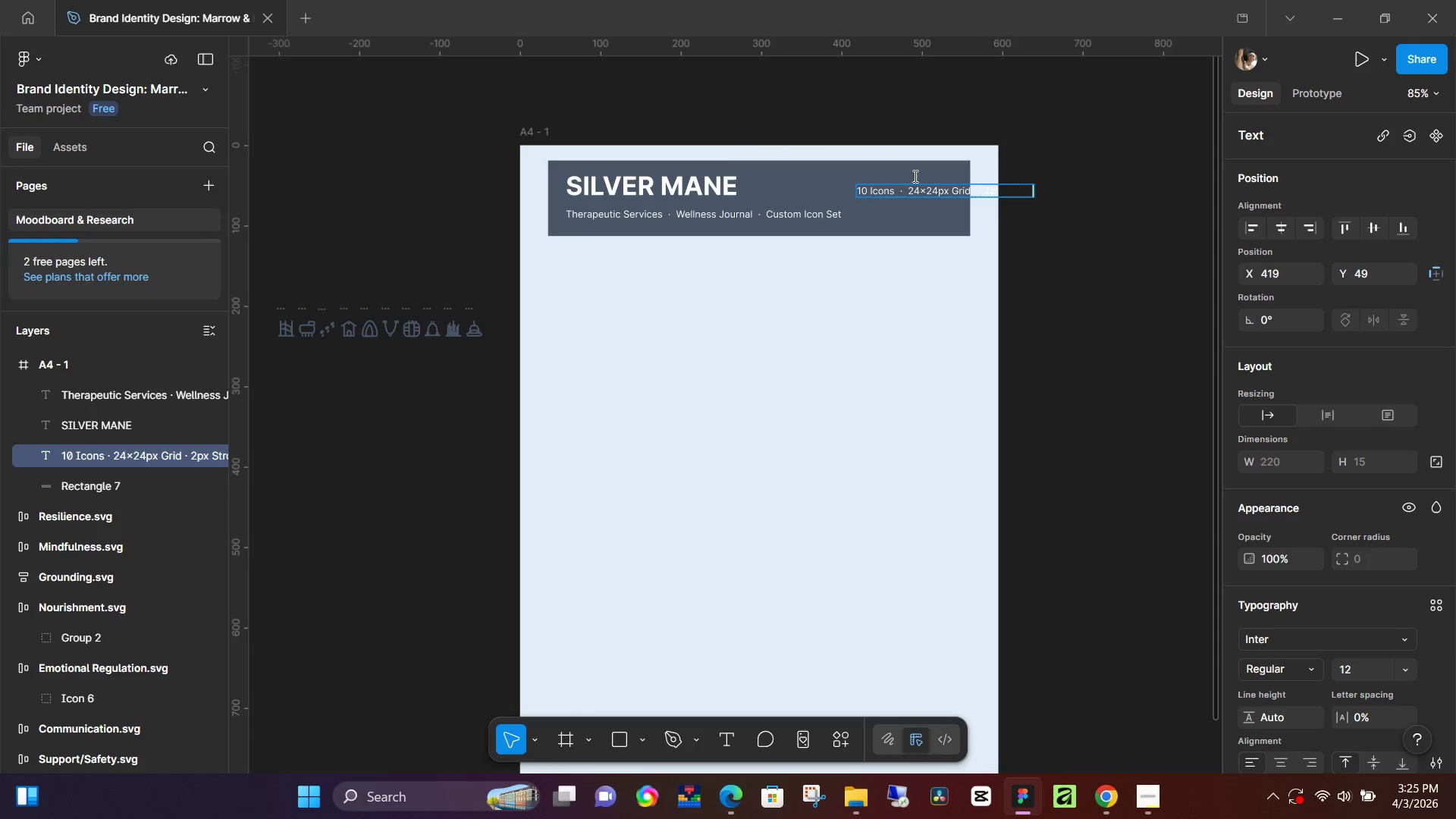 
left_click([924, 193])
 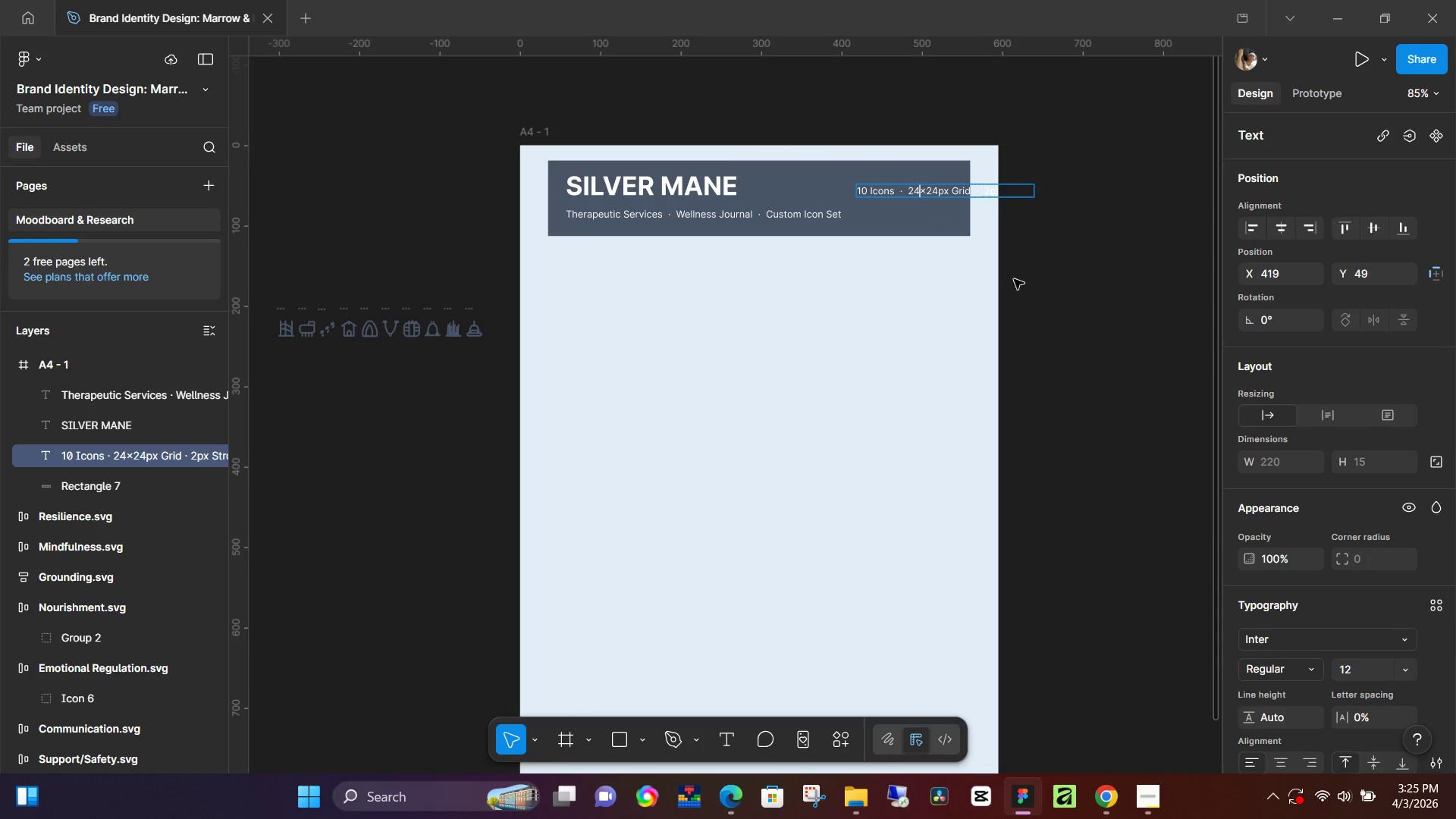 
left_click_drag(start_coordinate=[1040, 290], to_coordinate=[1043, 285])
 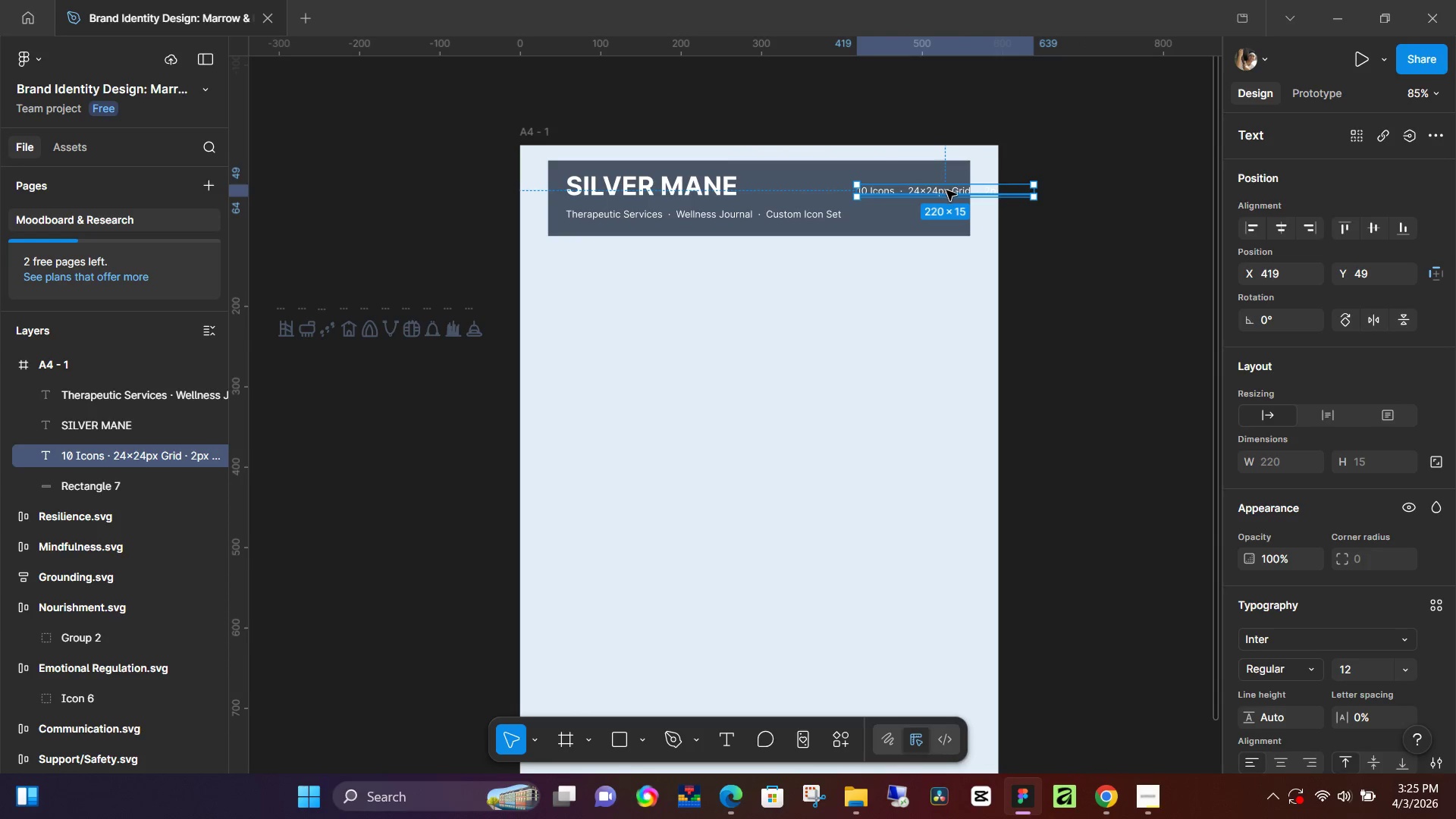 
left_click_drag(start_coordinate=[947, 190], to_coordinate=[870, 182])
 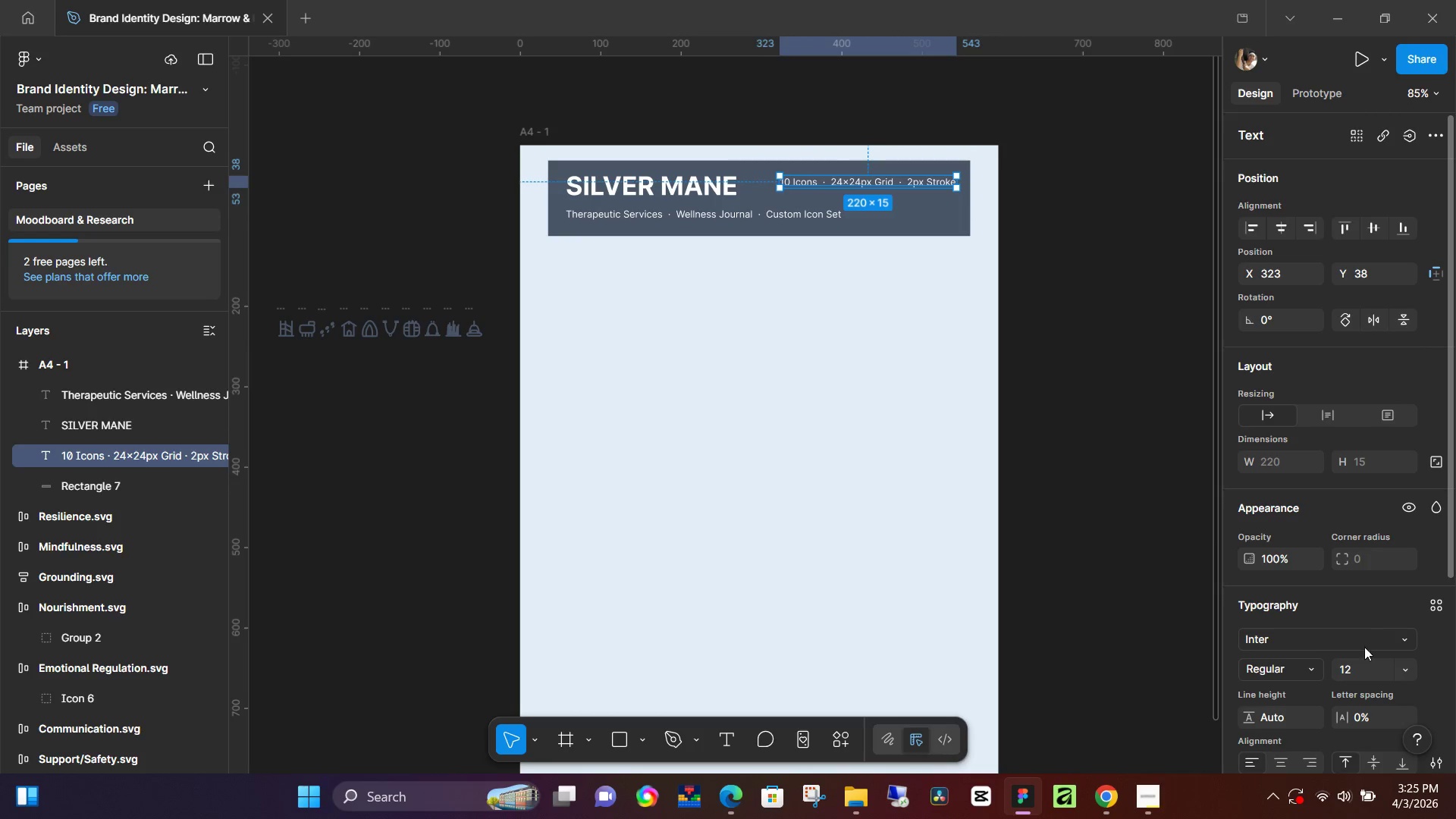 
left_click([1356, 667])
 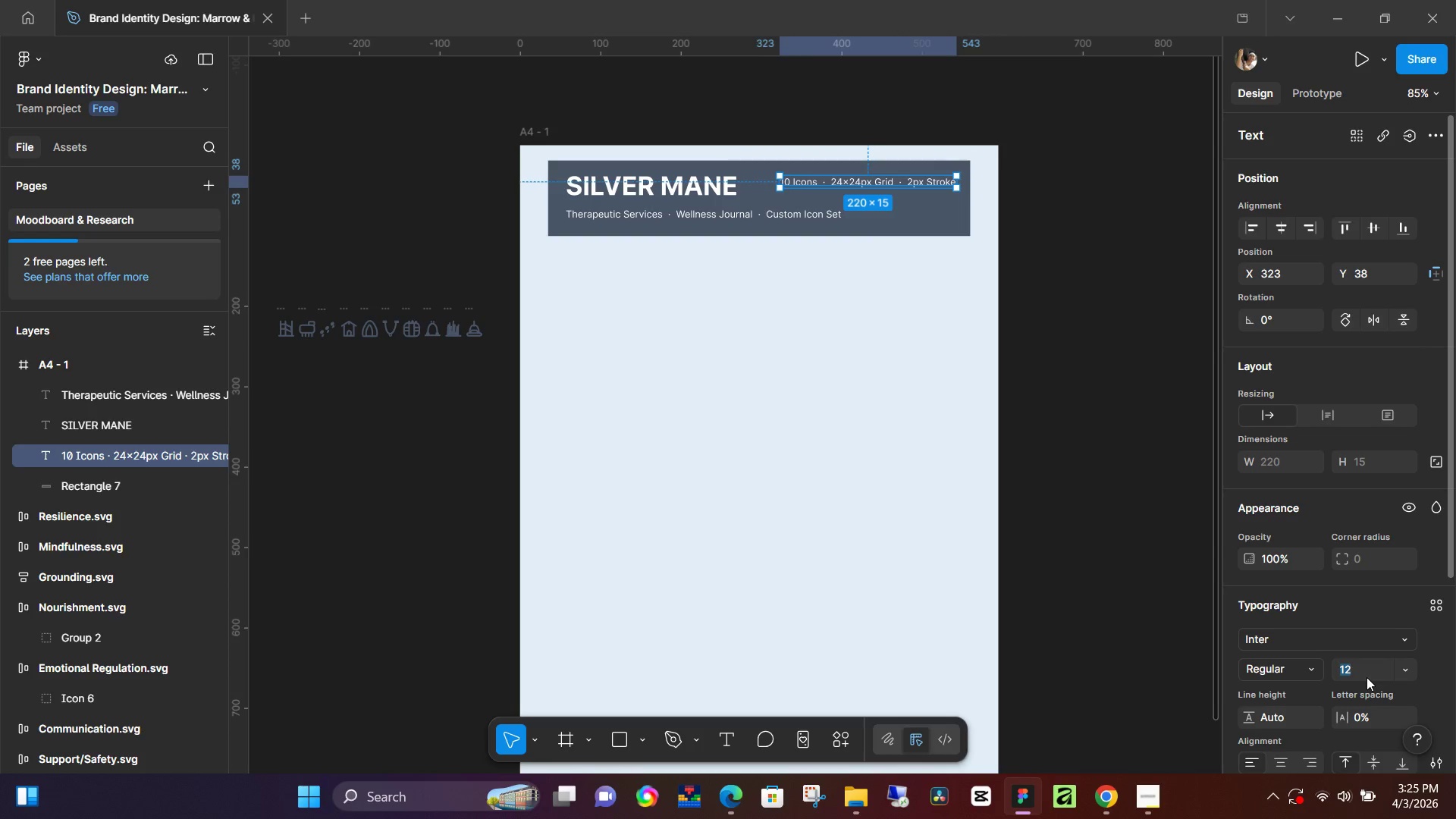 
type(10)
 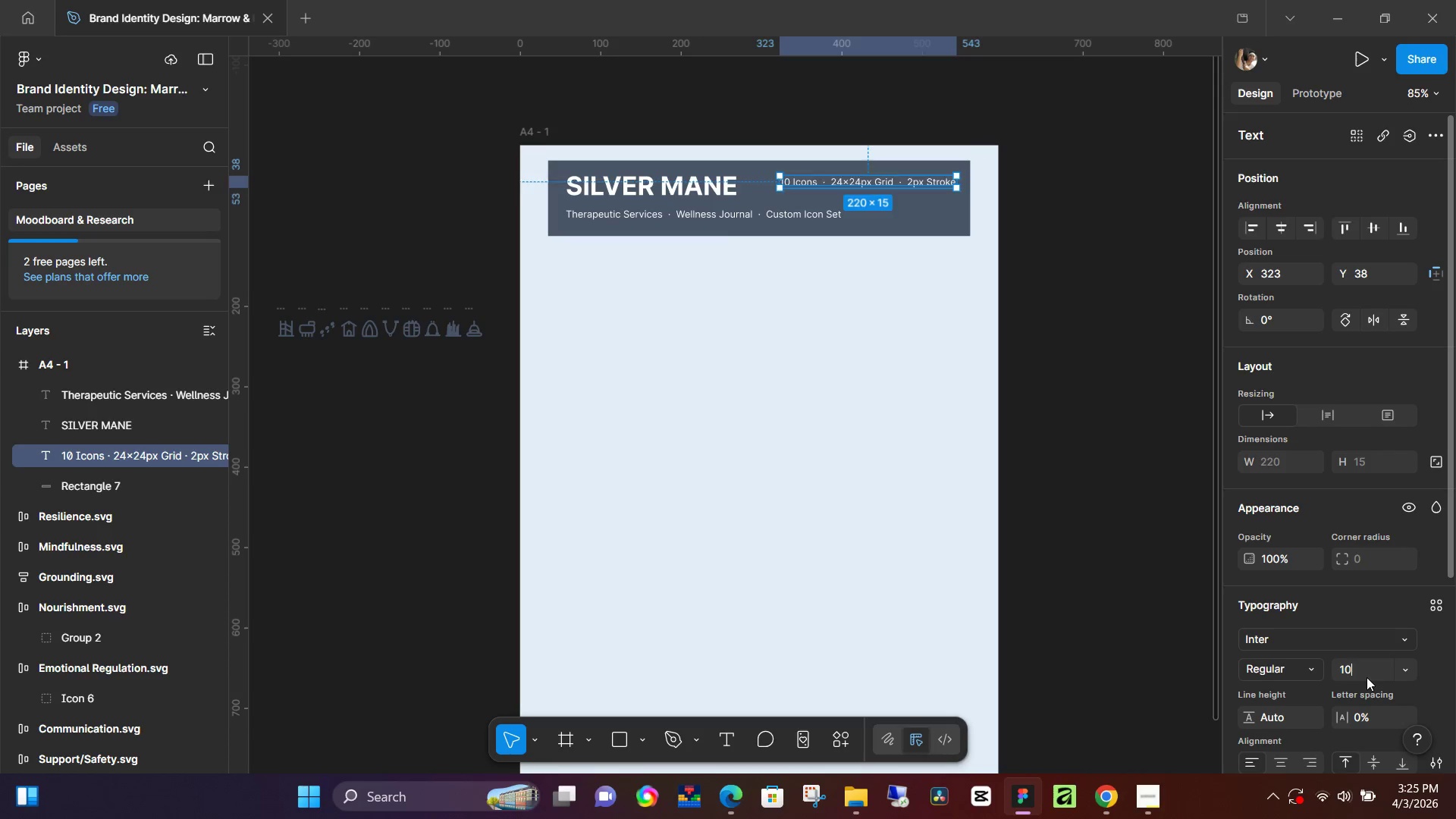 
key(Enter)
 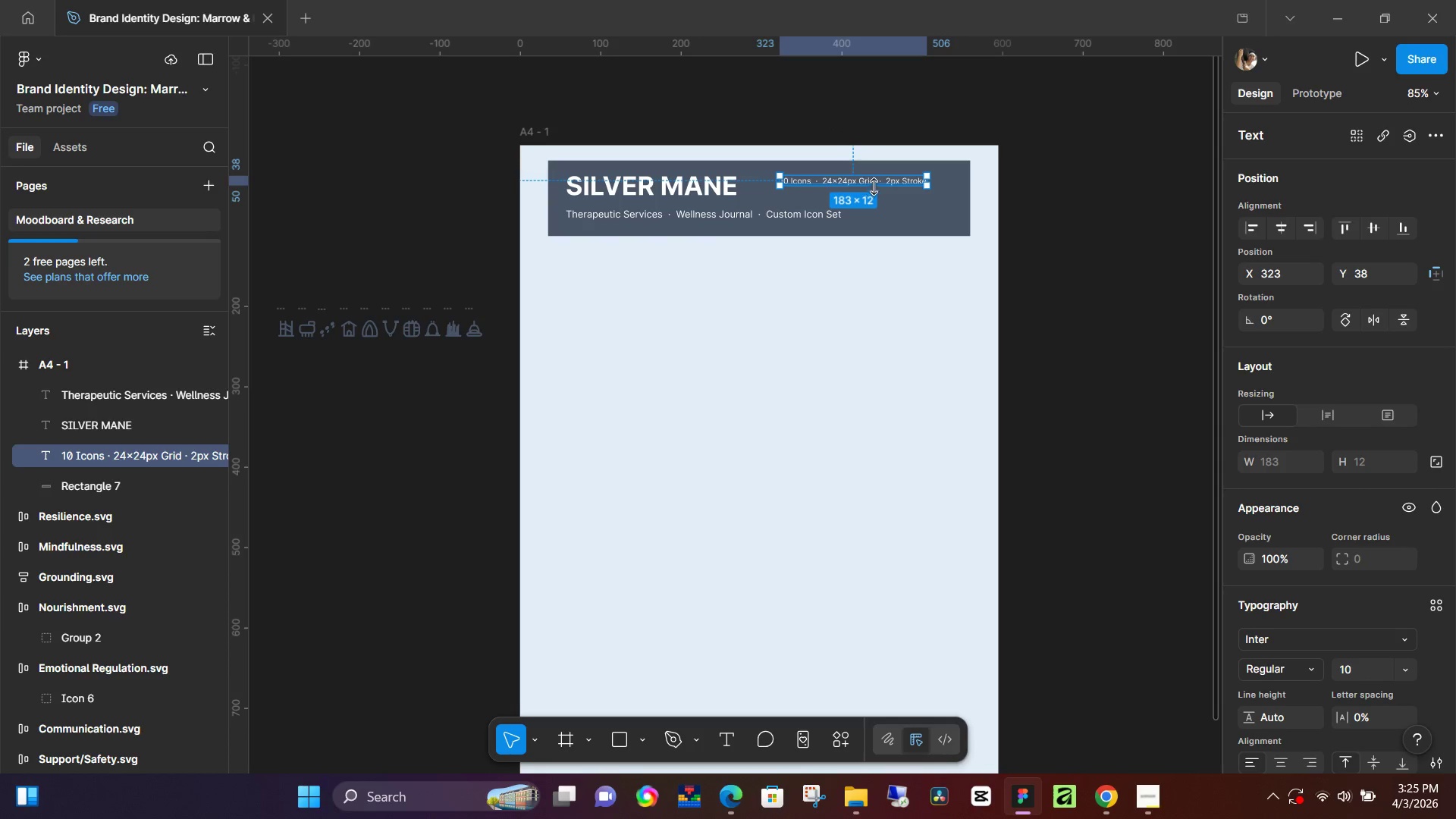 
left_click_drag(start_coordinate=[869, 177], to_coordinate=[907, 182])
 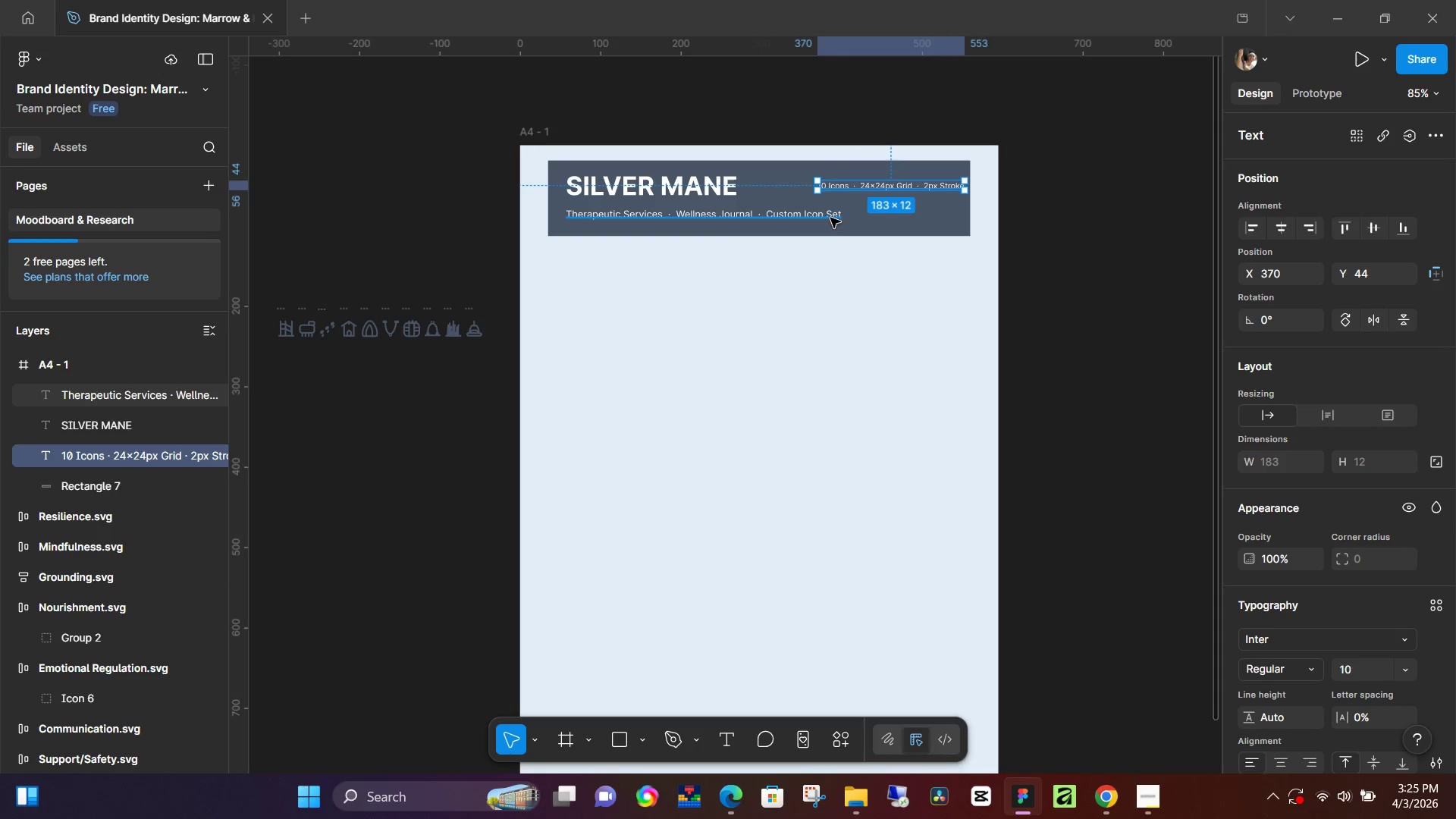 
left_click([830, 219])
 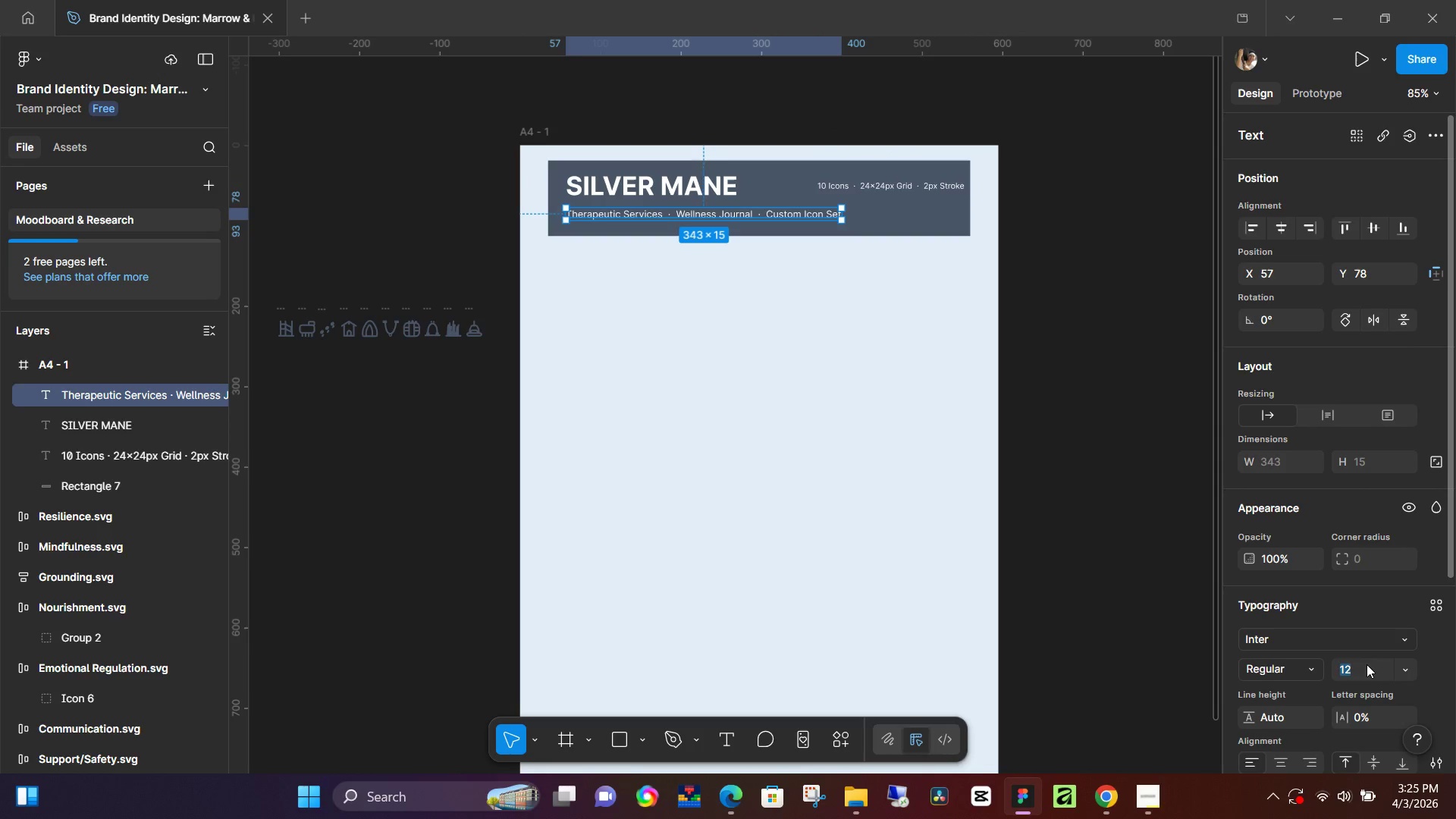 
type(10)
 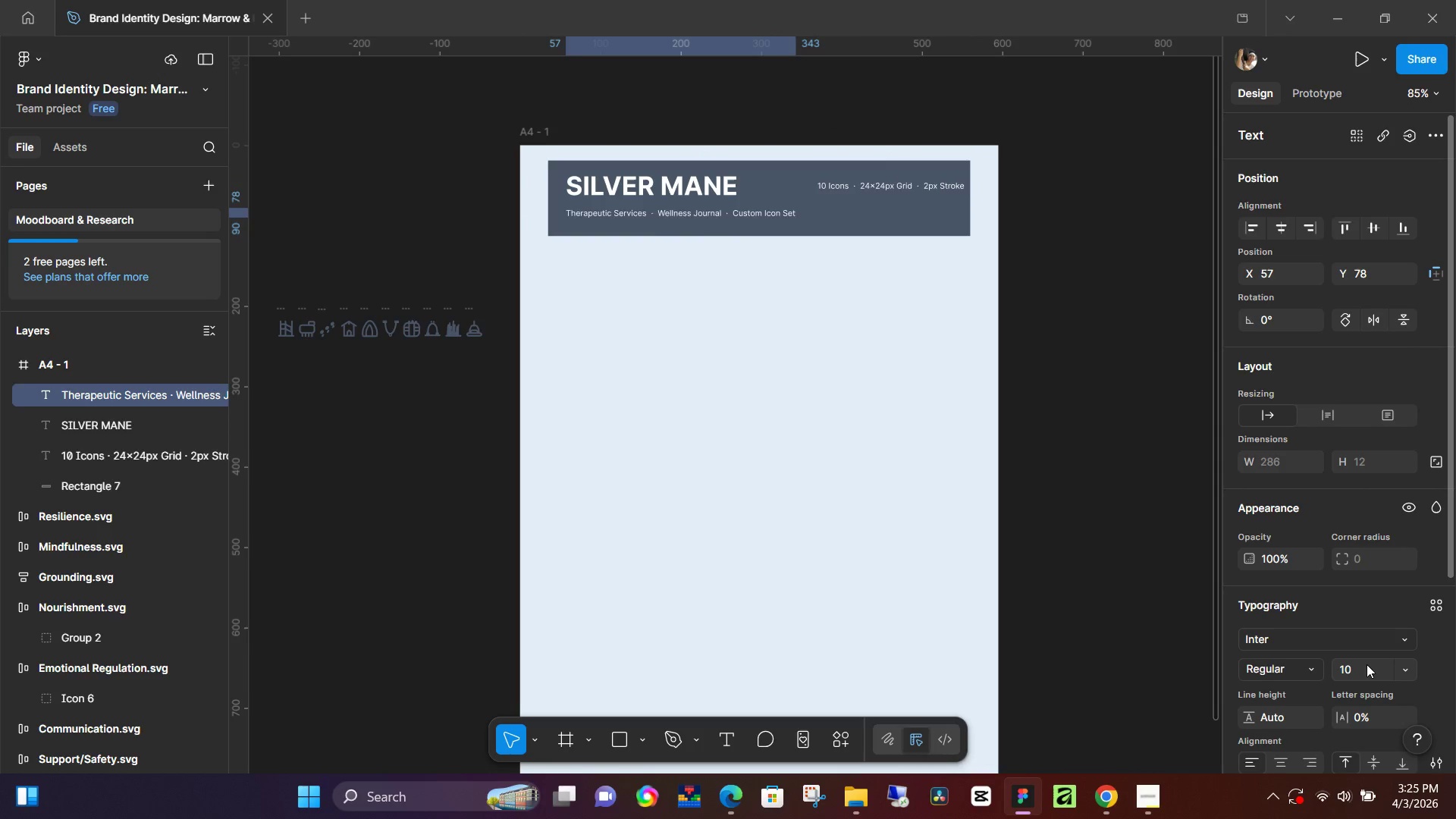 
key(Enter)
 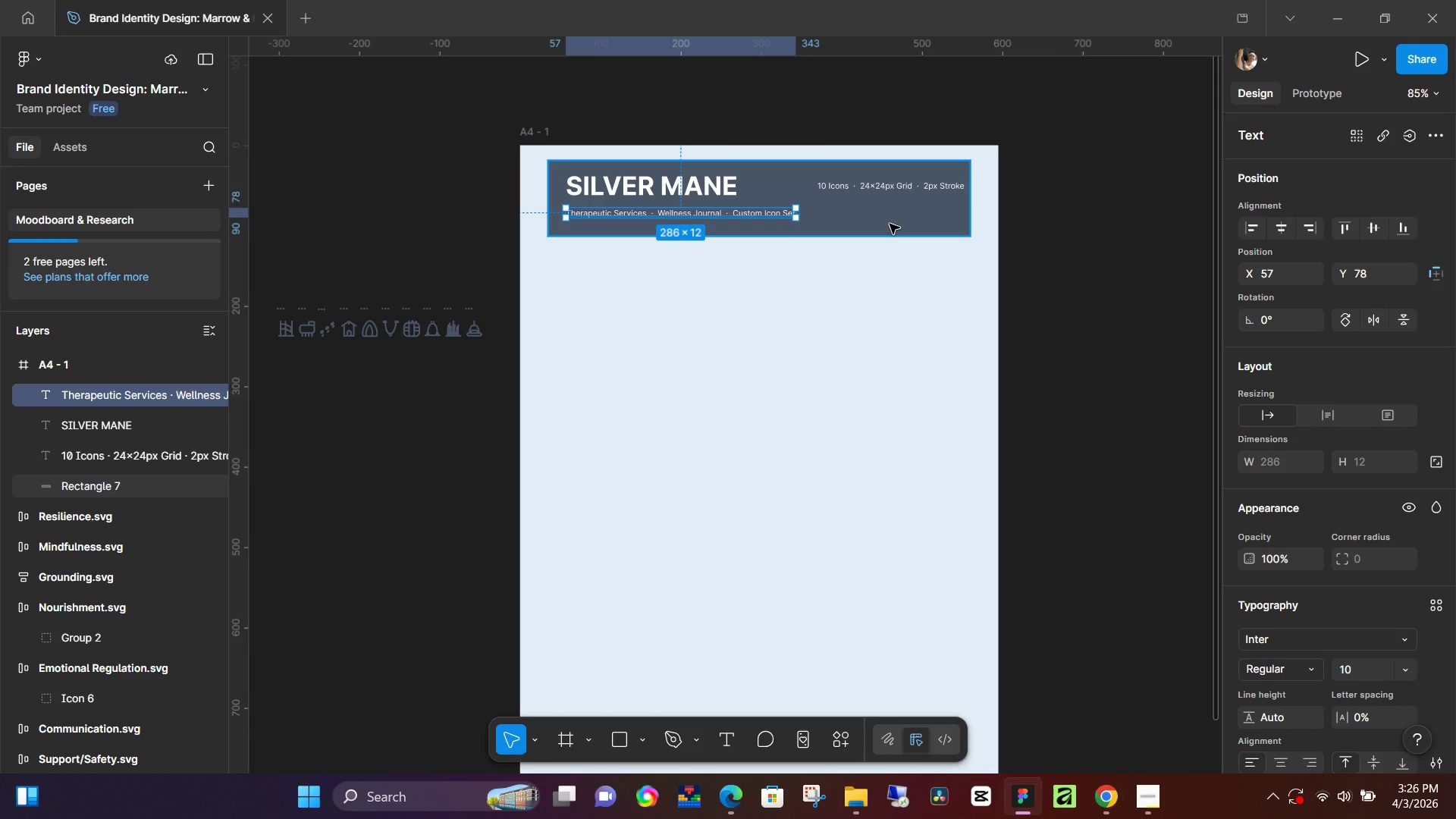 
wait(84.38)
 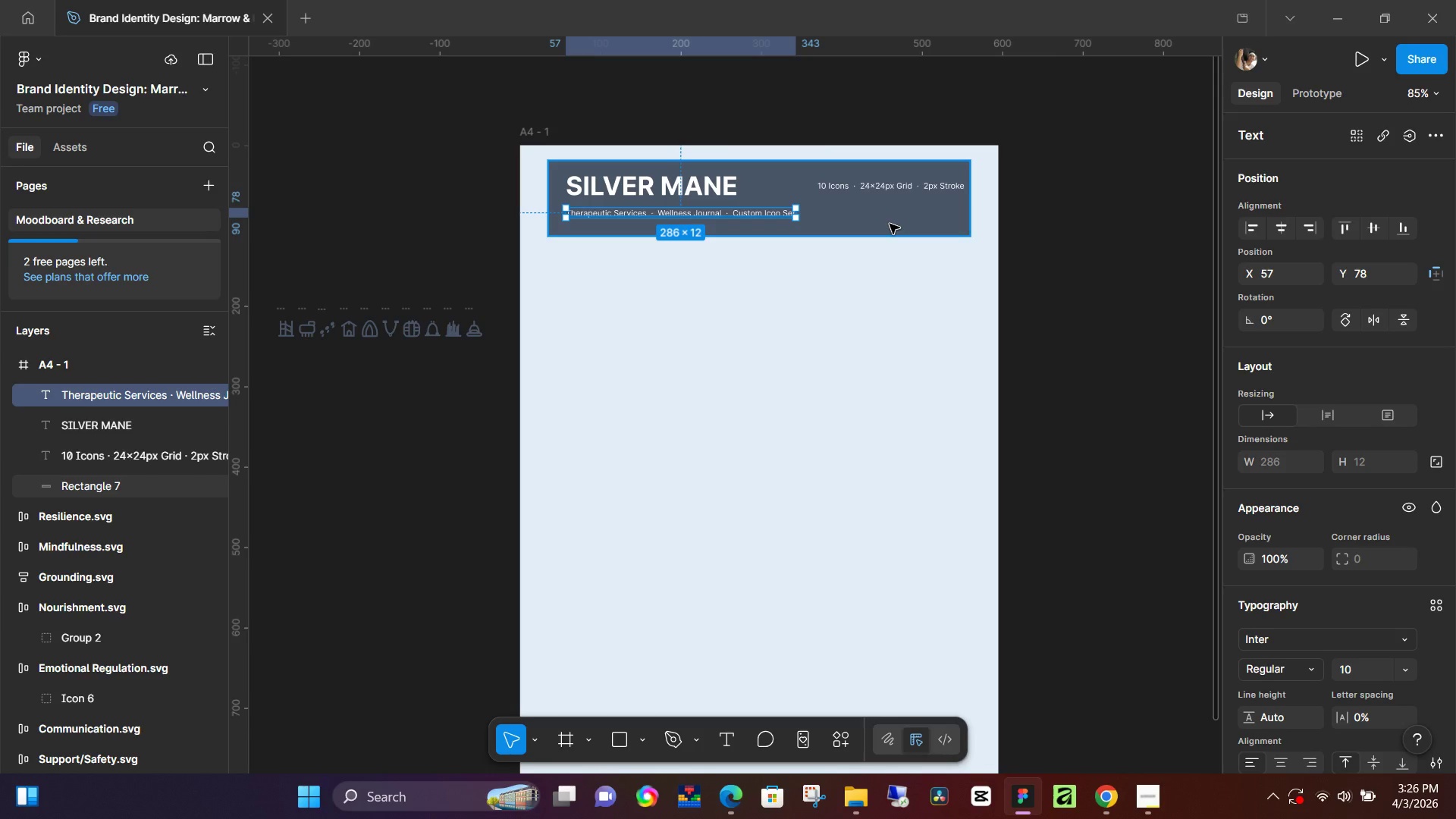 
scroll: coordinate [831, 301], scroll_direction: up, amount: 2.0
 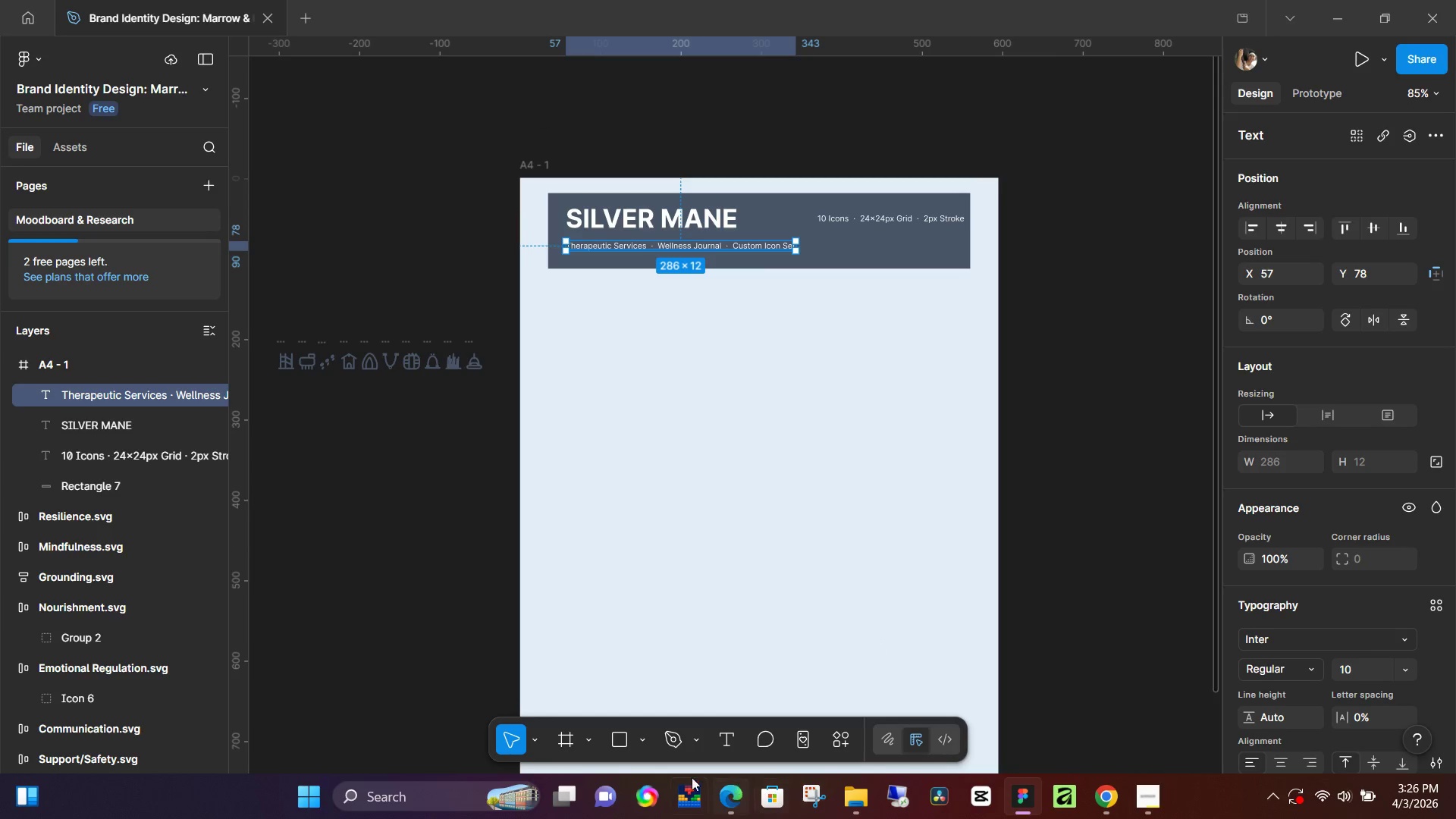 
left_click([729, 794])
 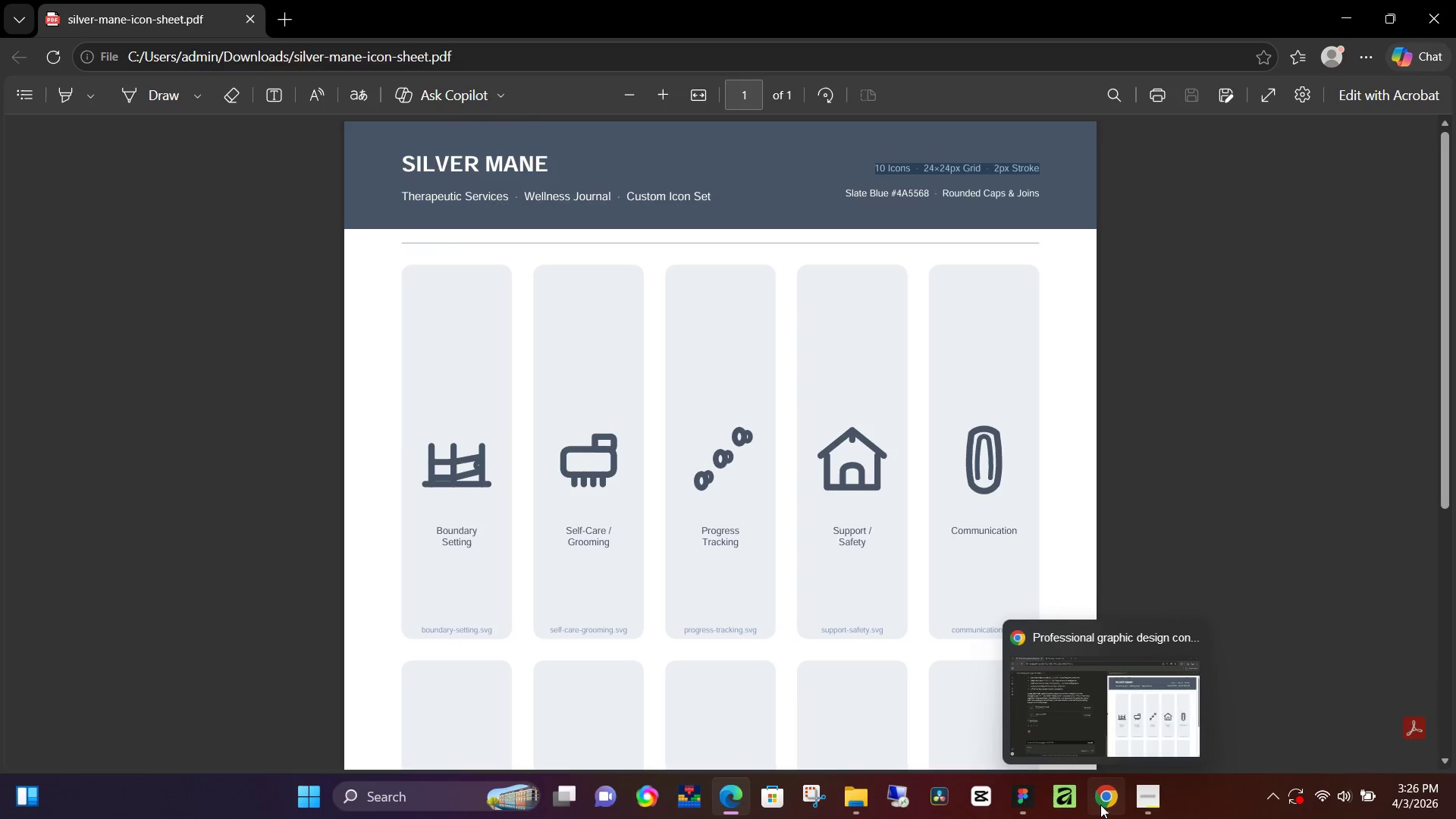 
left_click([1018, 802])
 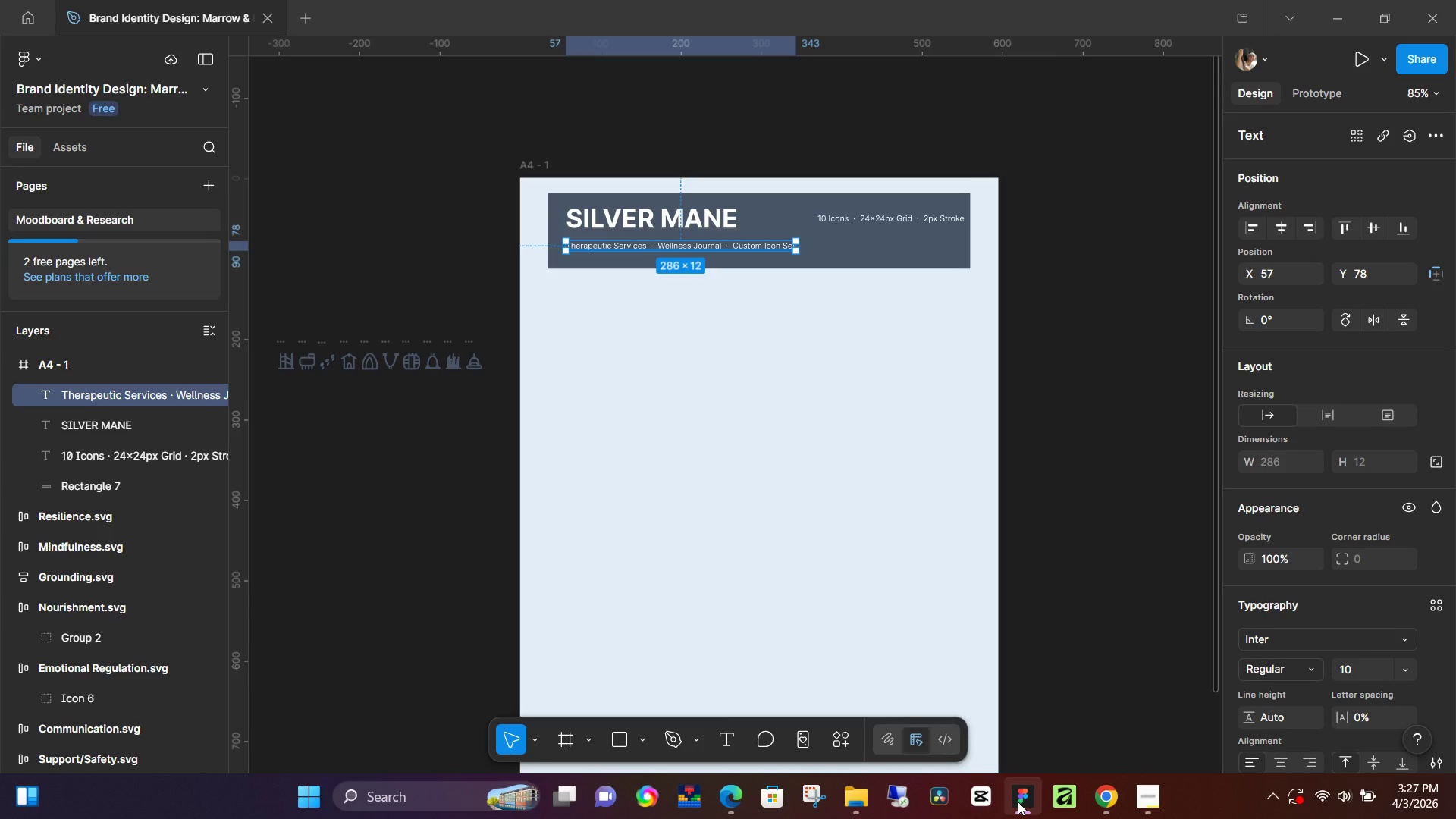 
wait(38.52)
 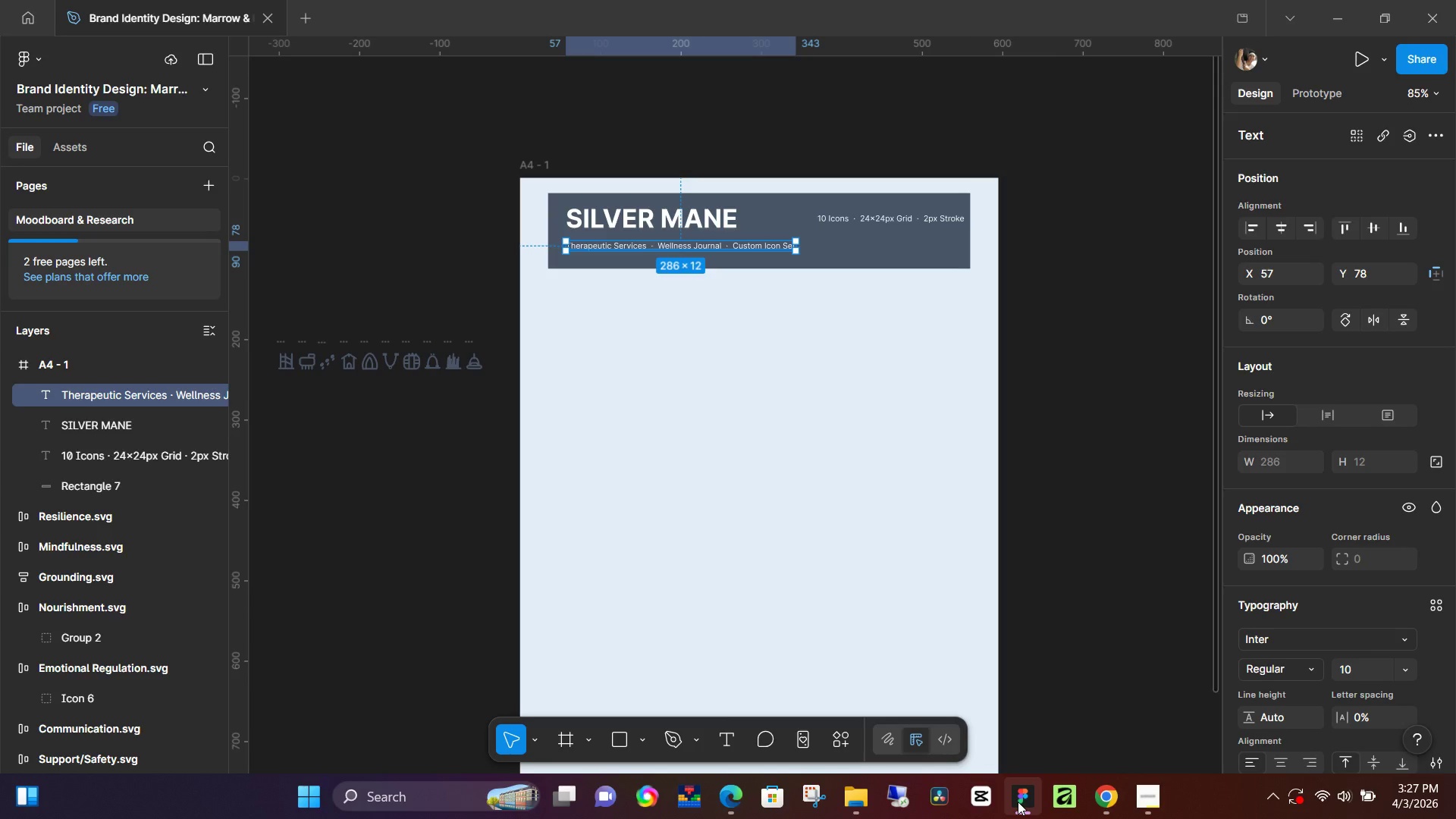 
left_click([742, 794])
 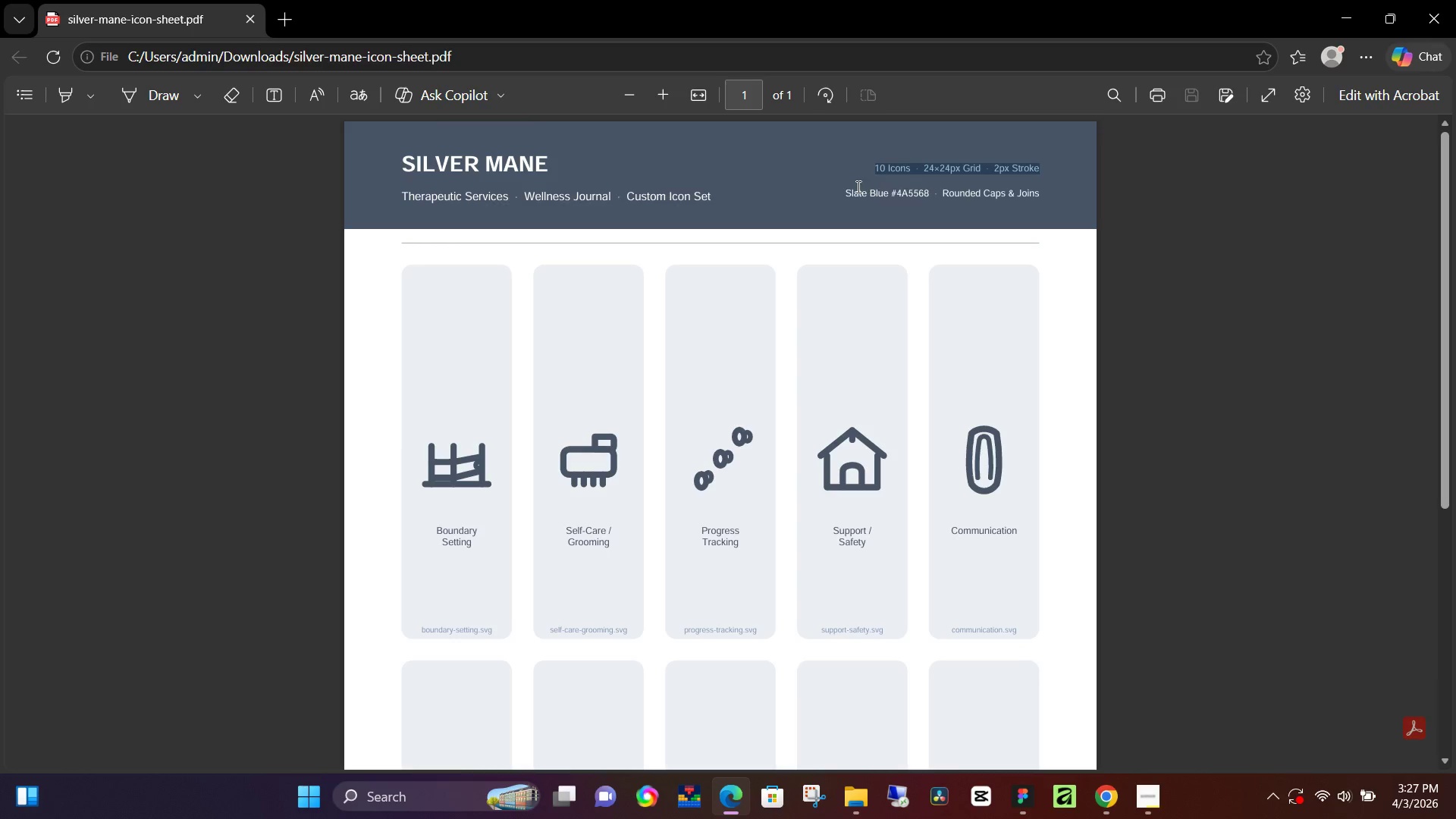 
left_click_drag(start_coordinate=[840, 190], to_coordinate=[1041, 191])
 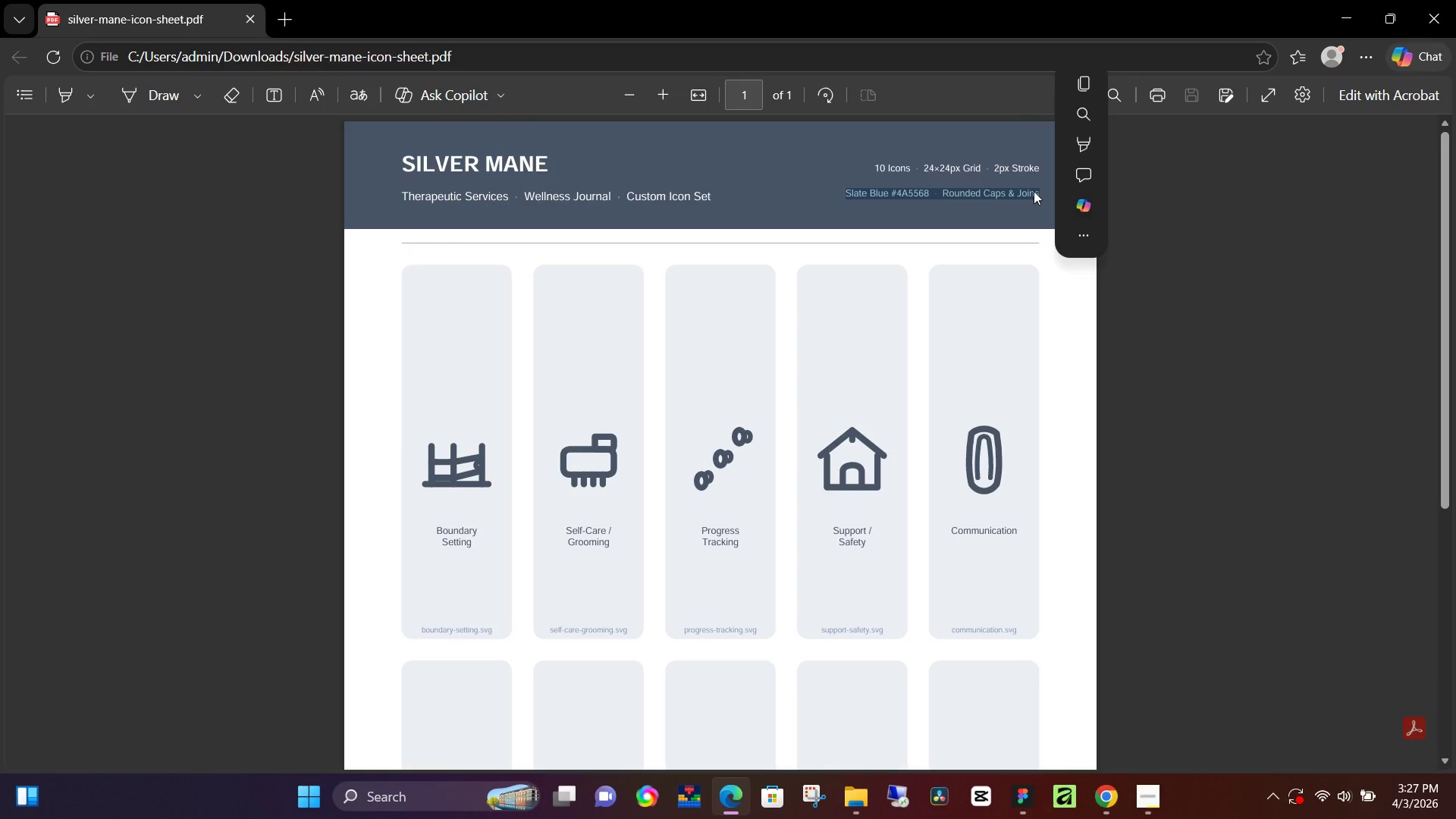 
key(Control+C)
 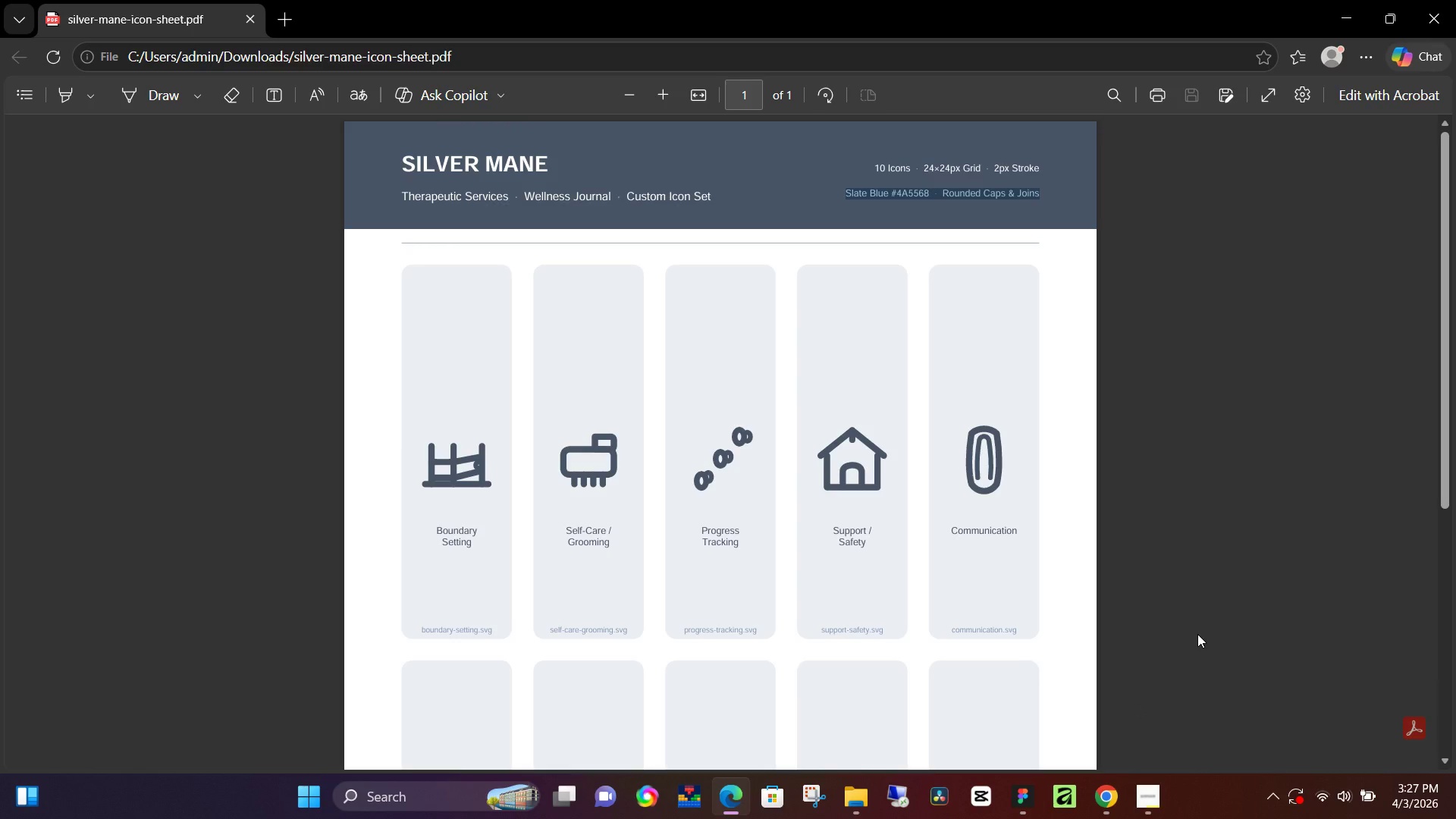 
wait(17.34)
 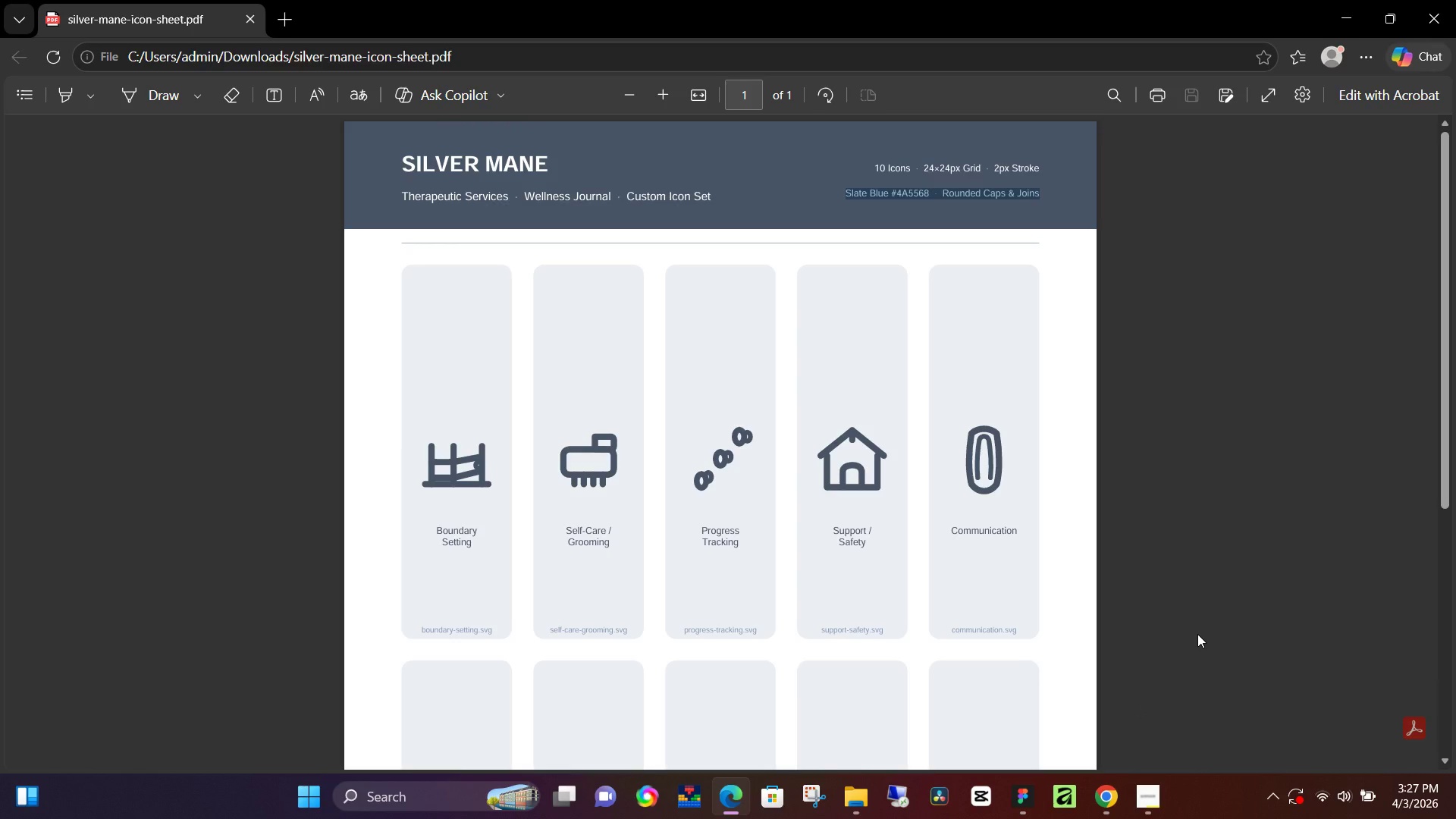 
left_click([1018, 795])
 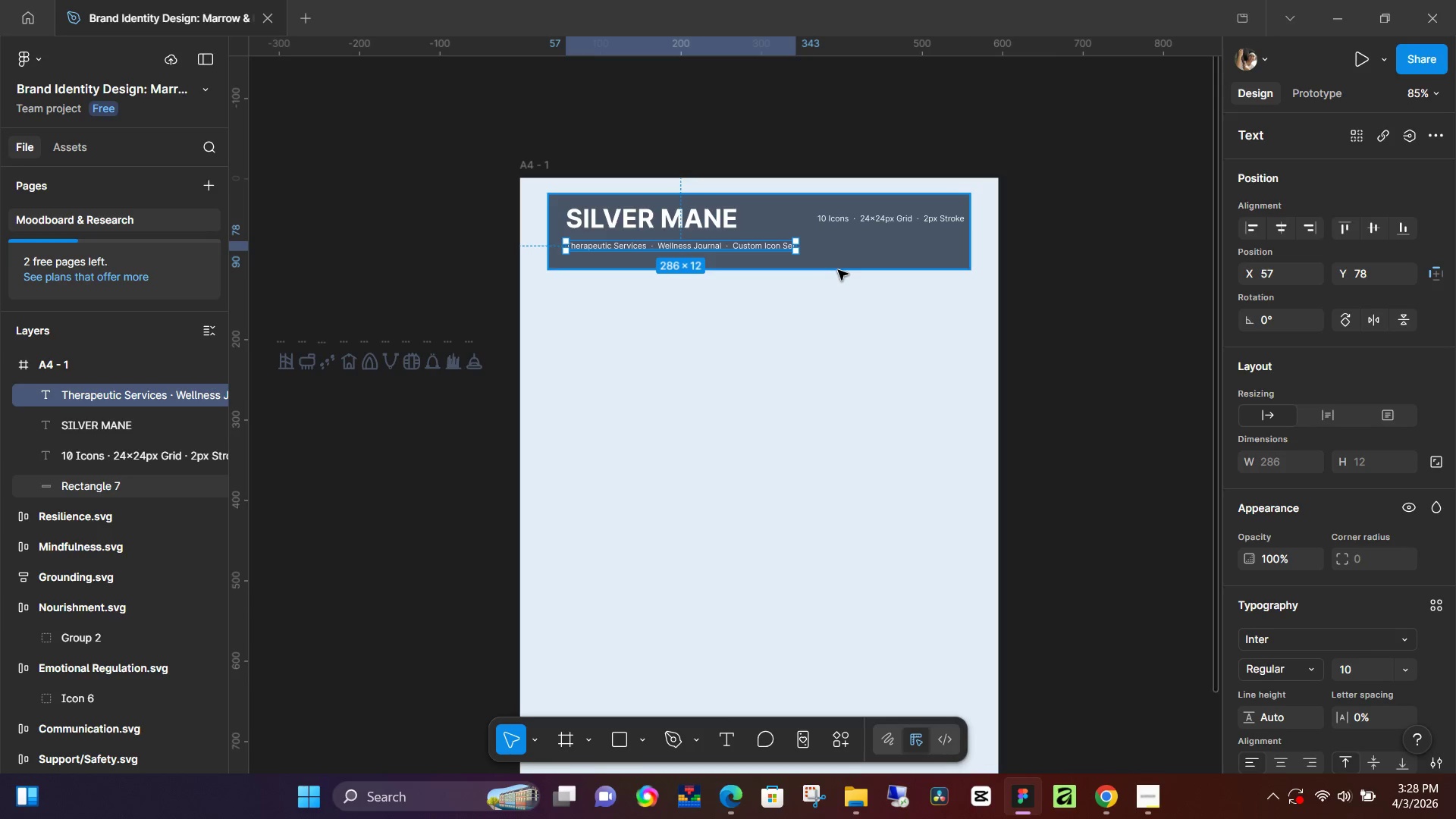 
key(T)
 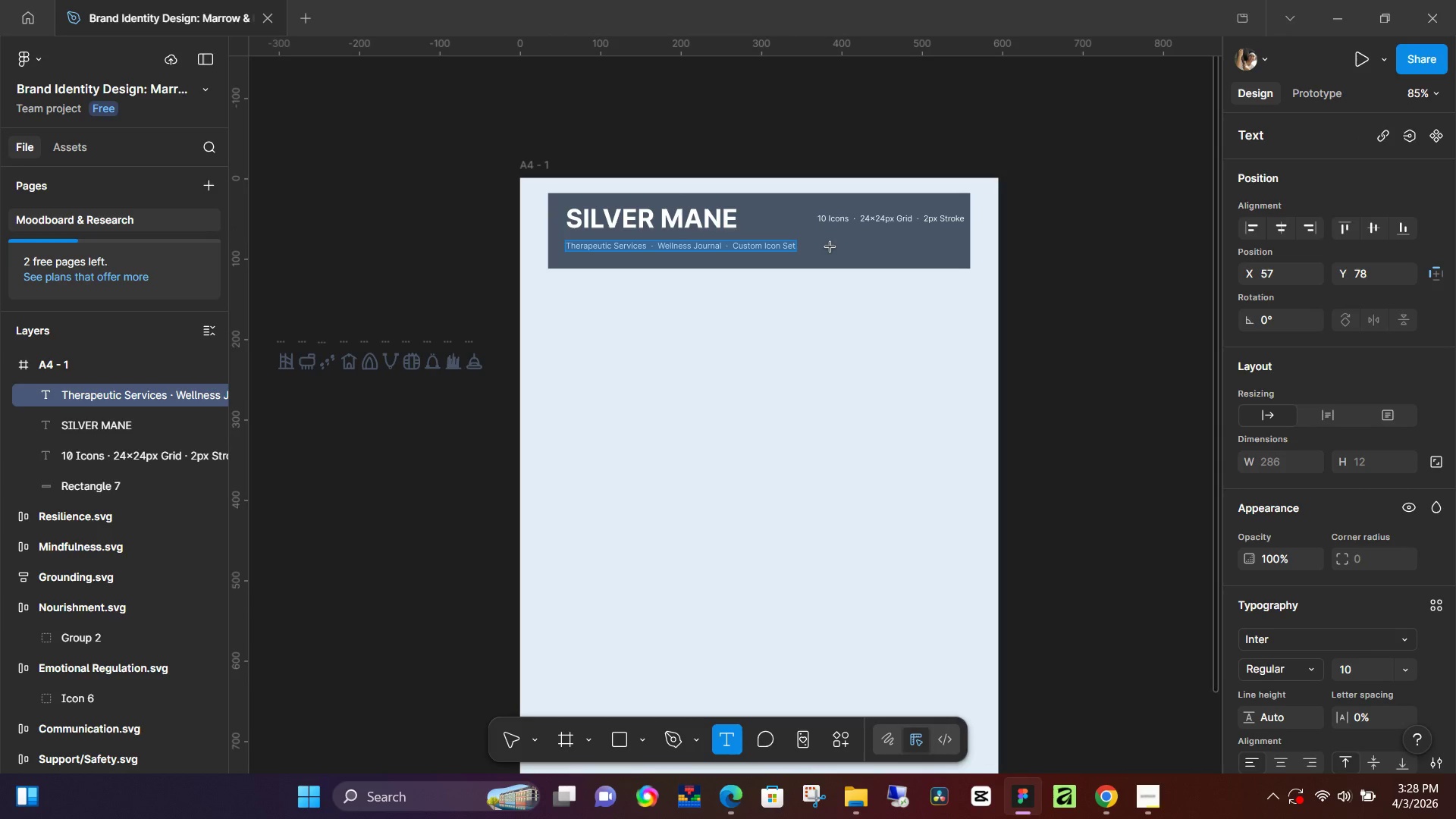 
left_click([830, 247])
 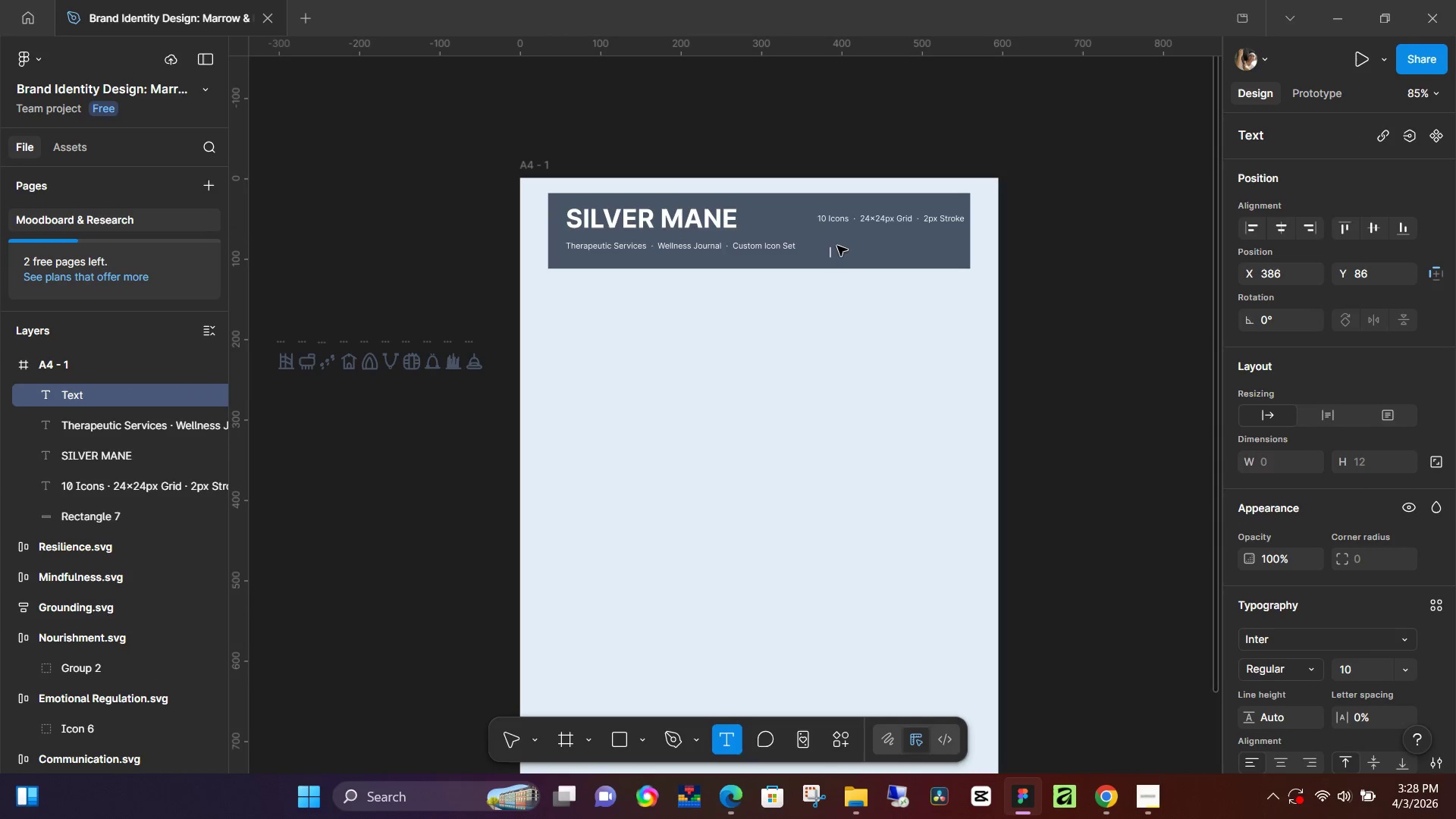 
key(Control+V)
 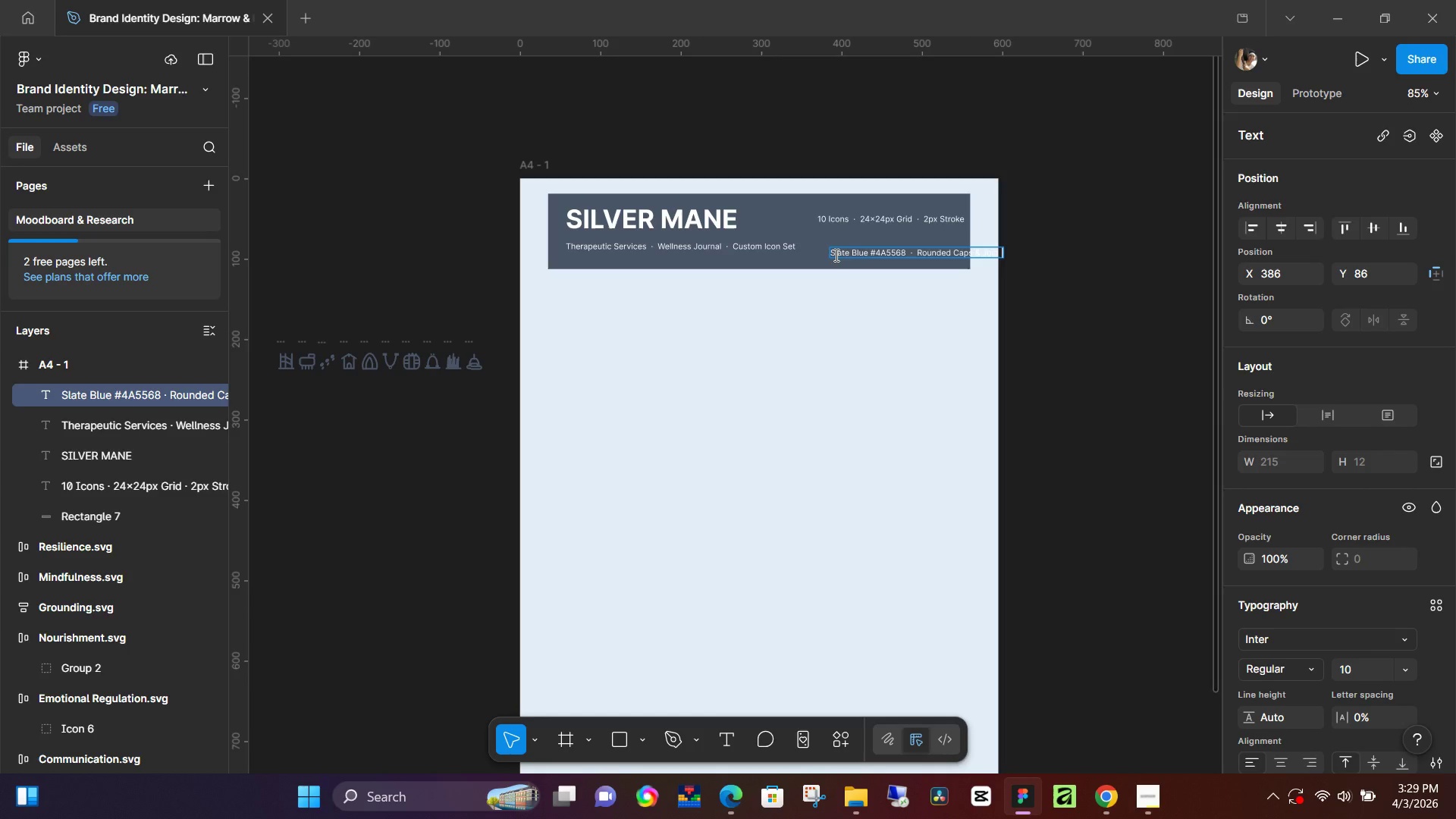 
wait(87.08)
 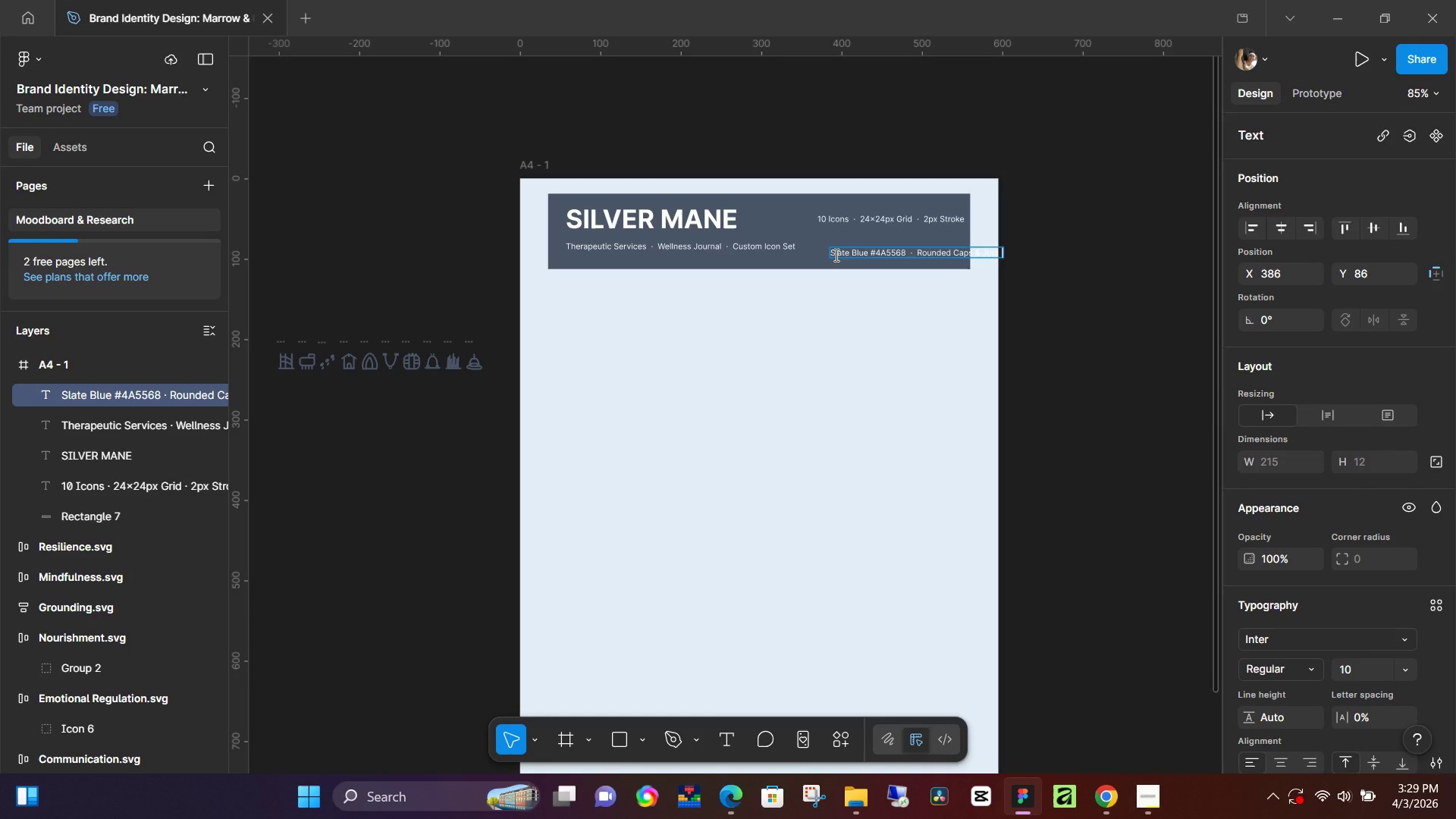 
left_click_drag(start_coordinate=[878, 252], to_coordinate=[862, 246])
 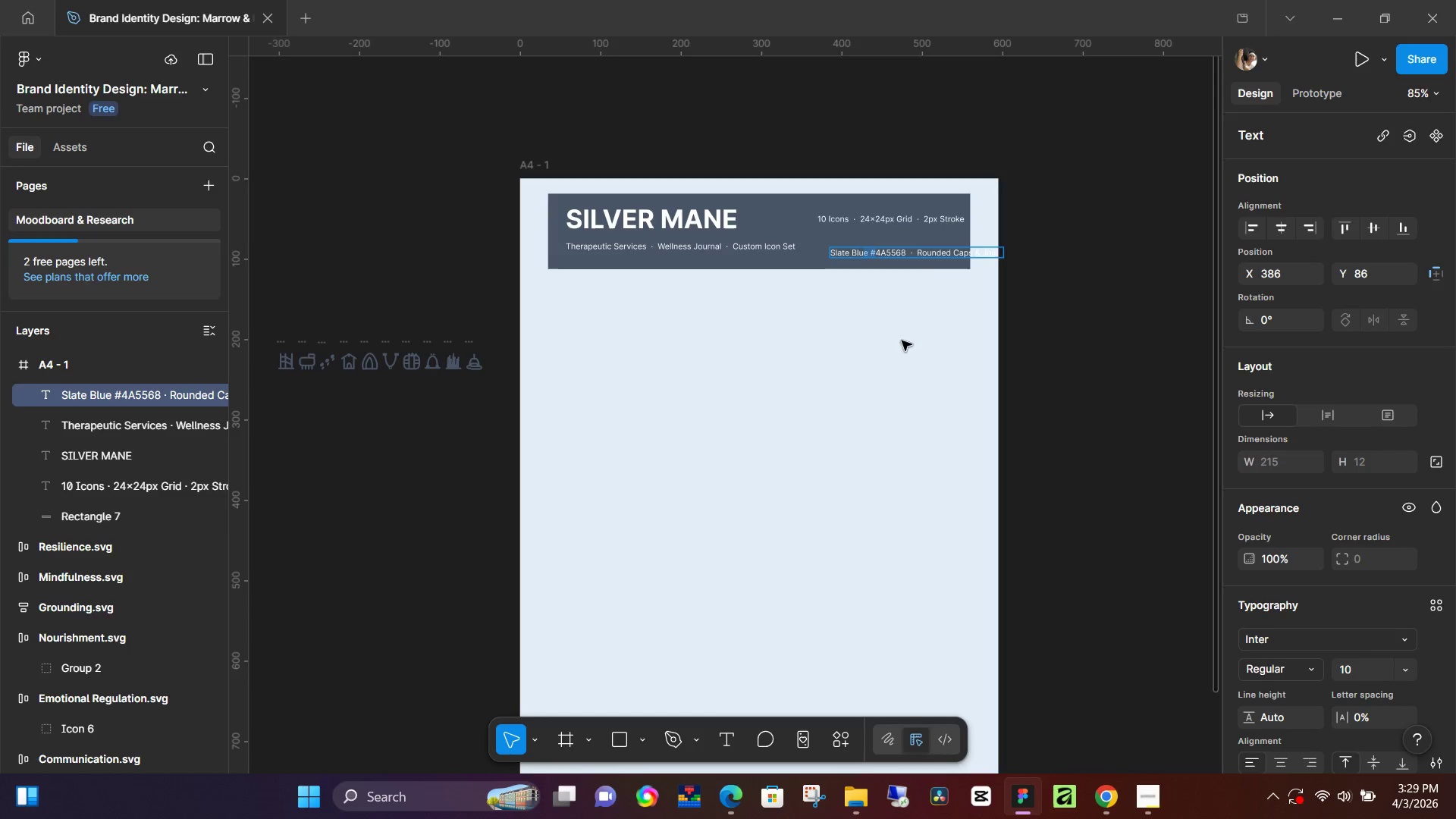 
left_click_drag(start_coordinate=[905, 343], to_coordinate=[898, 332])
 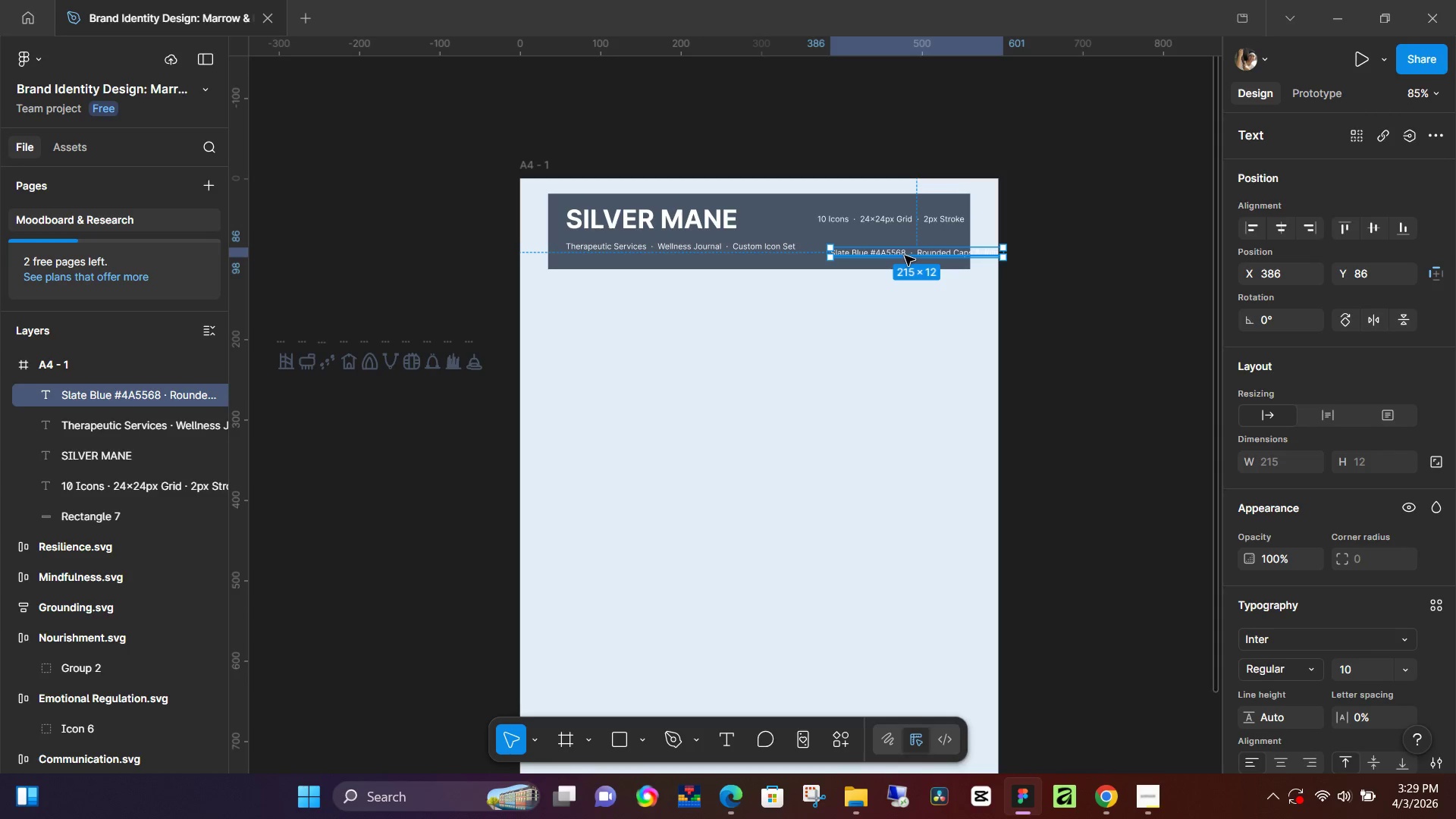 
left_click_drag(start_coordinate=[905, 256], to_coordinate=[870, 232])
 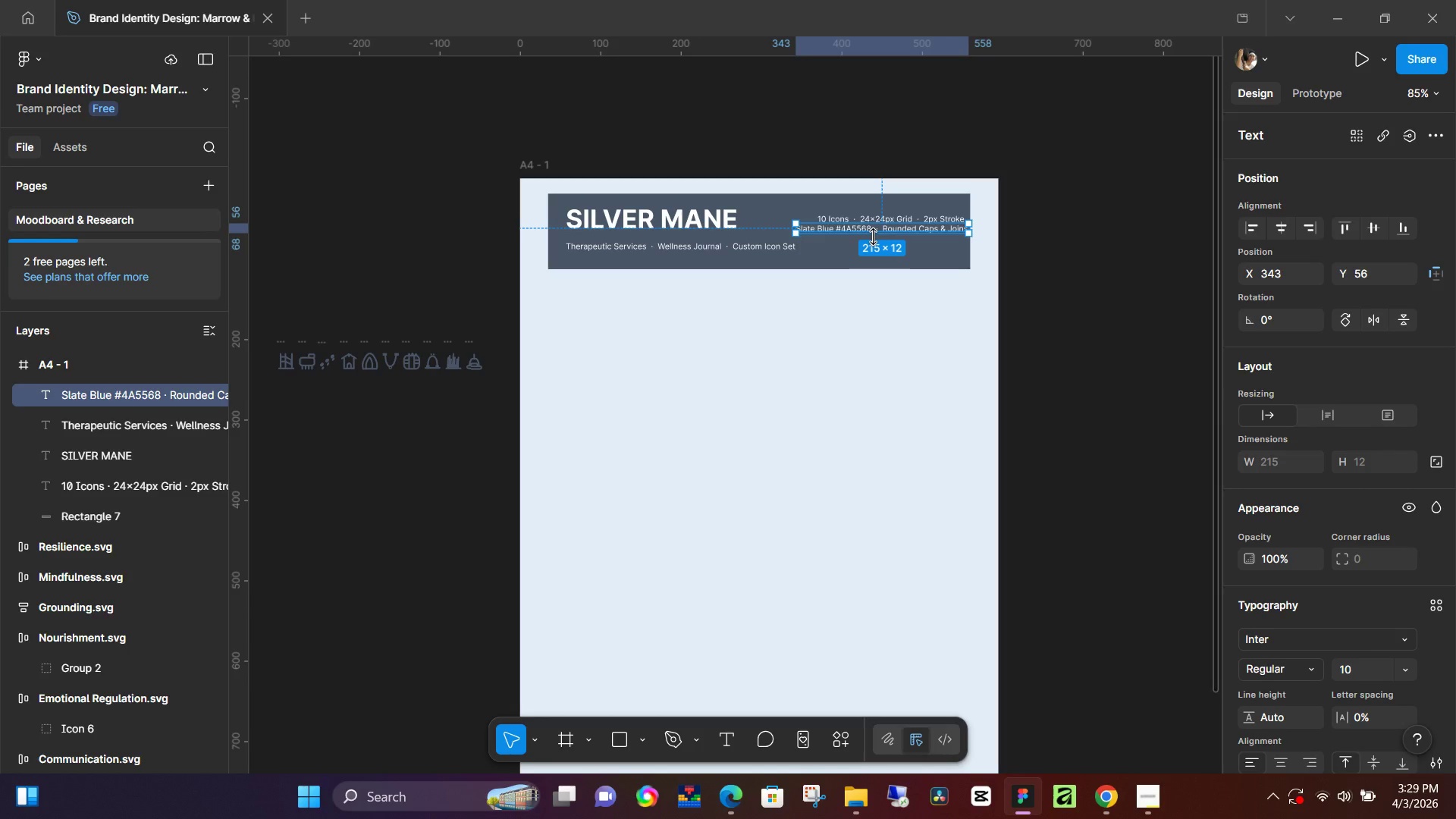 
wait(8.16)
 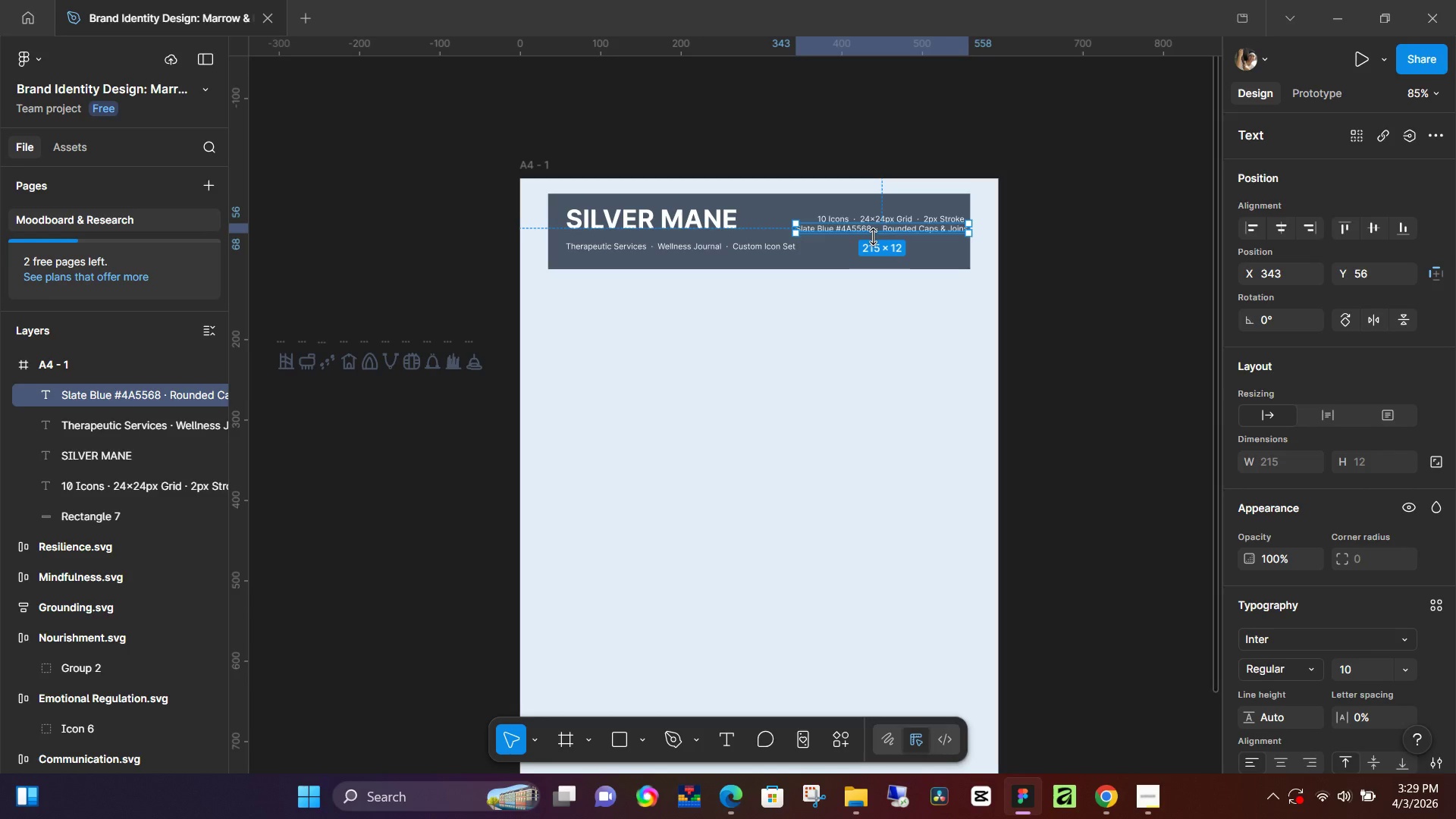 
left_click([1075, 312])
 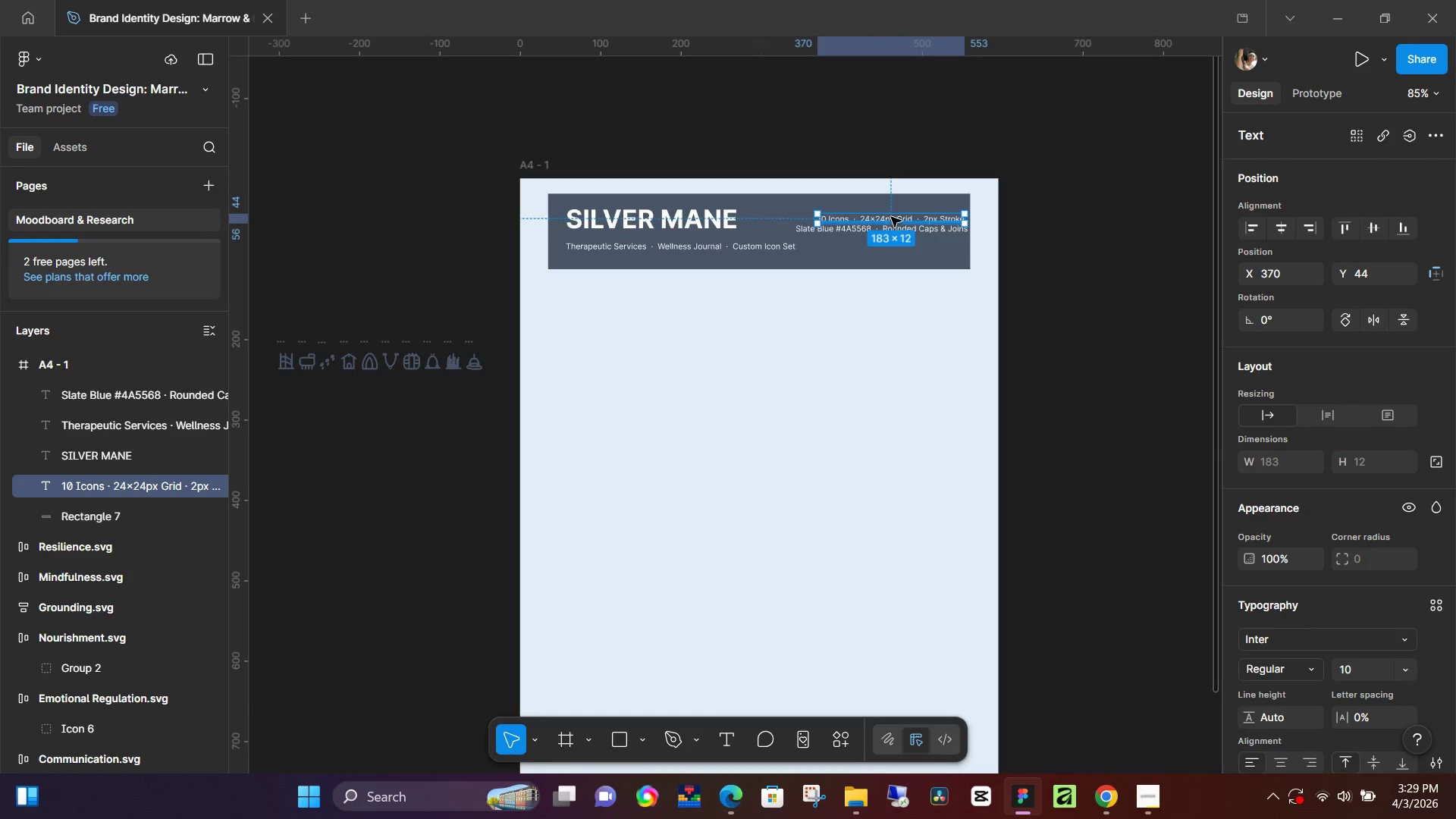 
left_click_drag(start_coordinate=[893, 222], to_coordinate=[897, 215])
 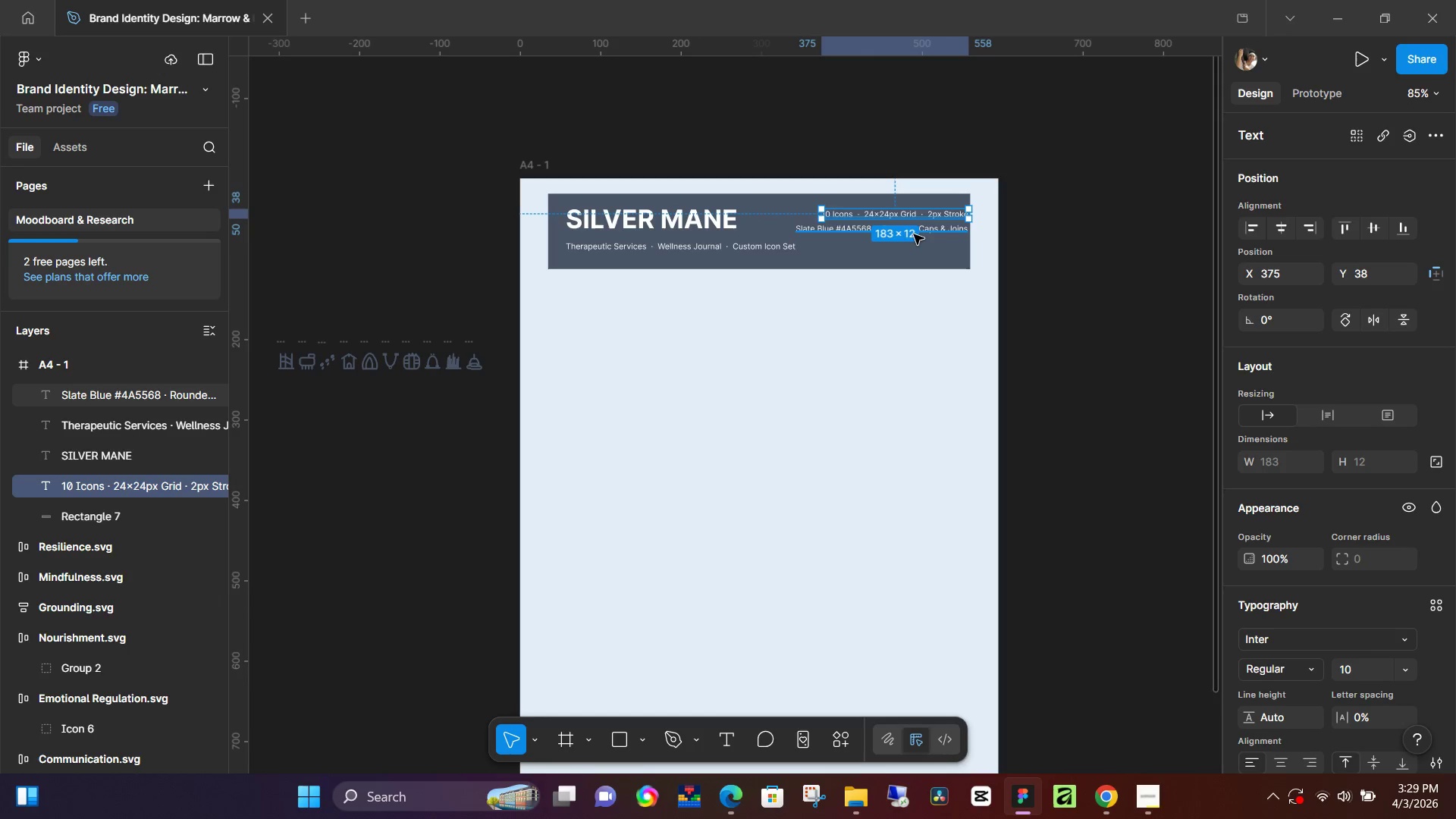 
left_click([914, 234])
 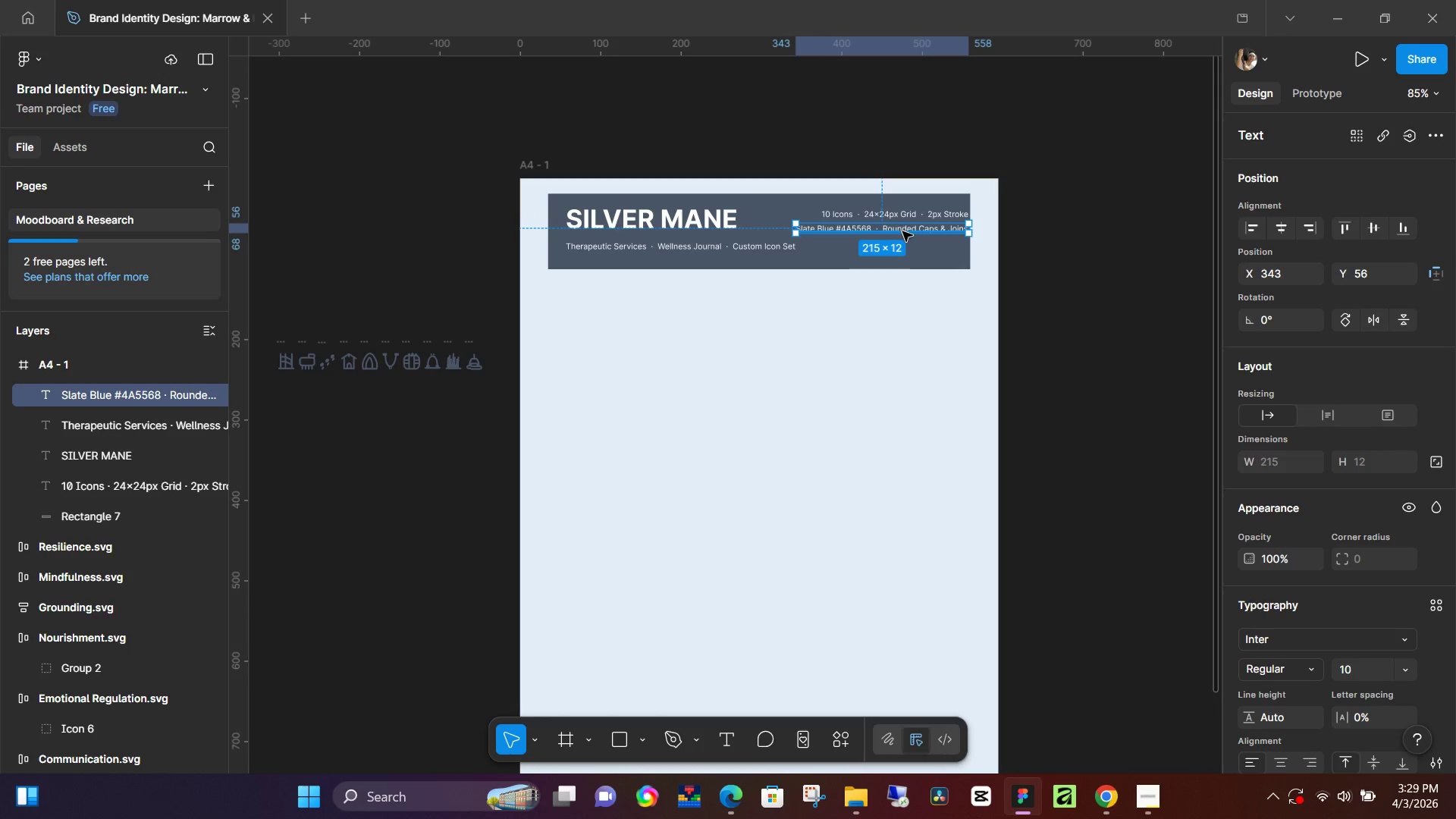 
left_click_drag(start_coordinate=[903, 233], to_coordinate=[893, 233])
 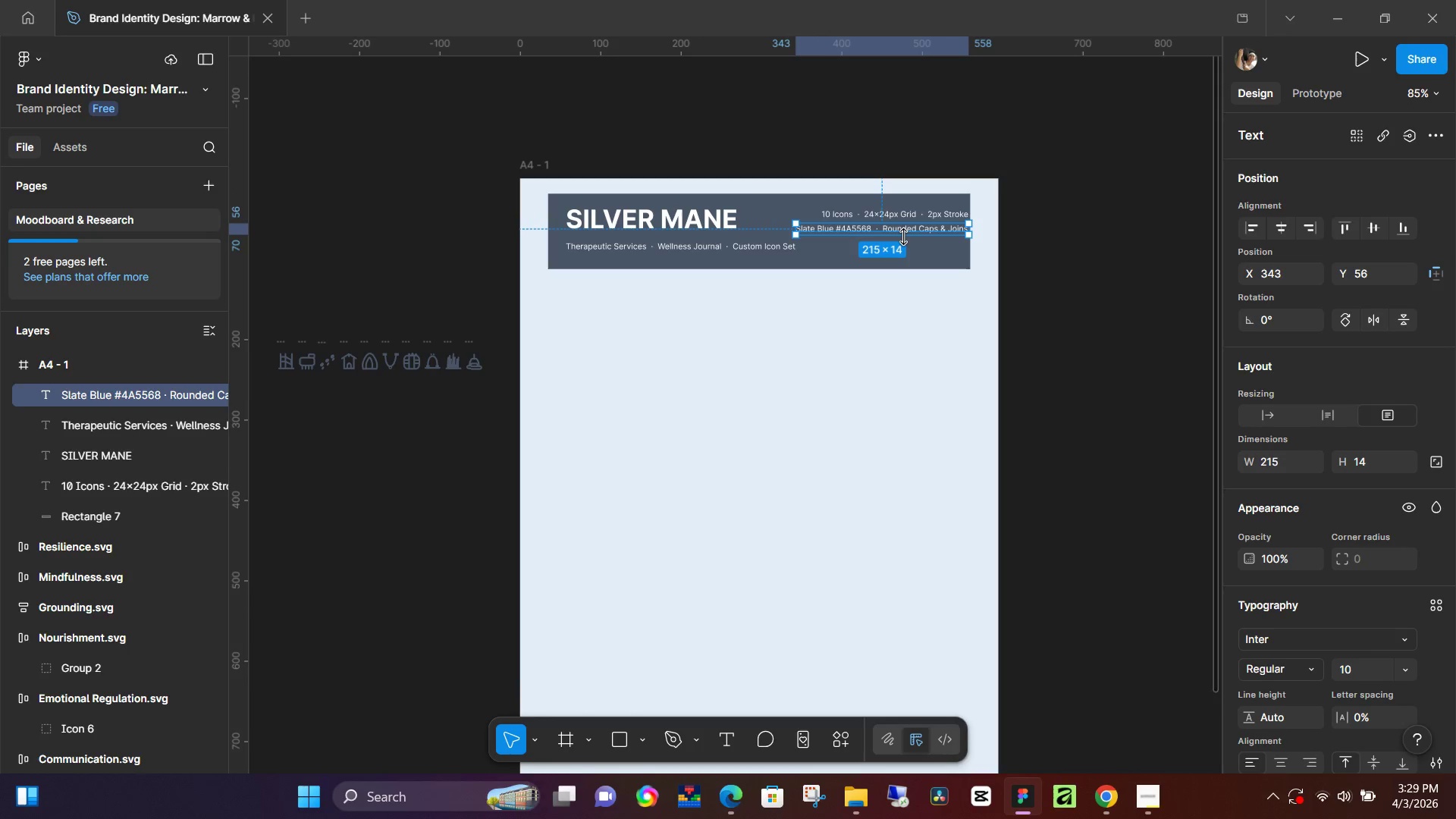 
key(Control+ControlLeft)
 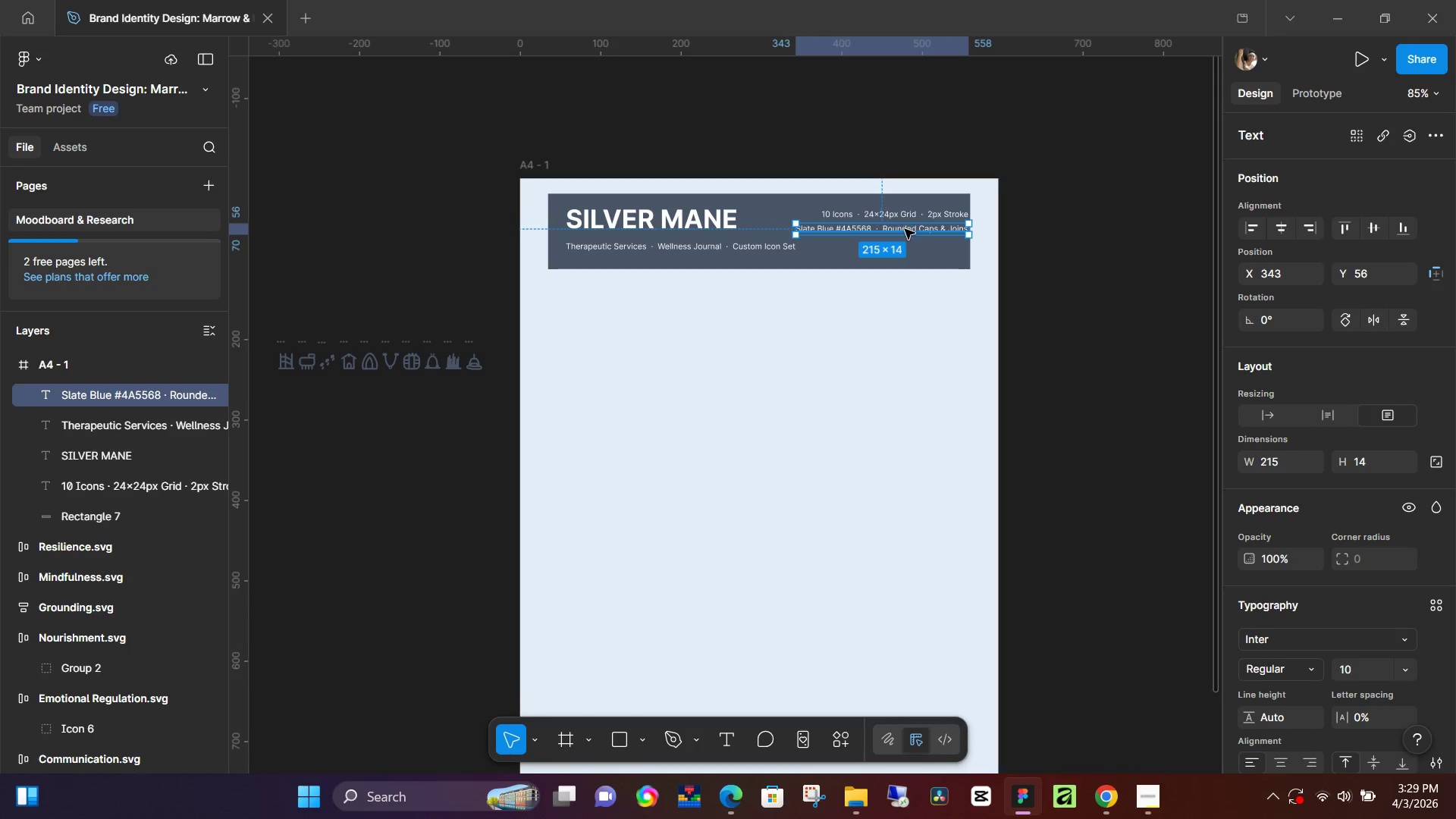 
left_click_drag(start_coordinate=[905, 229], to_coordinate=[899, 227])
 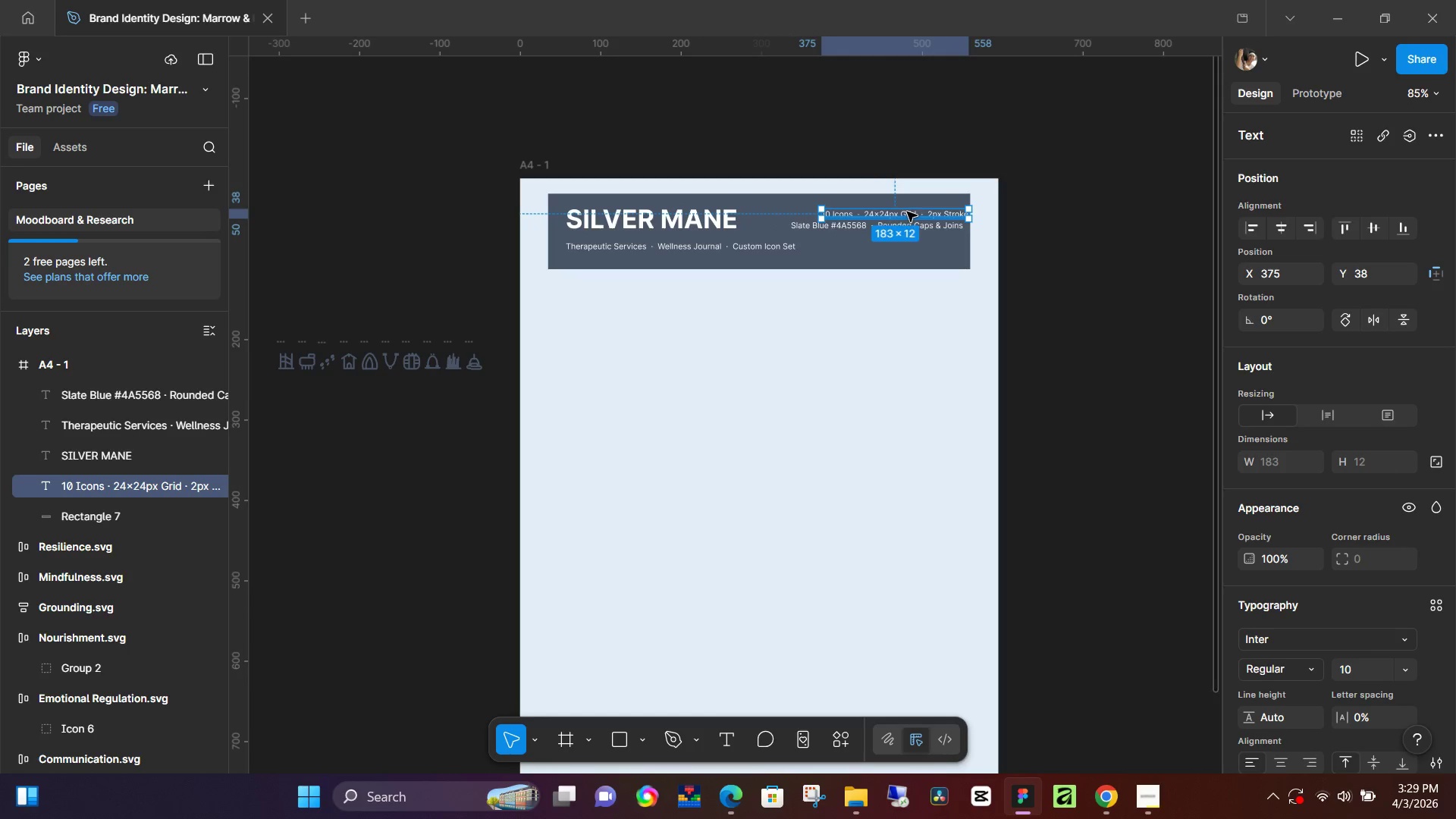 
left_click_drag(start_coordinate=[908, 212], to_coordinate=[900, 212])
 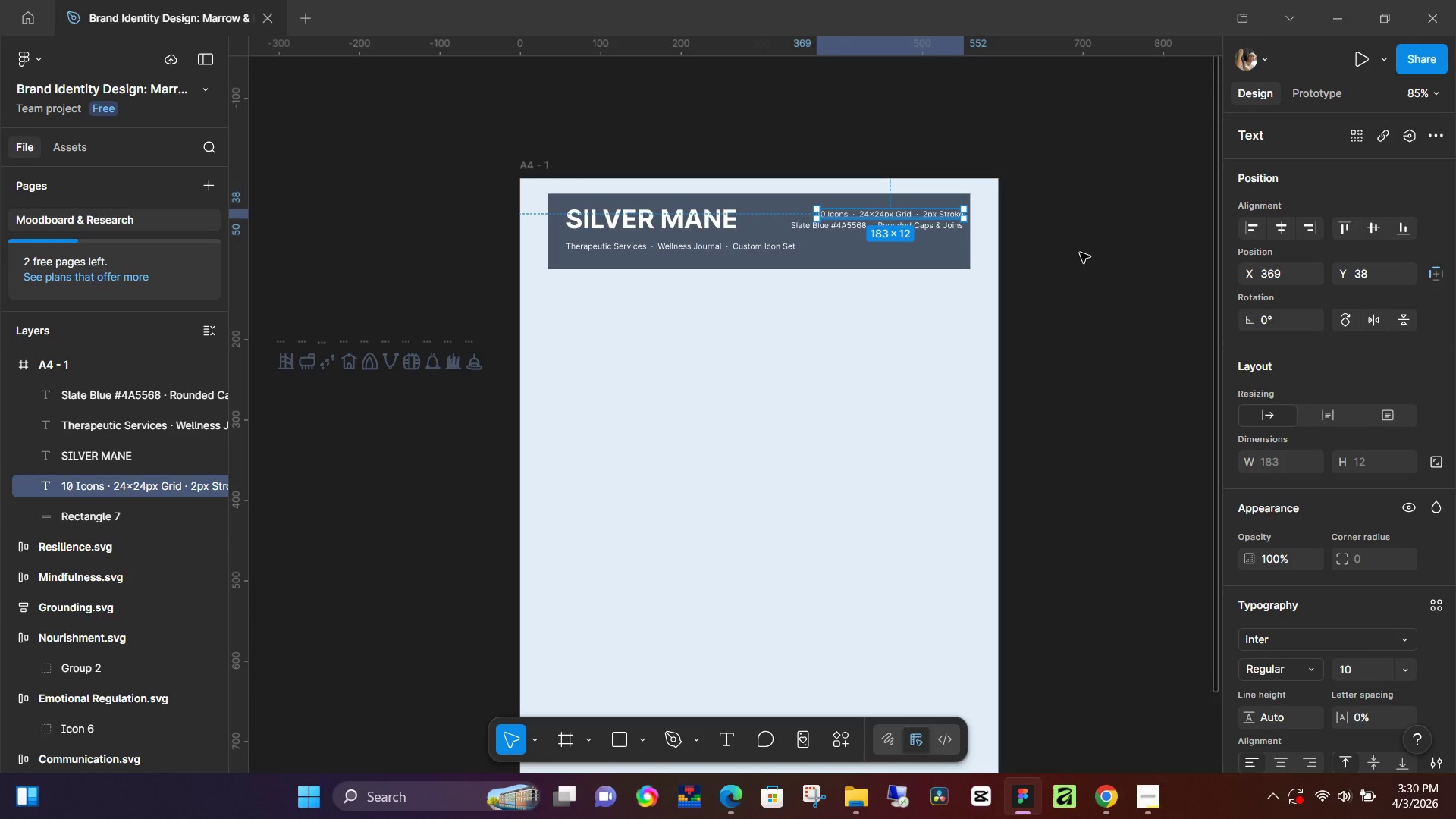 
wait(39.8)
 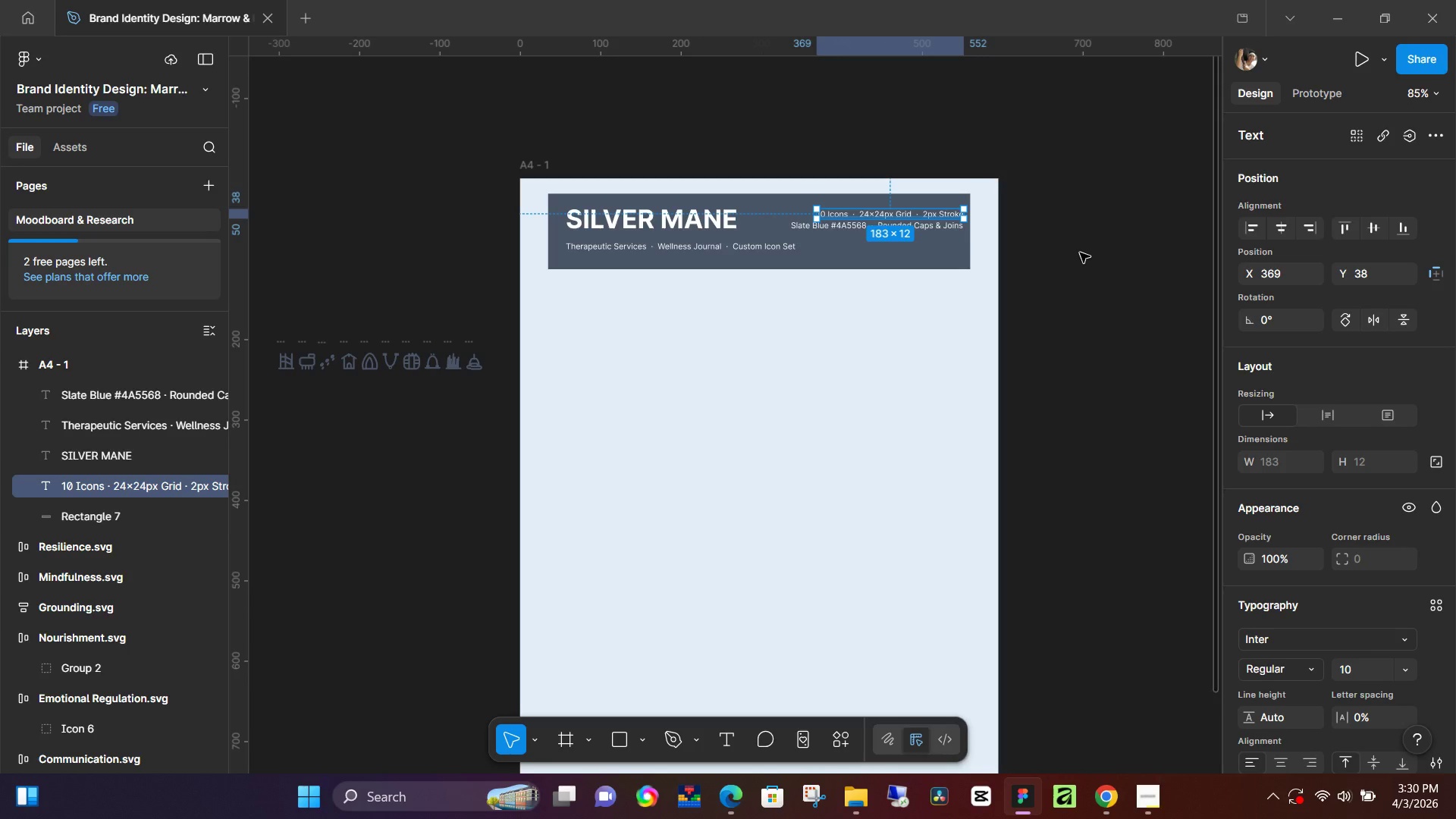 
left_click([1068, 290])
 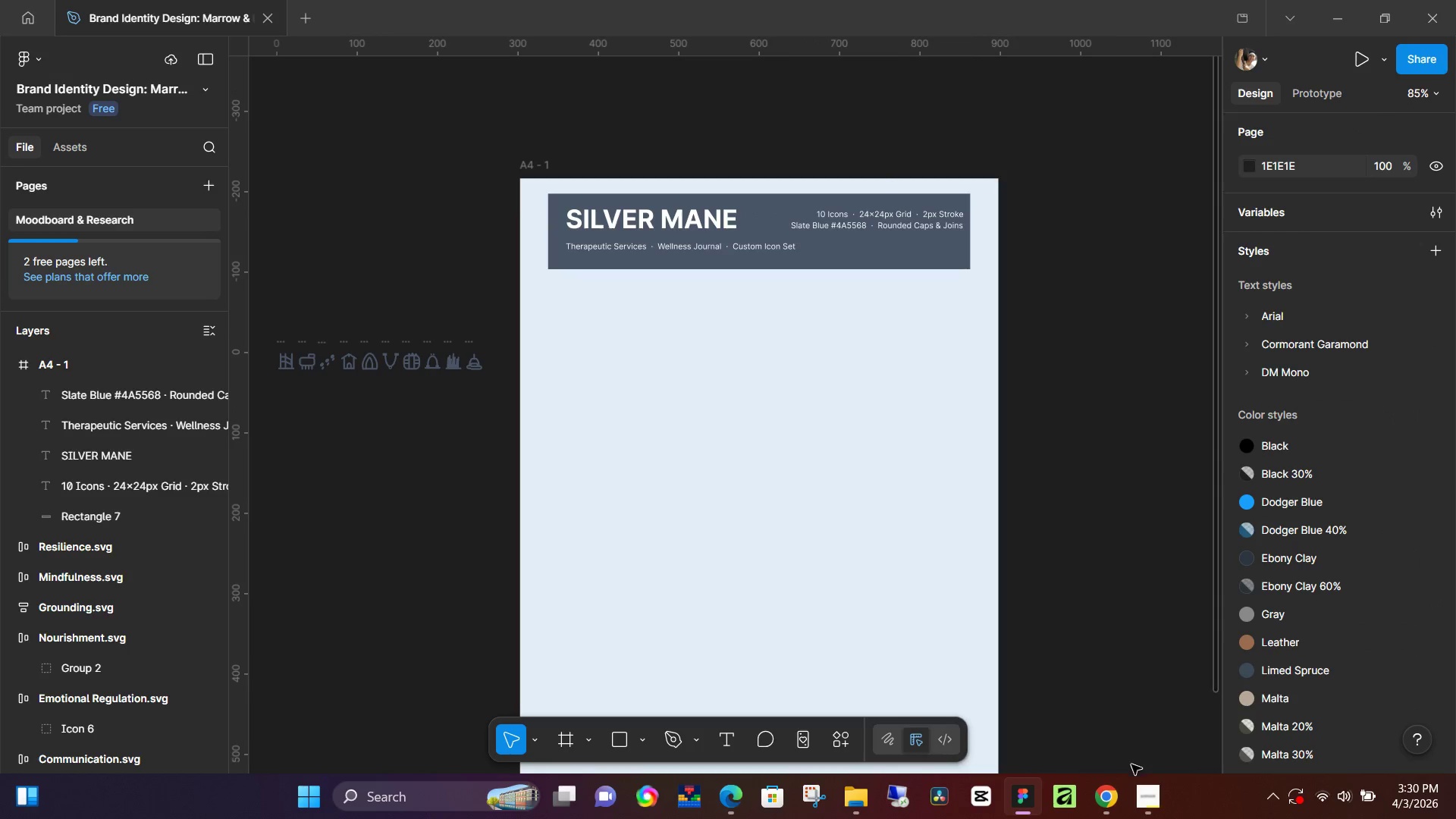 
mouse_move([1094, 773])
 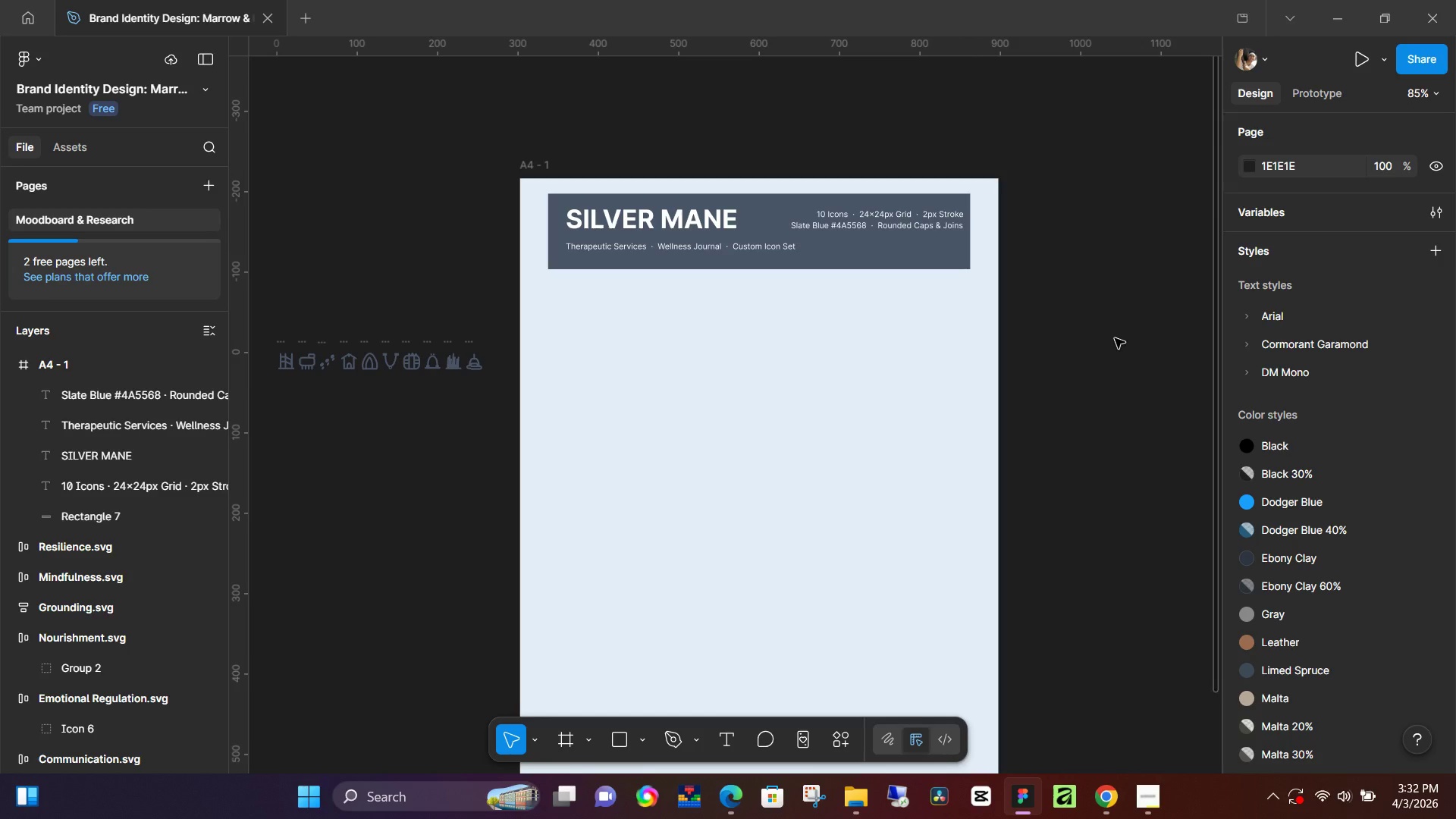 
wait(97.28)
 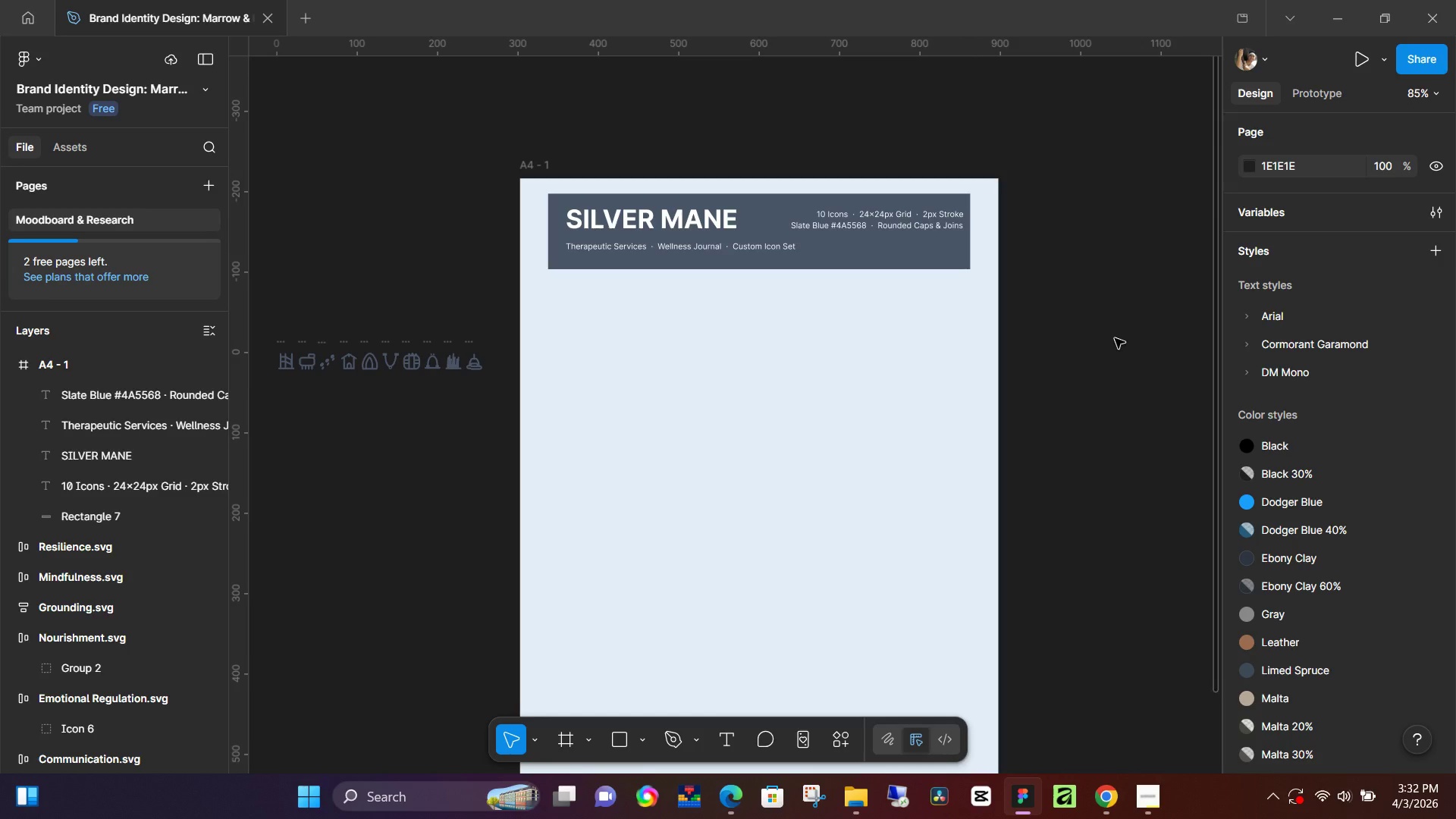 
left_click([756, 246])
 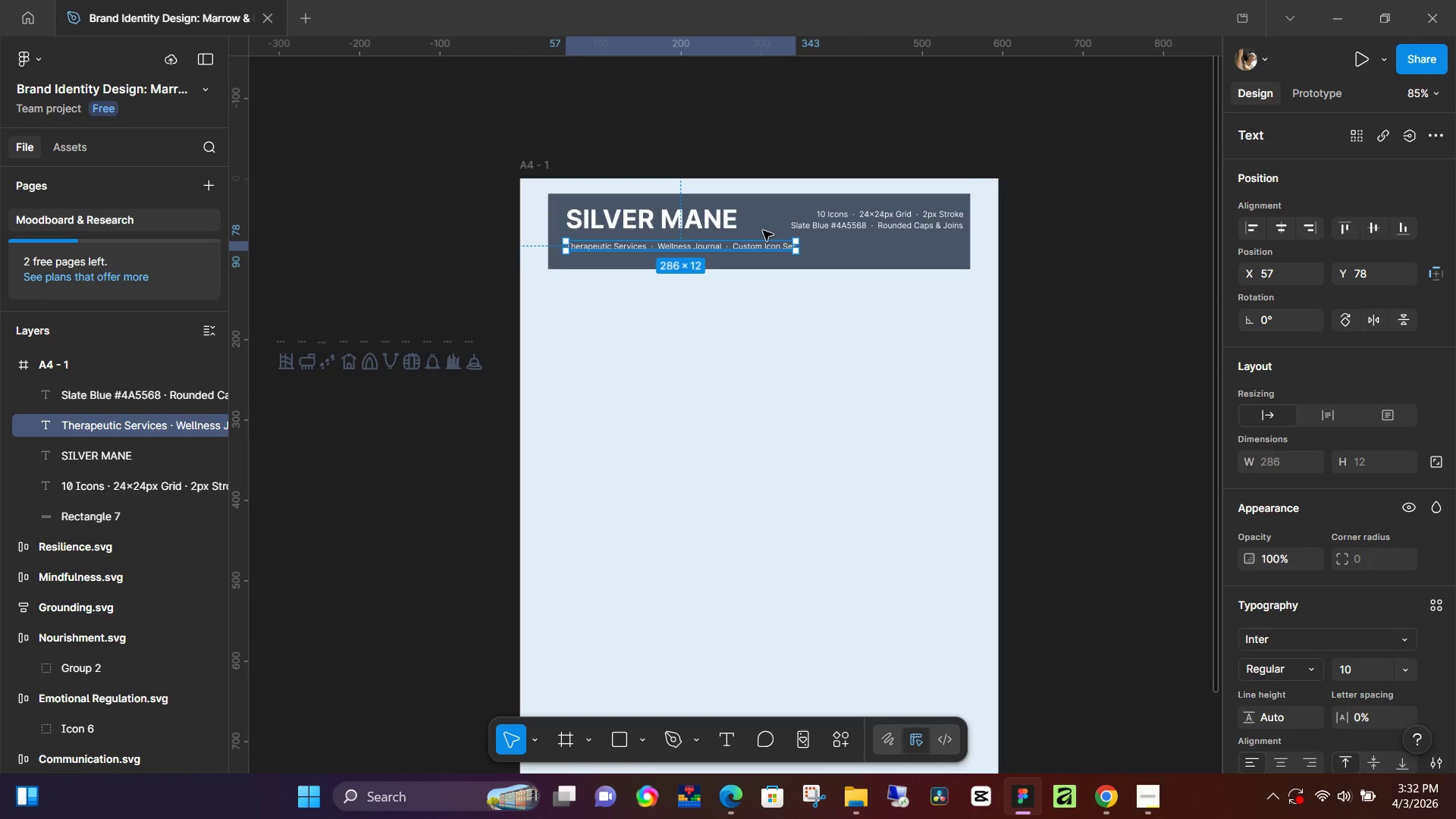 
left_click([708, 218])
 